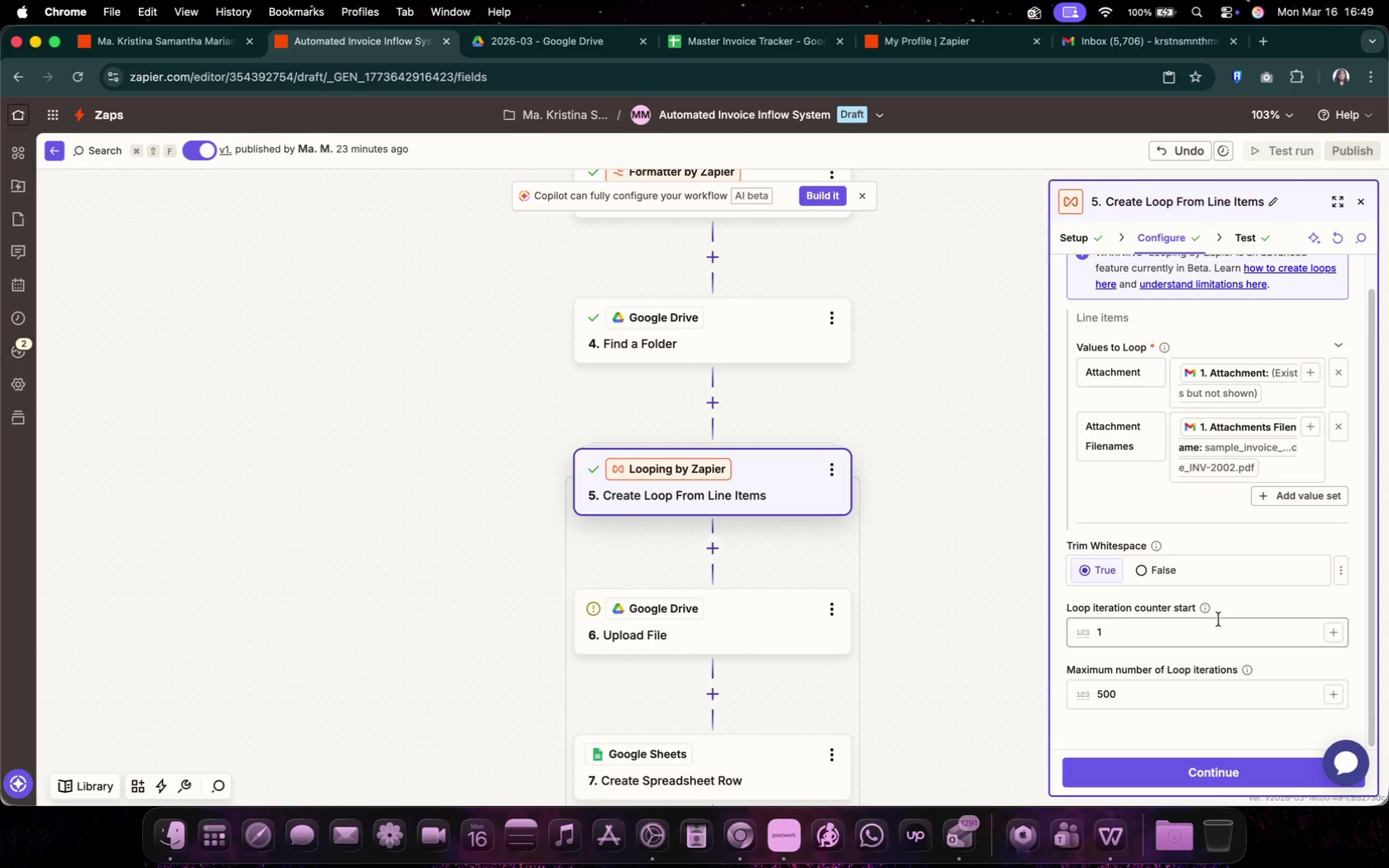 
left_click([1232, 237])
 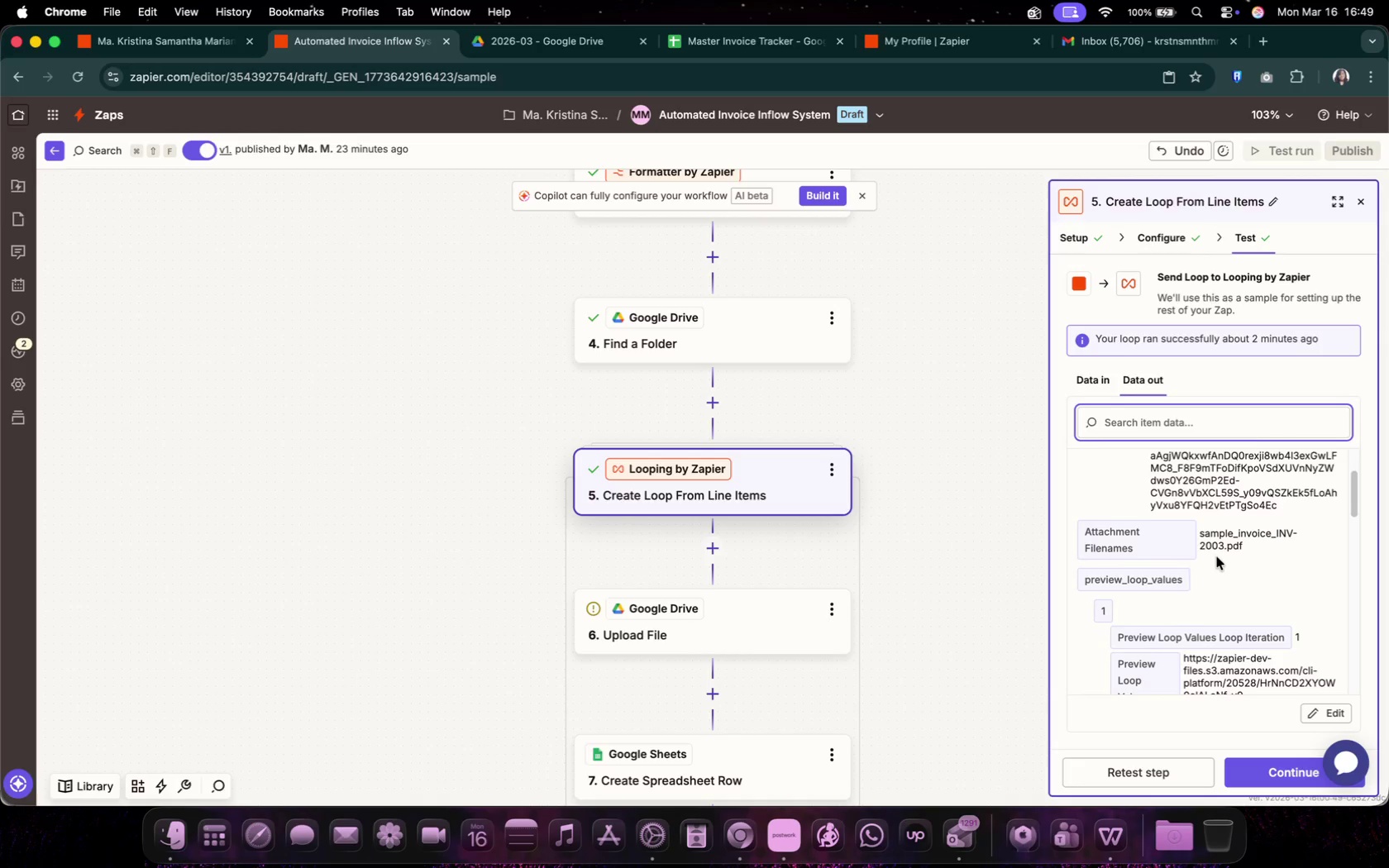 
scroll: coordinate [1218, 558], scroll_direction: down, amount: 49.0
 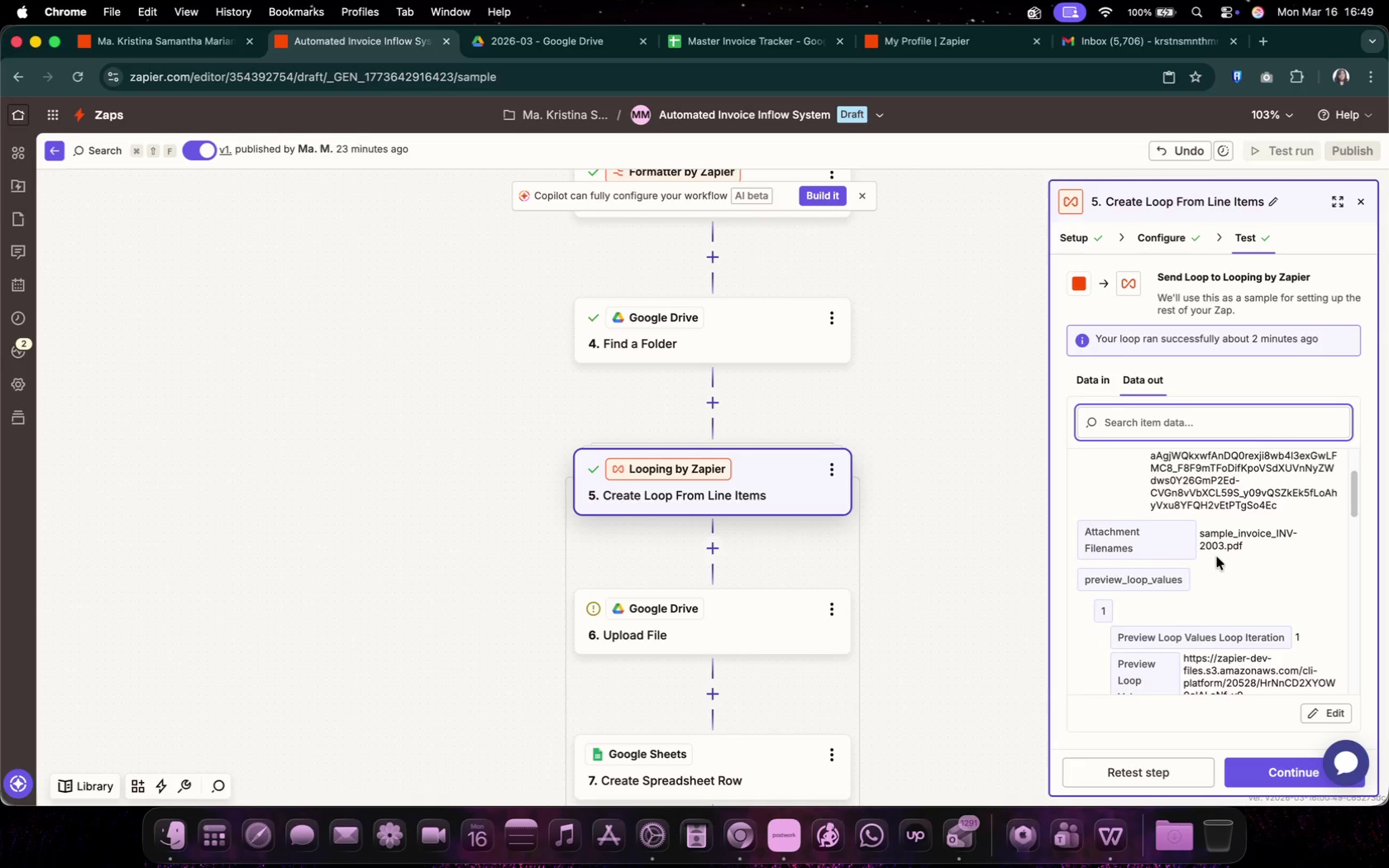 
scroll: coordinate [1217, 559], scroll_direction: up, amount: 2.0
 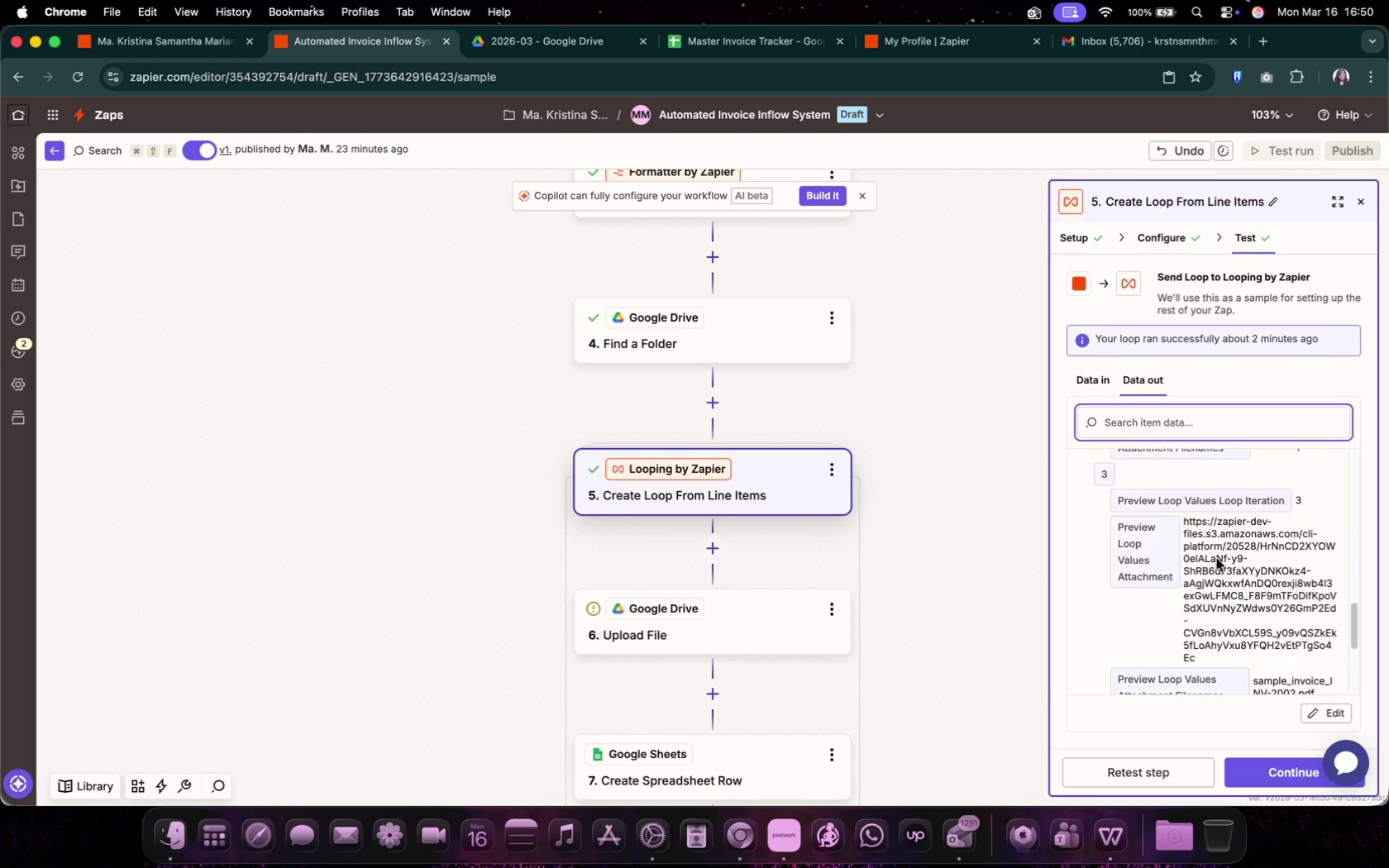 
scroll: coordinate [1217, 559], scroll_direction: down, amount: 51.0
 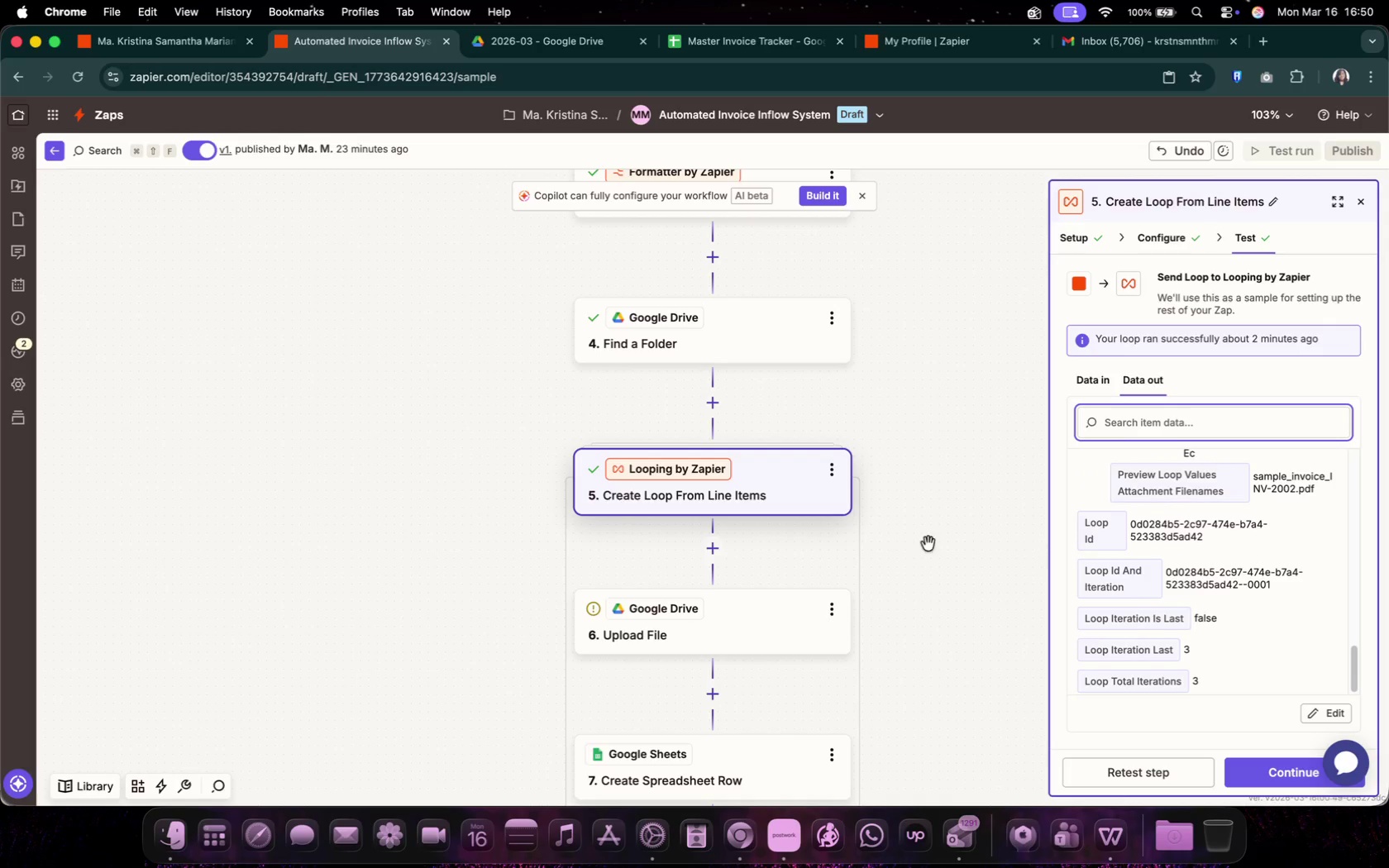 
wait(7.18)
 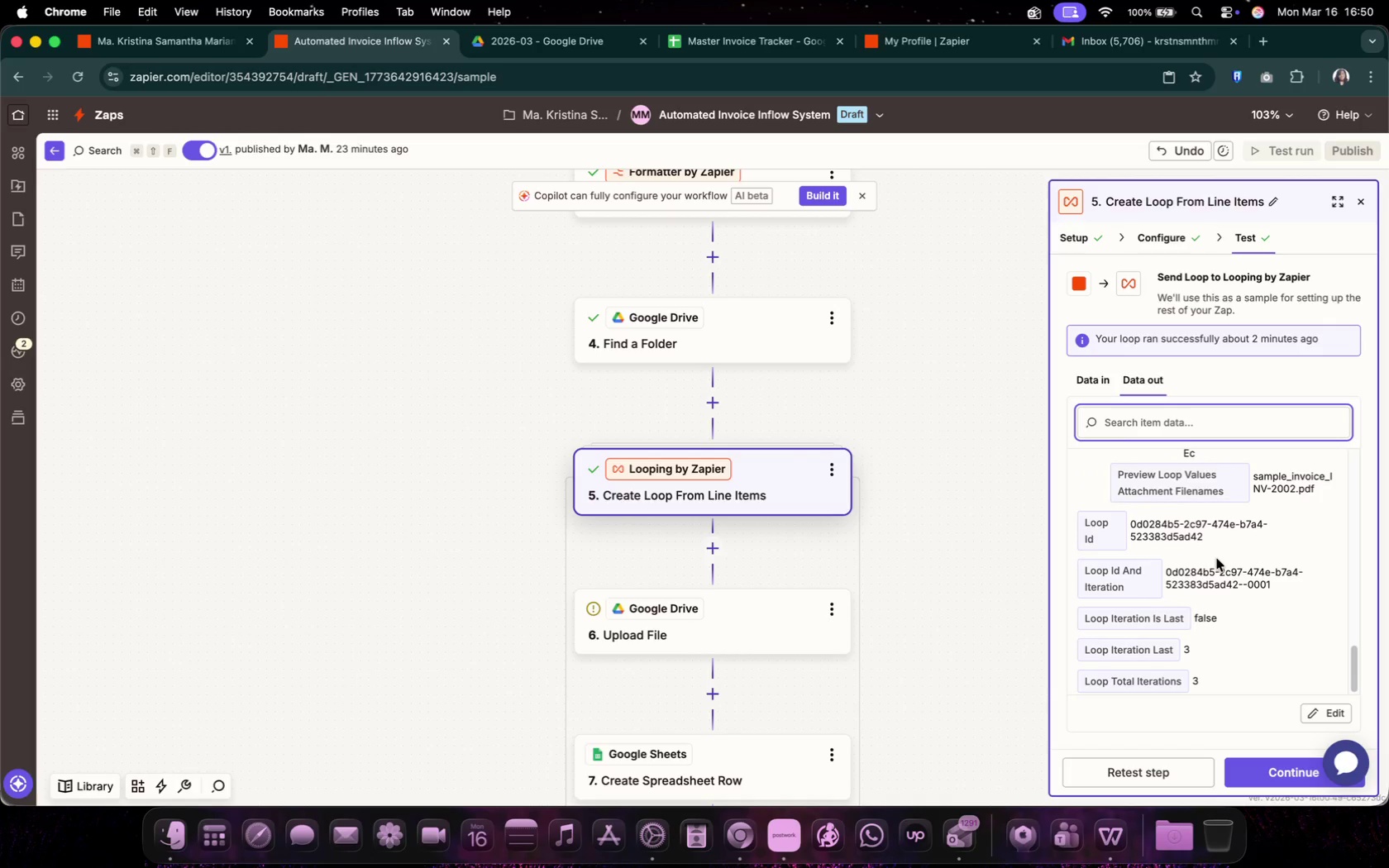 
scroll: coordinate [933, 499], scroll_direction: down, amount: 8.0
 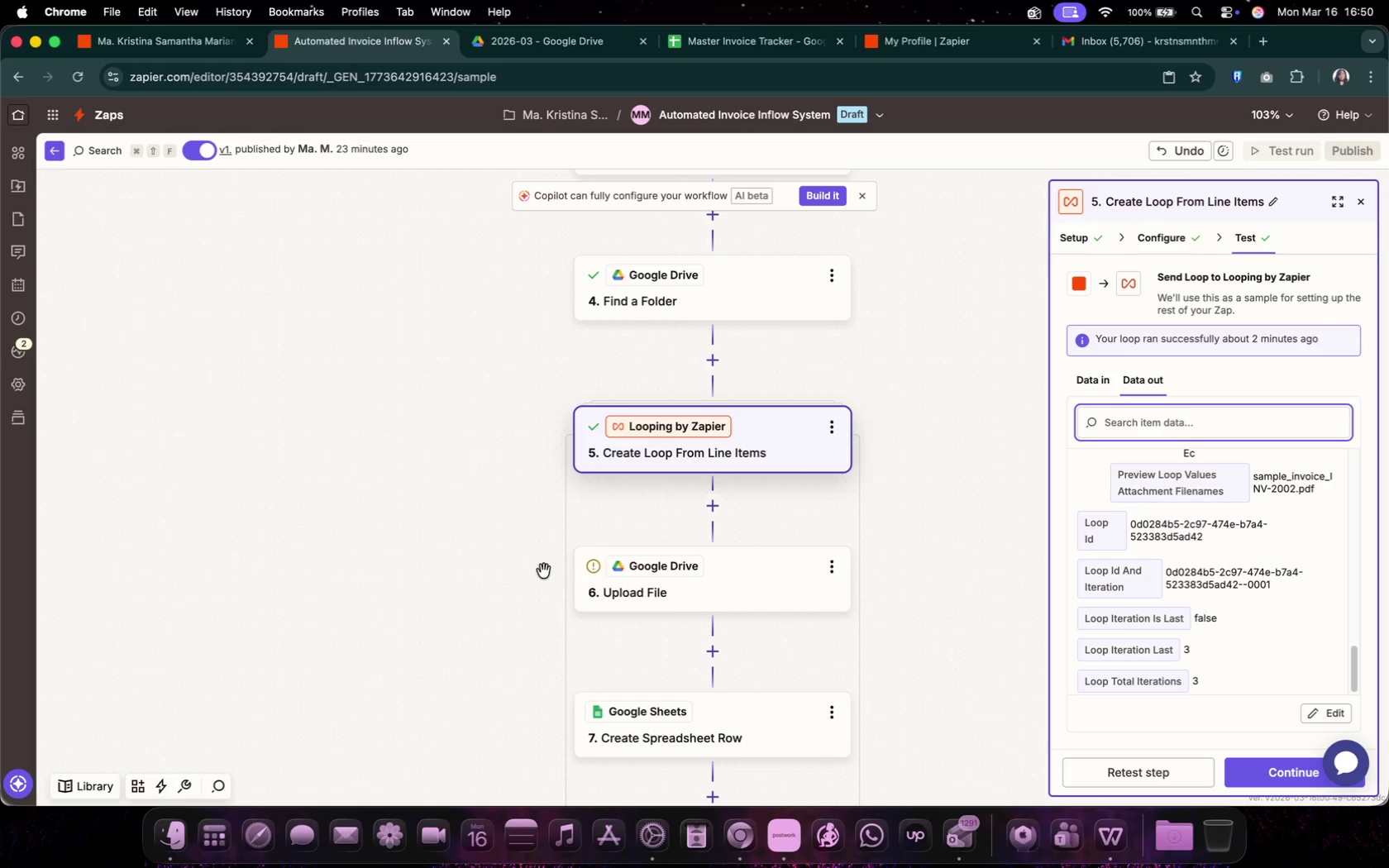 
wait(22.16)
 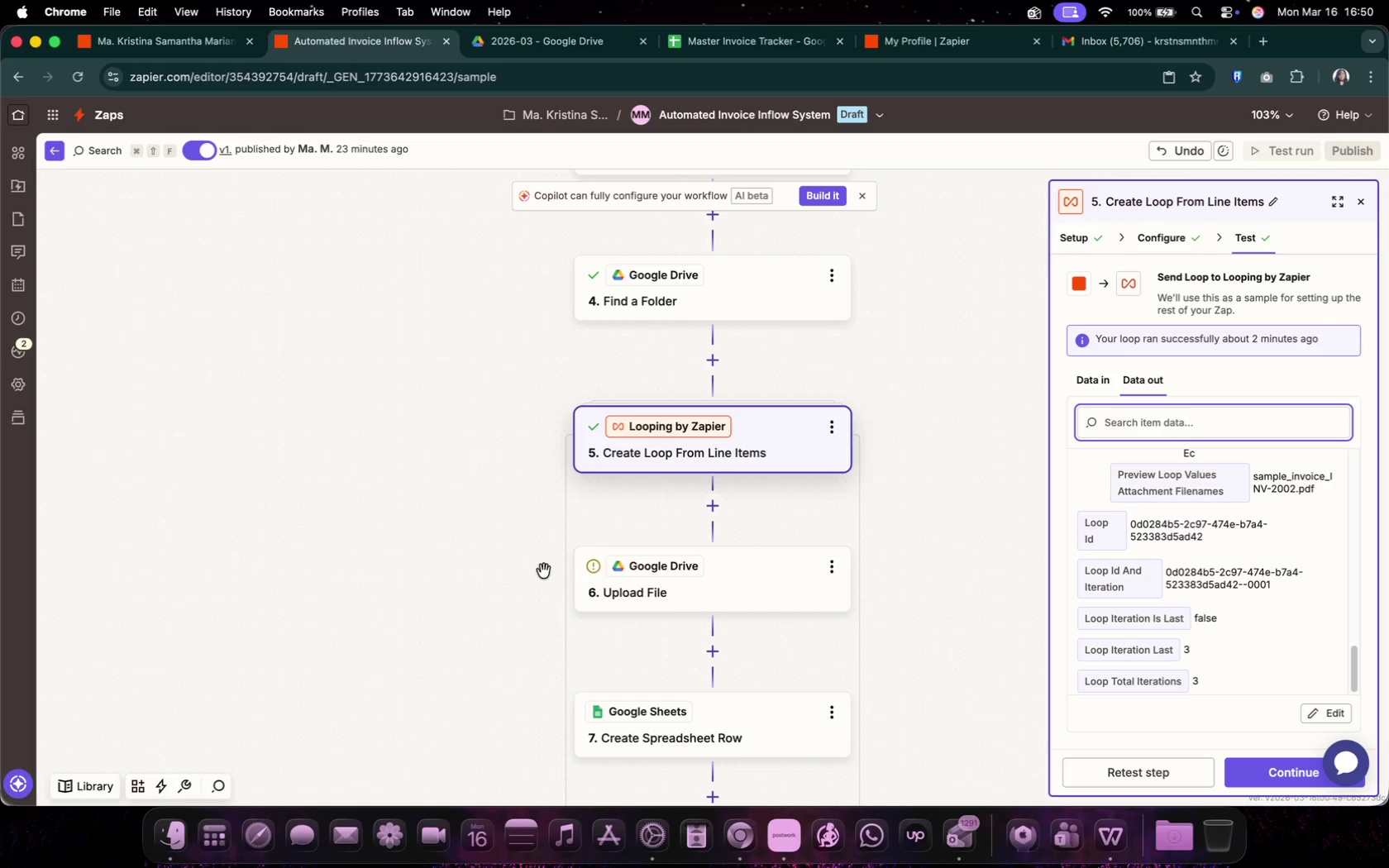 
left_click([723, 577])
 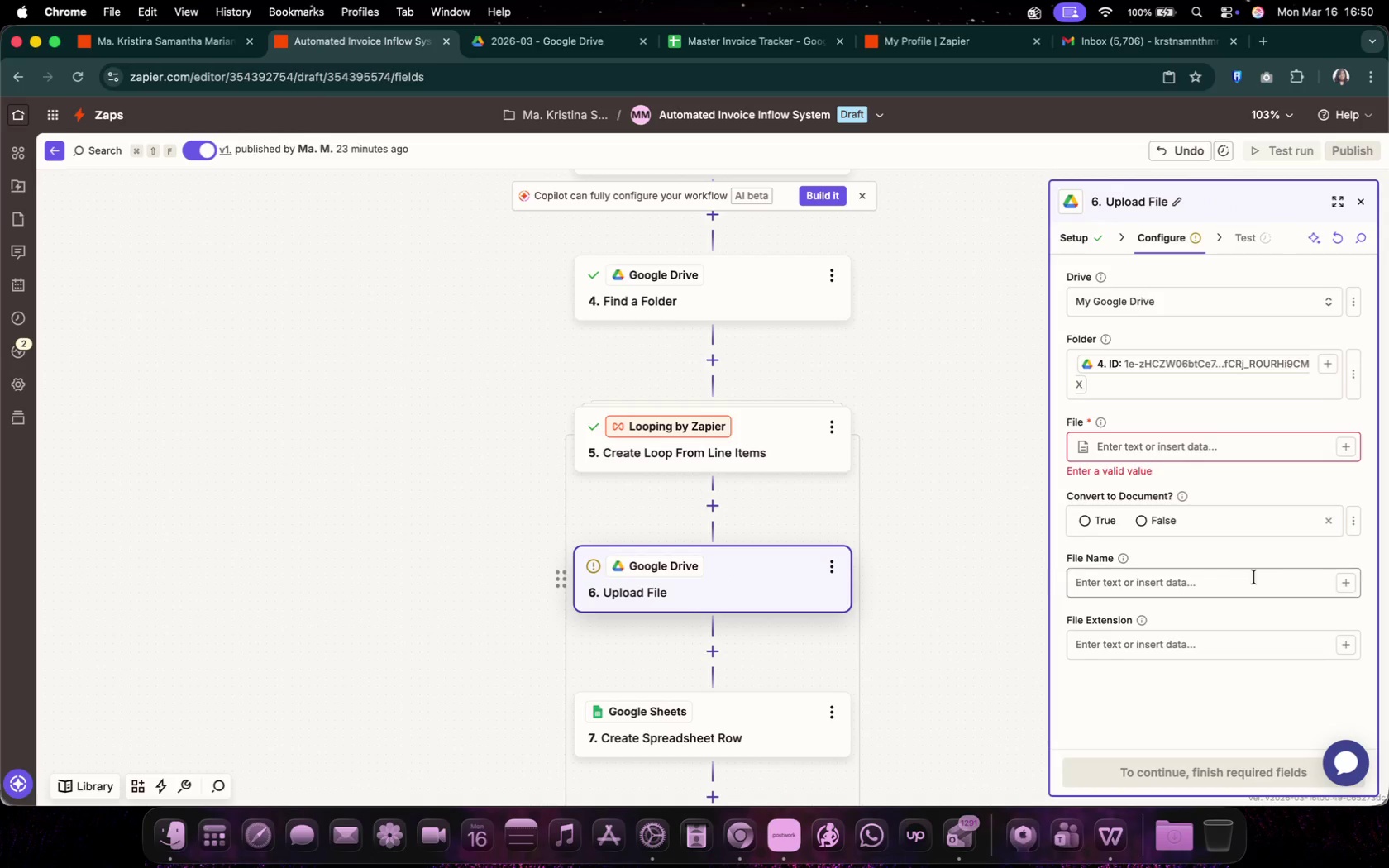 
wait(6.13)
 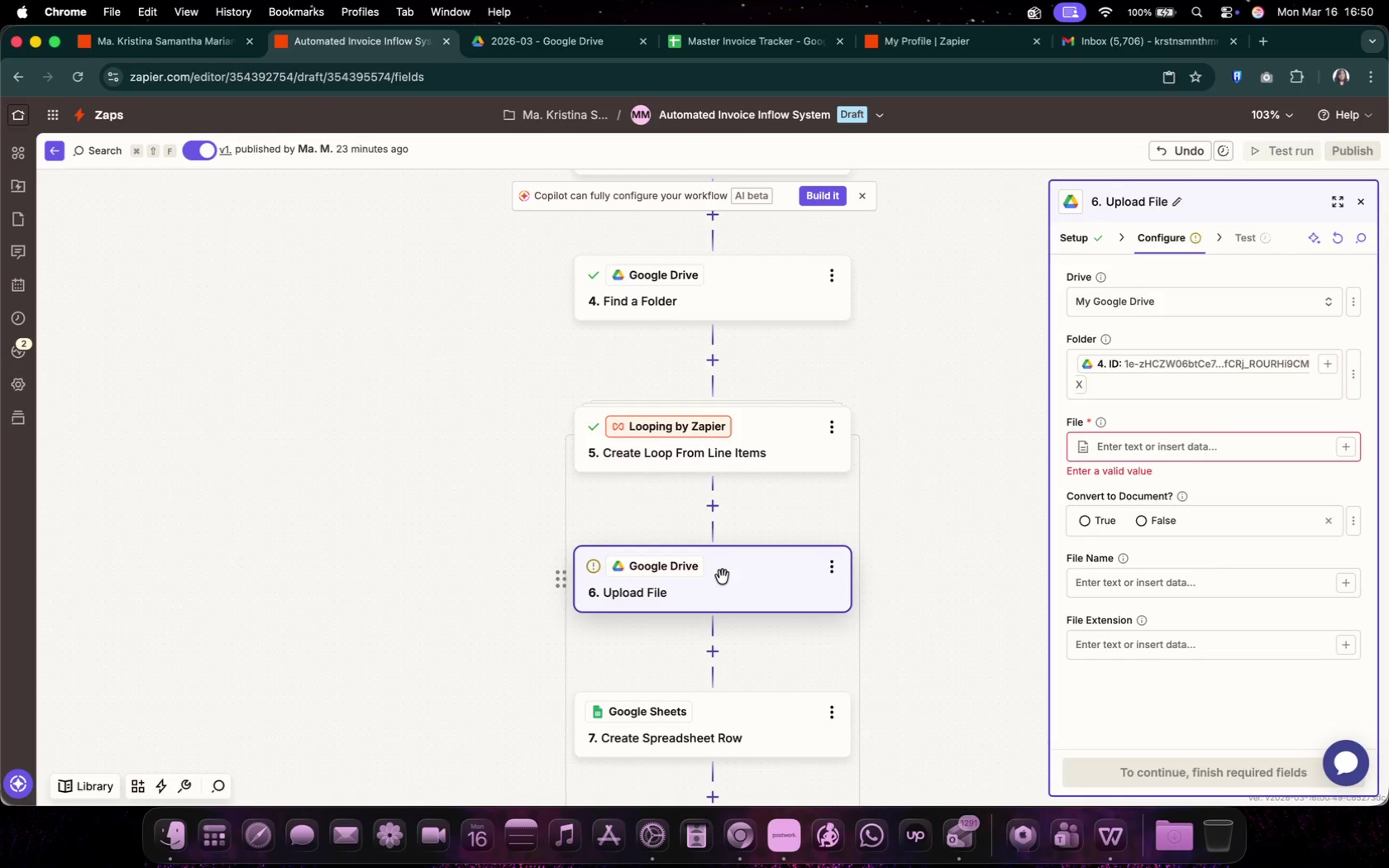 
left_click([1353, 444])
 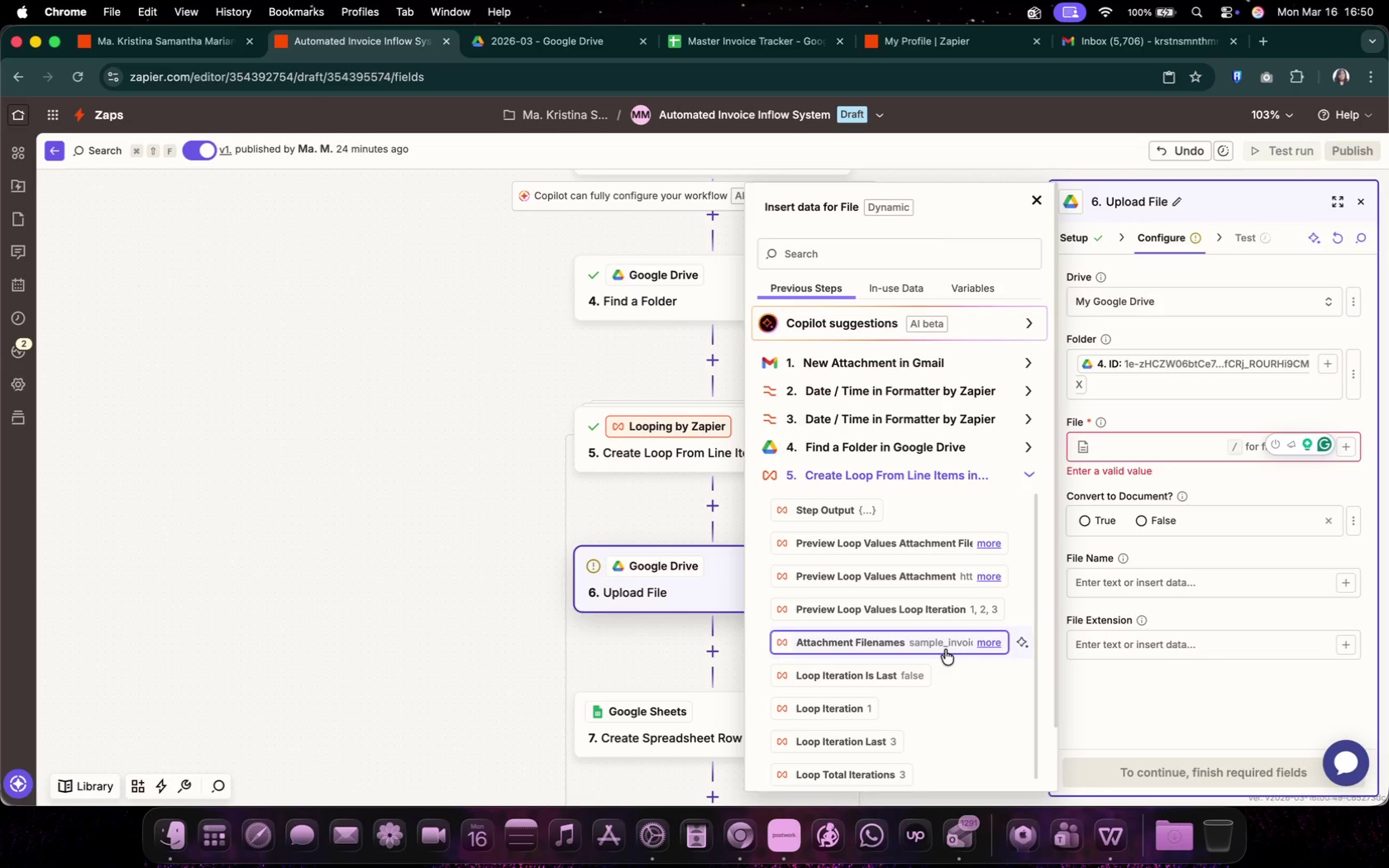 
wait(10.93)
 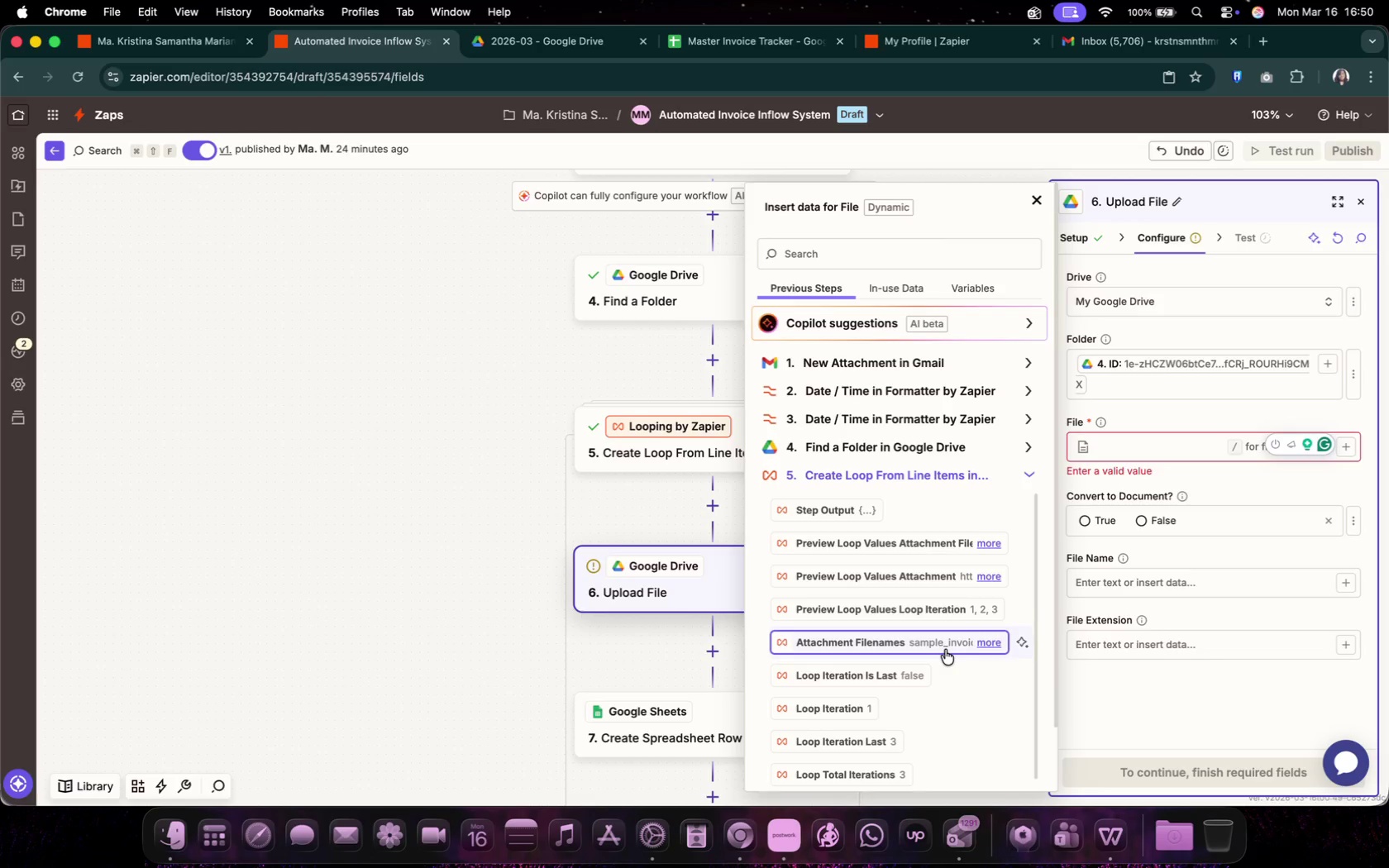 
scroll: coordinate [884, 694], scroll_direction: up, amount: 2.0
 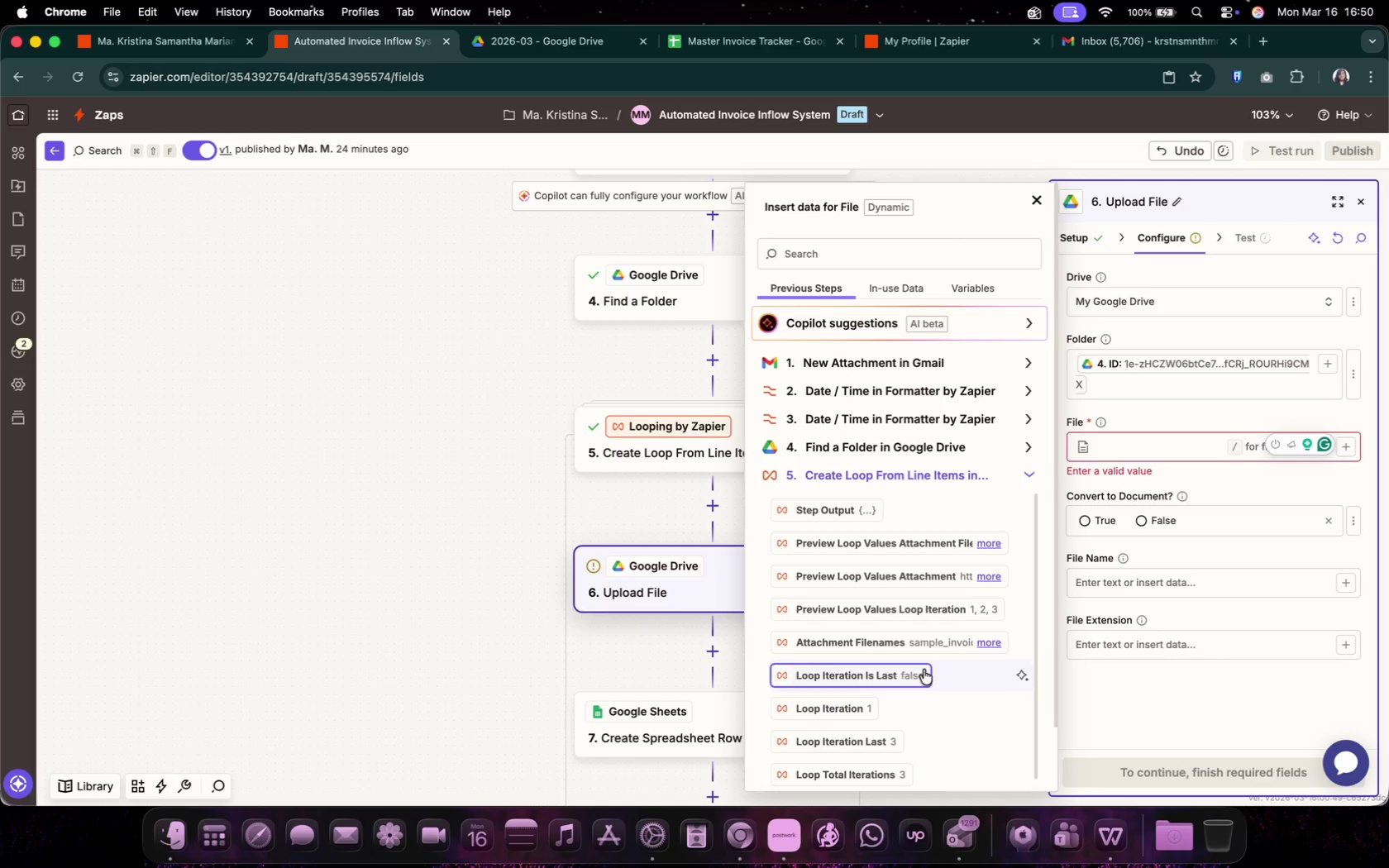 
scroll: coordinate [853, 634], scroll_direction: down, amount: 8.0
 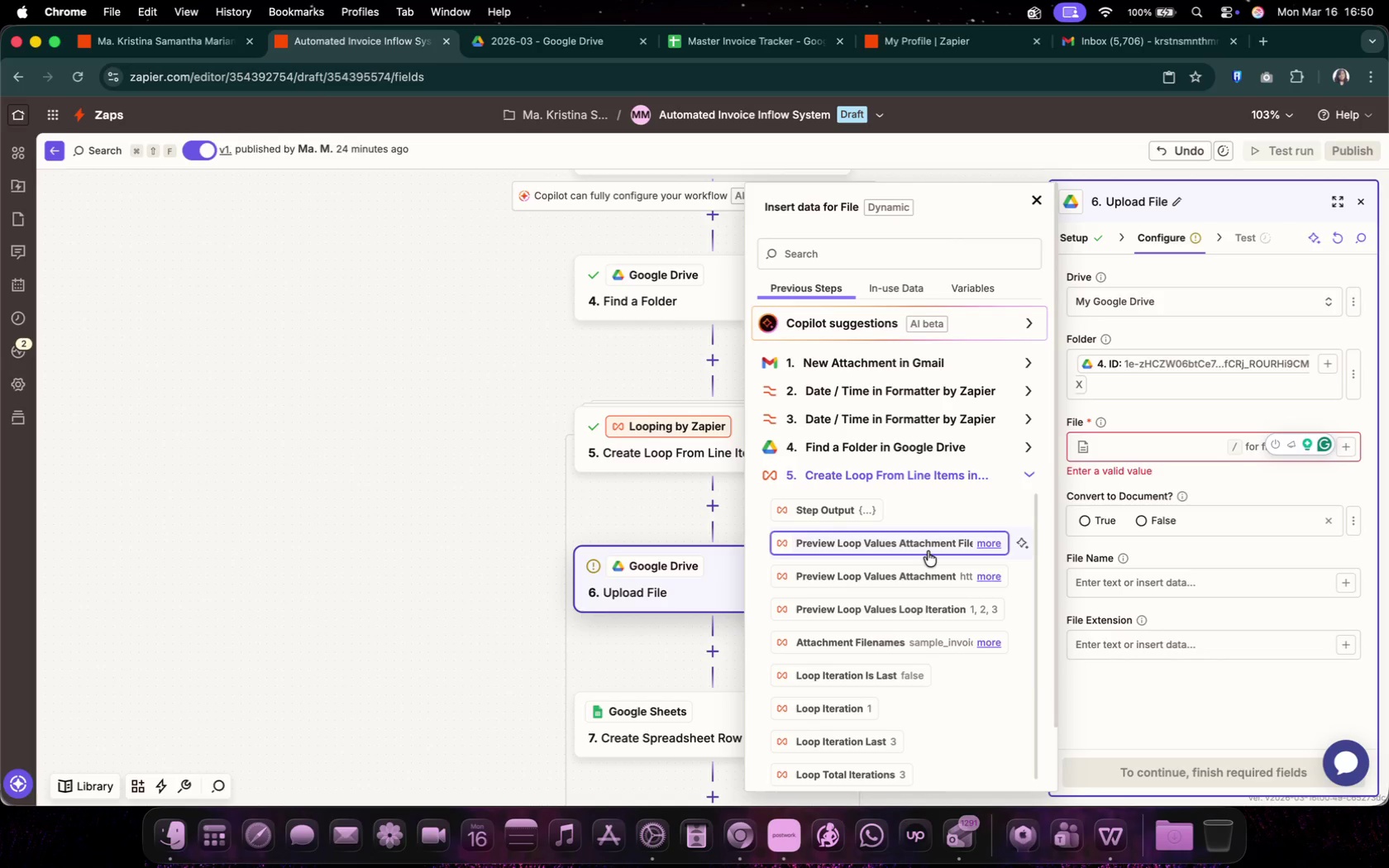 
scroll: coordinate [887, 536], scroll_direction: up, amount: 7.0
 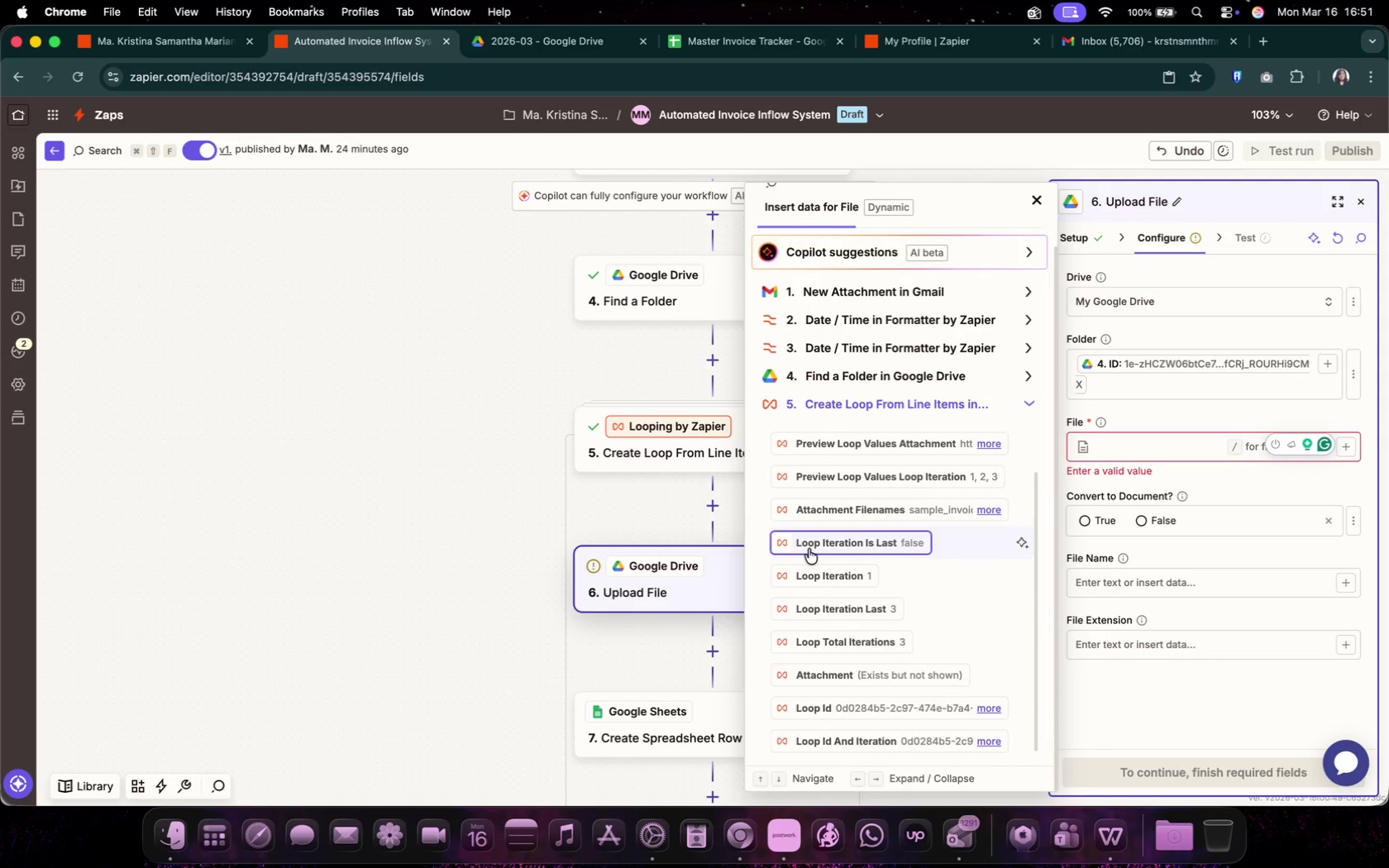 
scroll: coordinate [920, 622], scroll_direction: down, amount: 26.0
 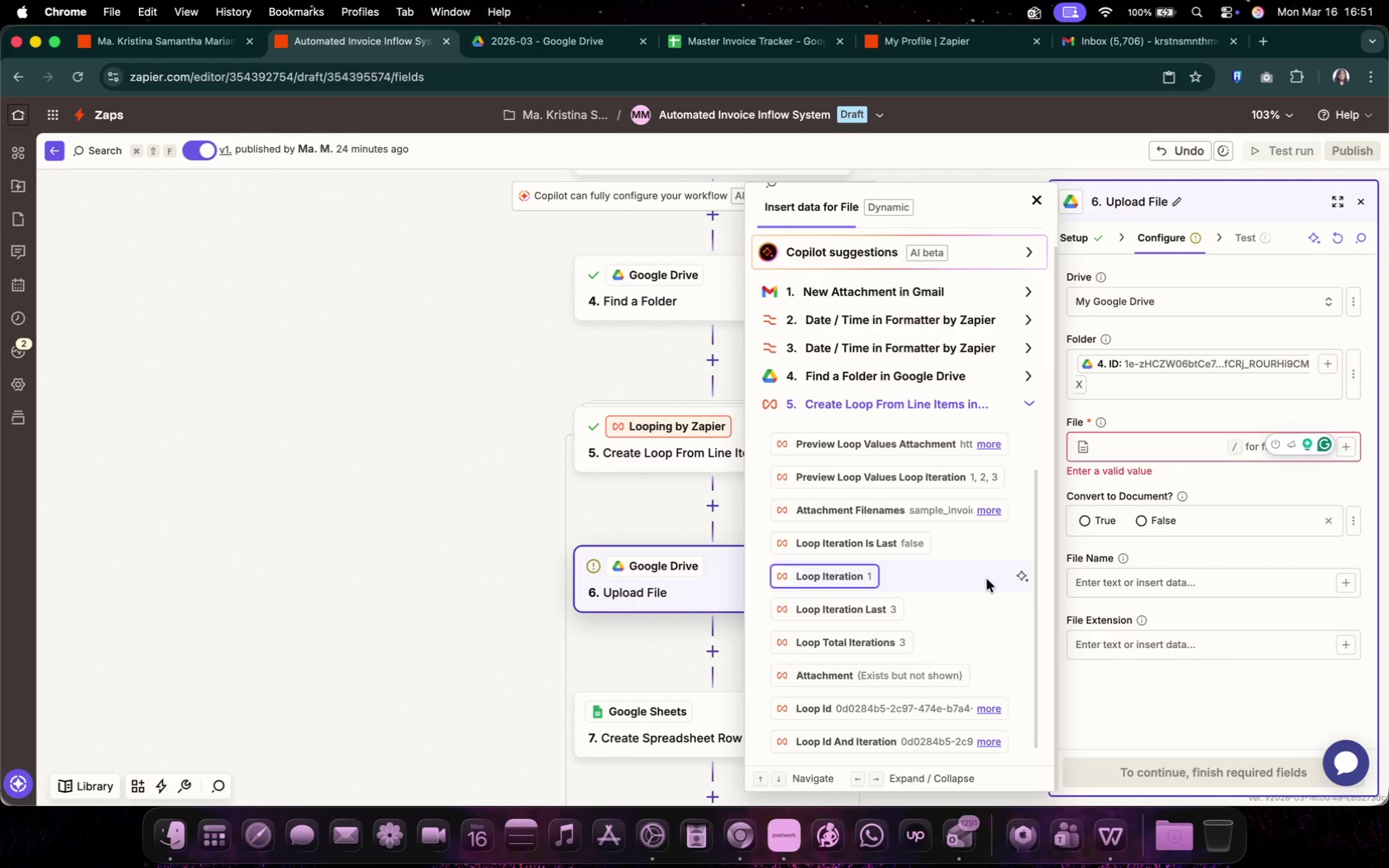 
wait(36.83)
 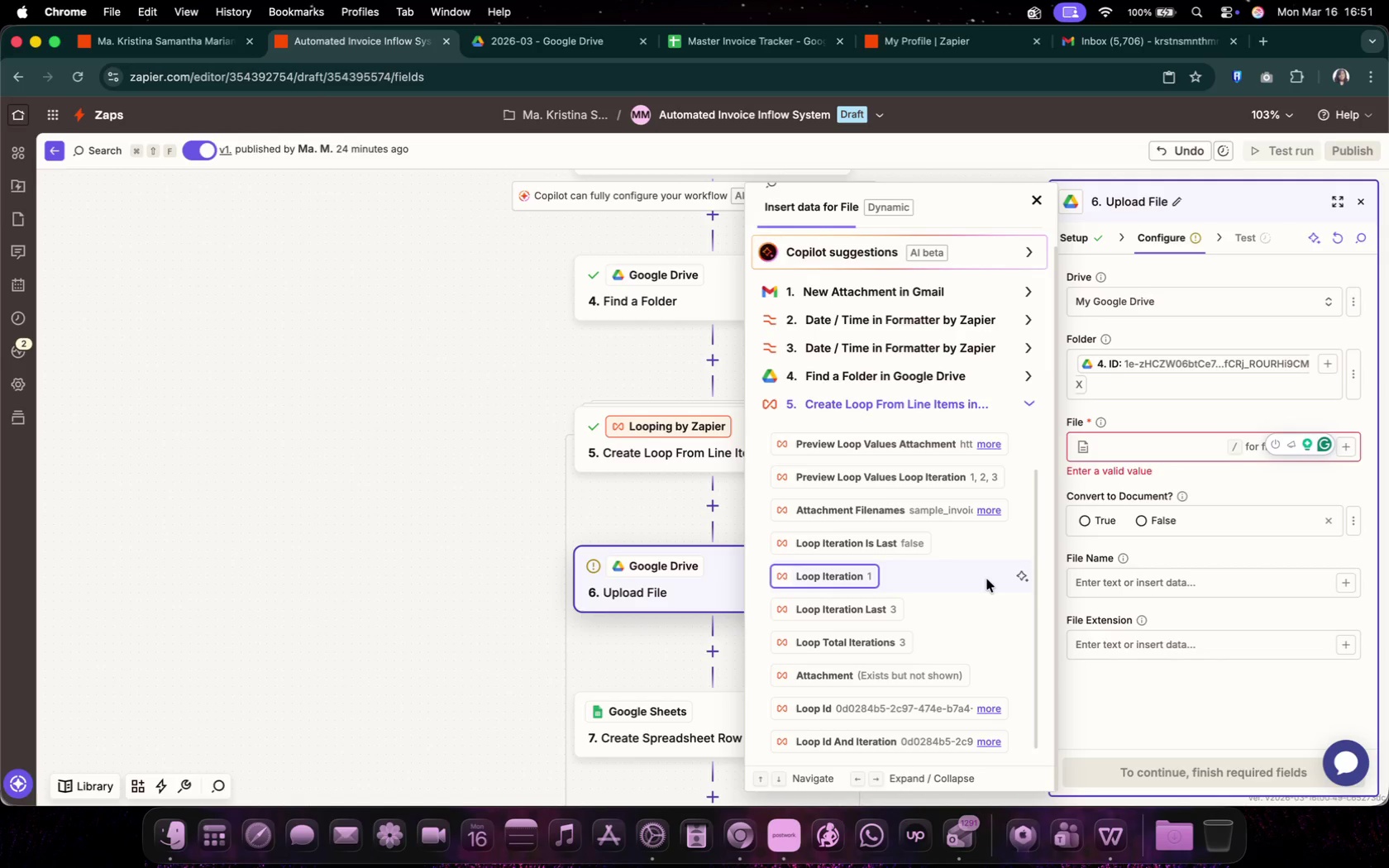 
scroll: coordinate [903, 608], scroll_direction: down, amount: 14.0
 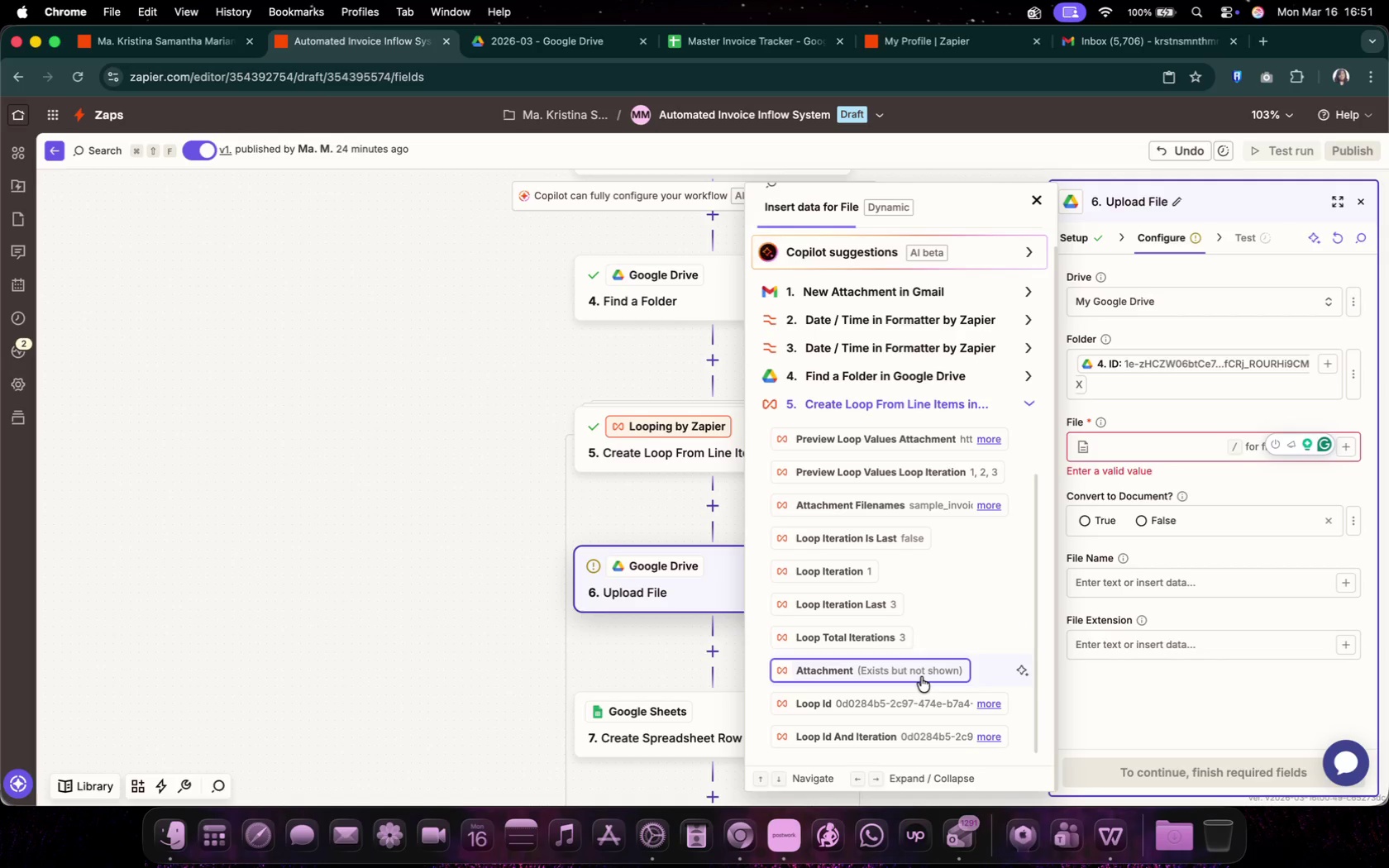 
left_click([921, 677])
 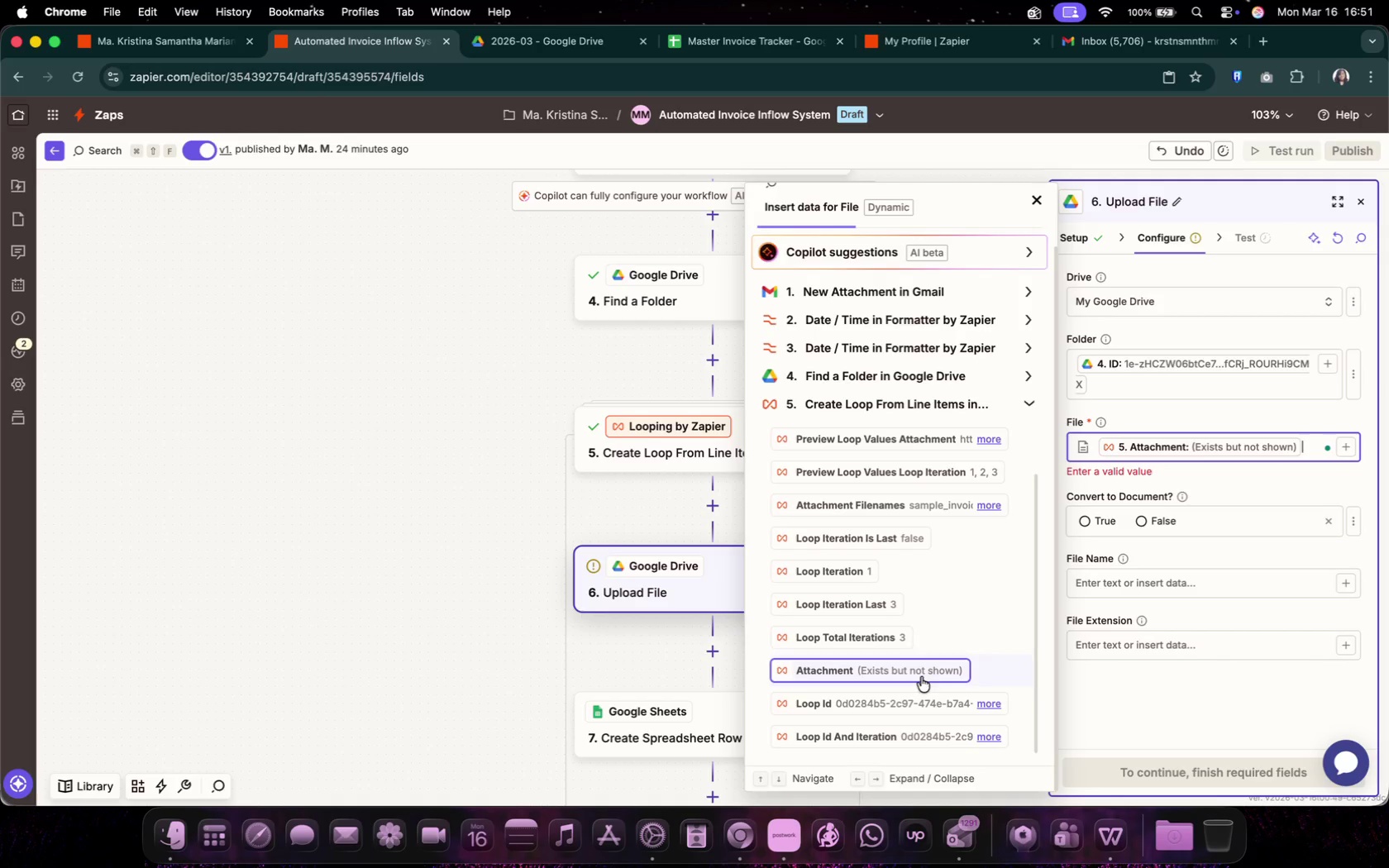 
left_click([1189, 715])
 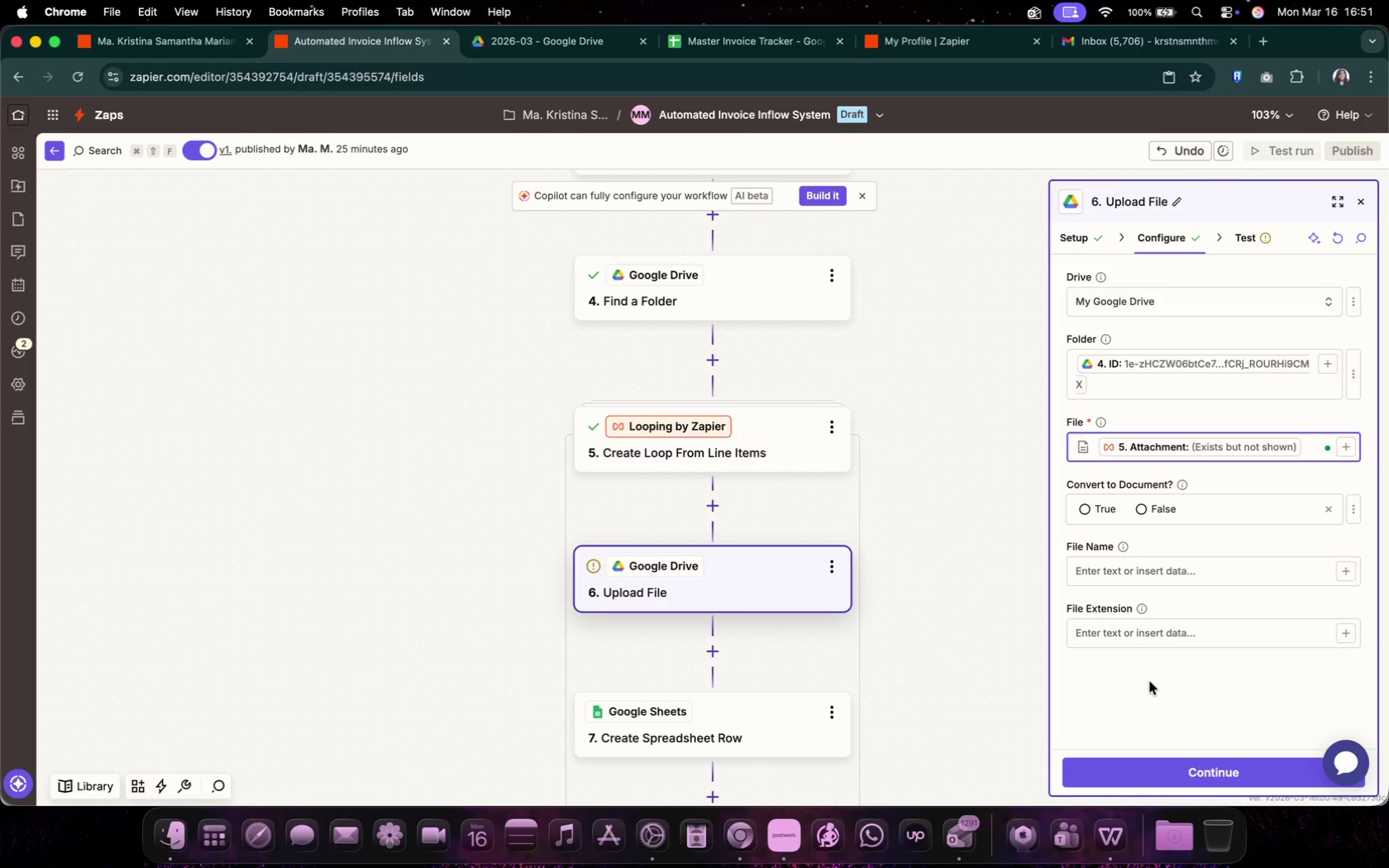 
wait(12.99)
 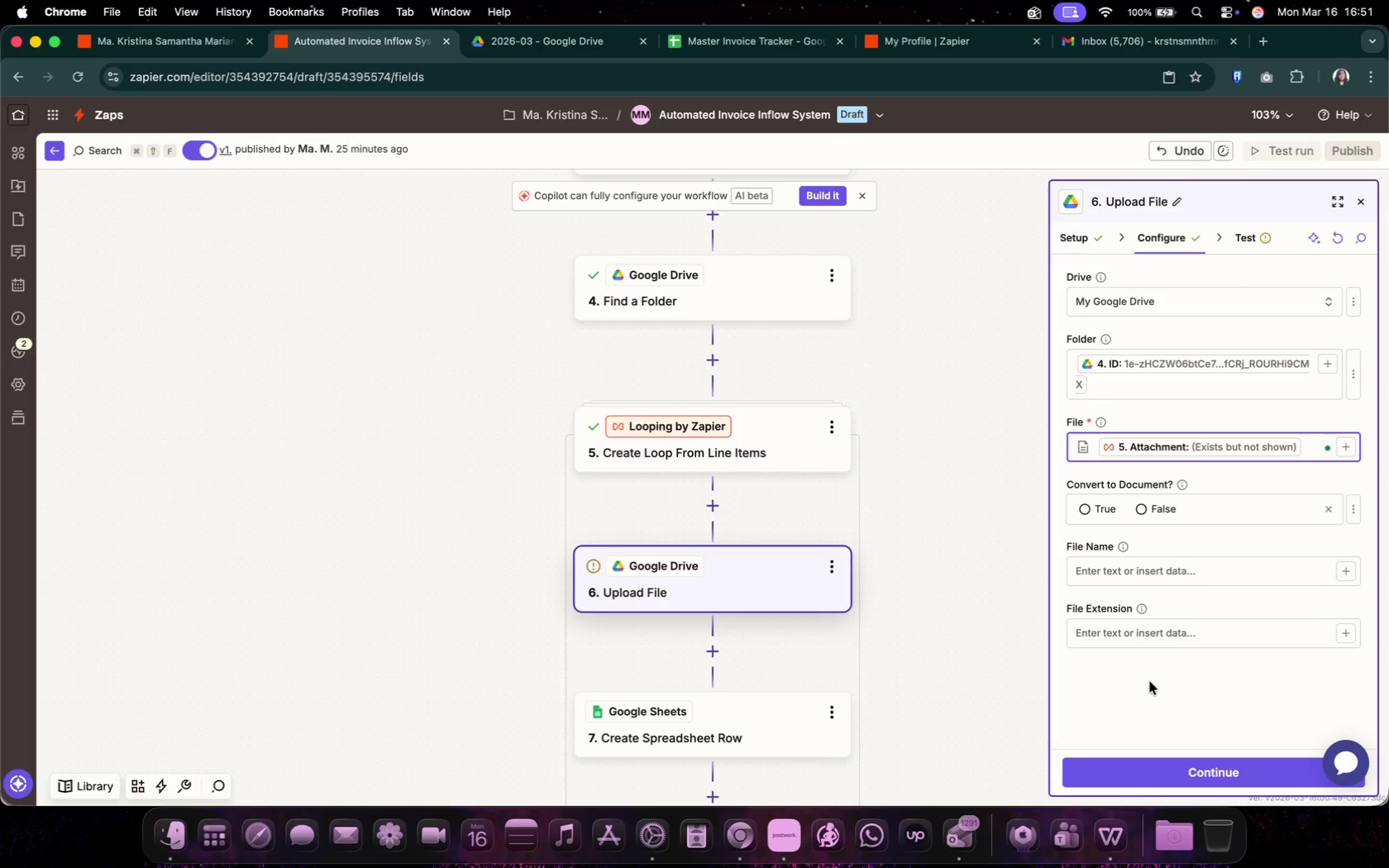 
left_click([1148, 506])
 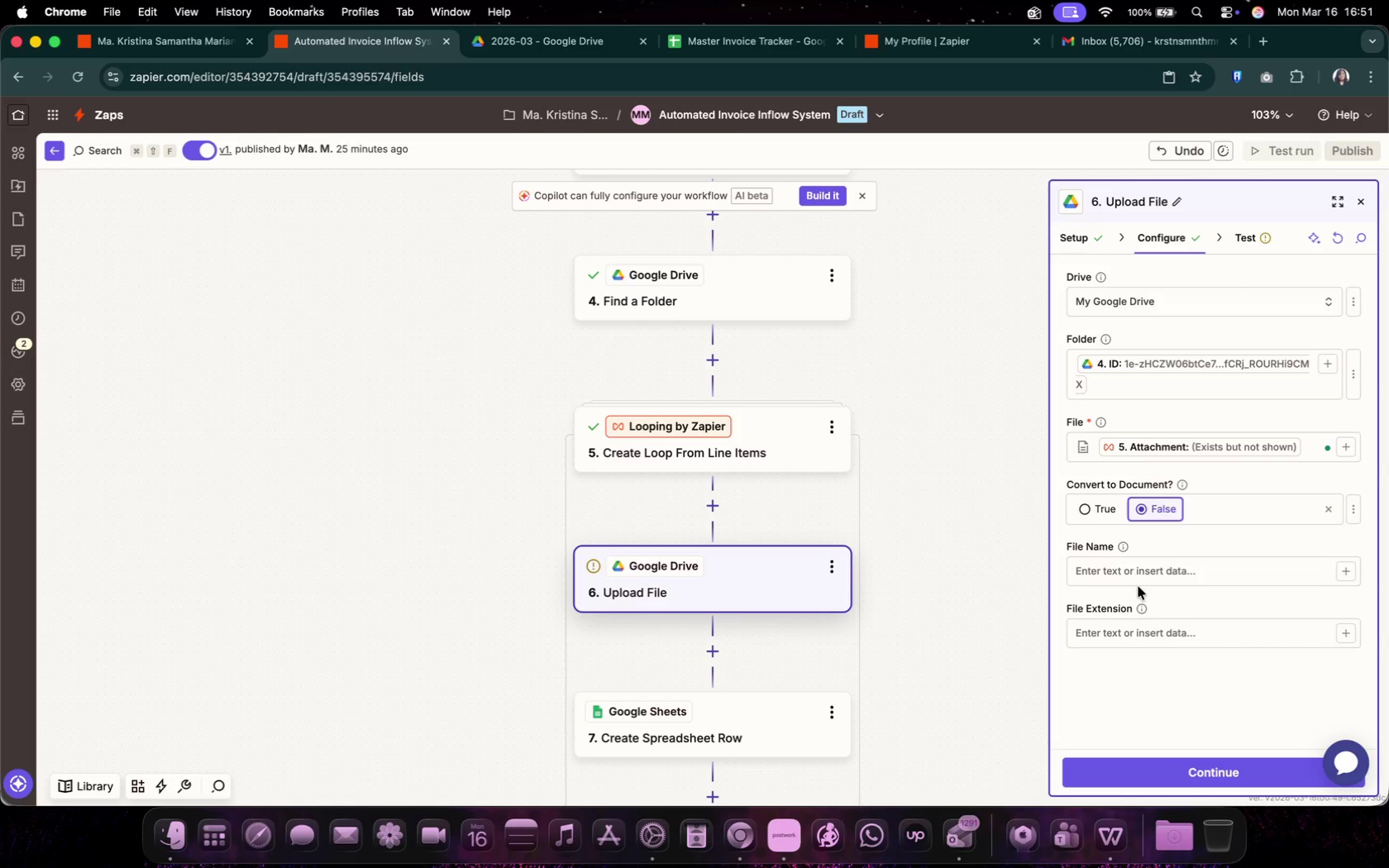 
left_click([1146, 578])
 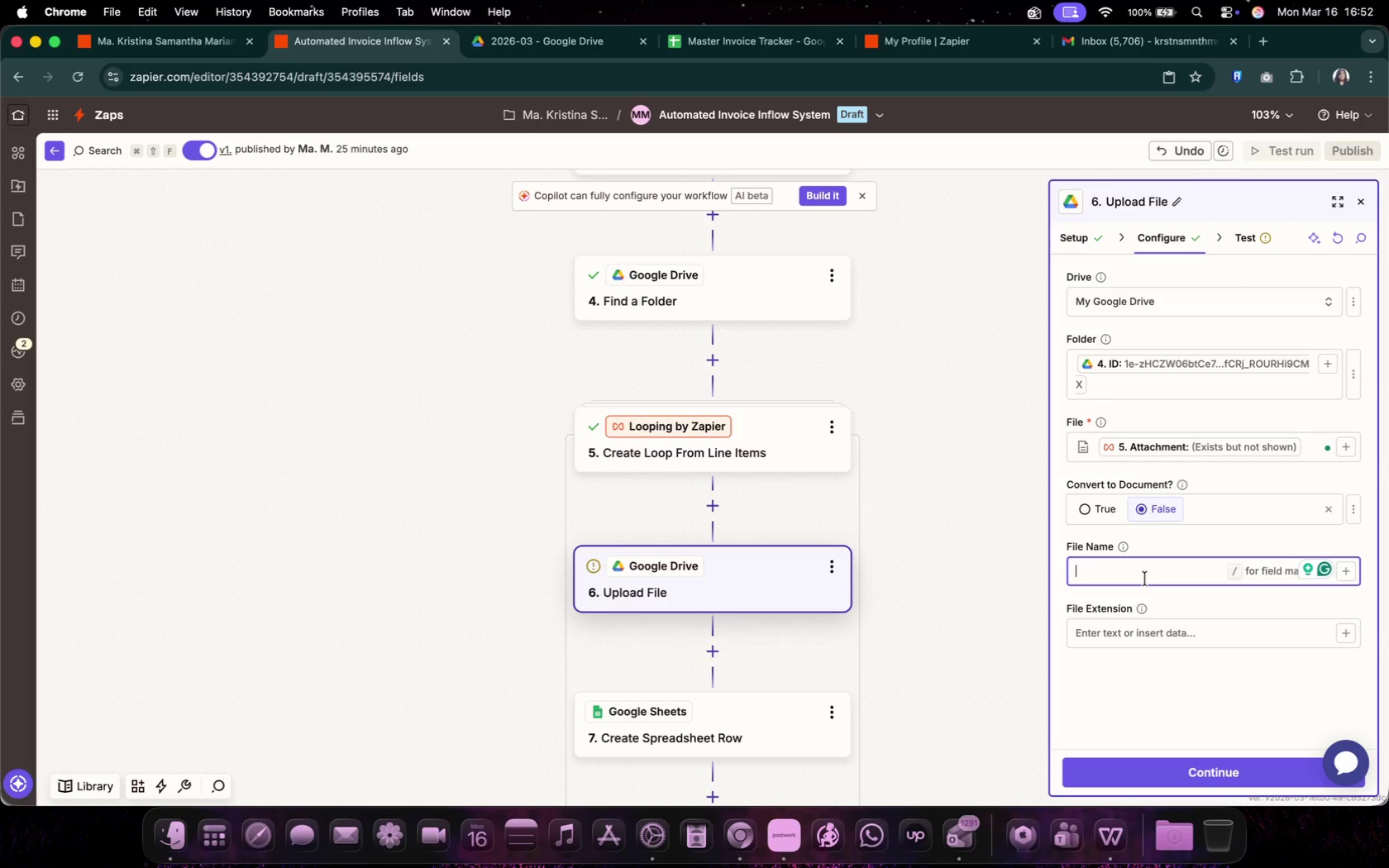 
wait(10.11)
 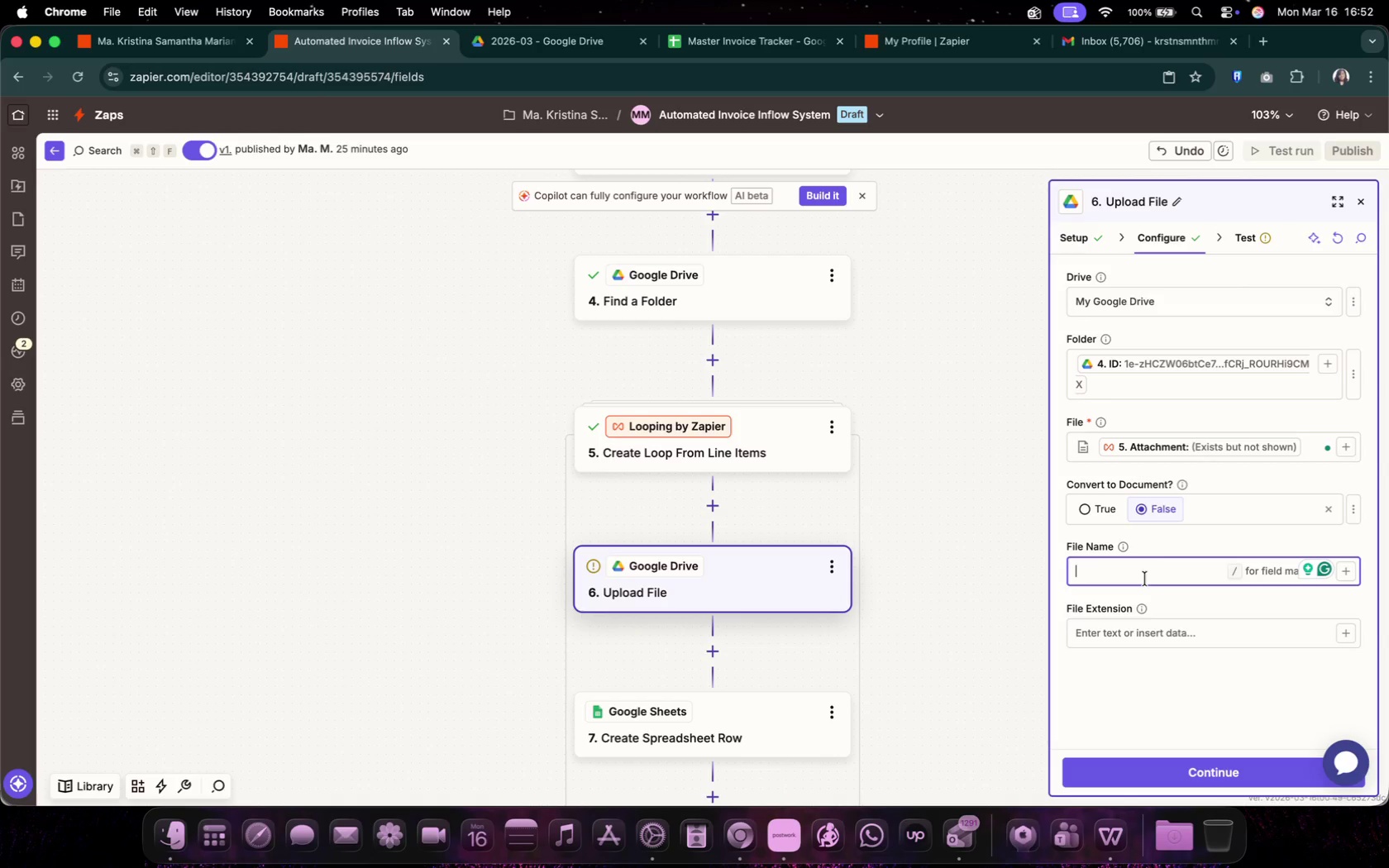 
left_click([1145, 579])
 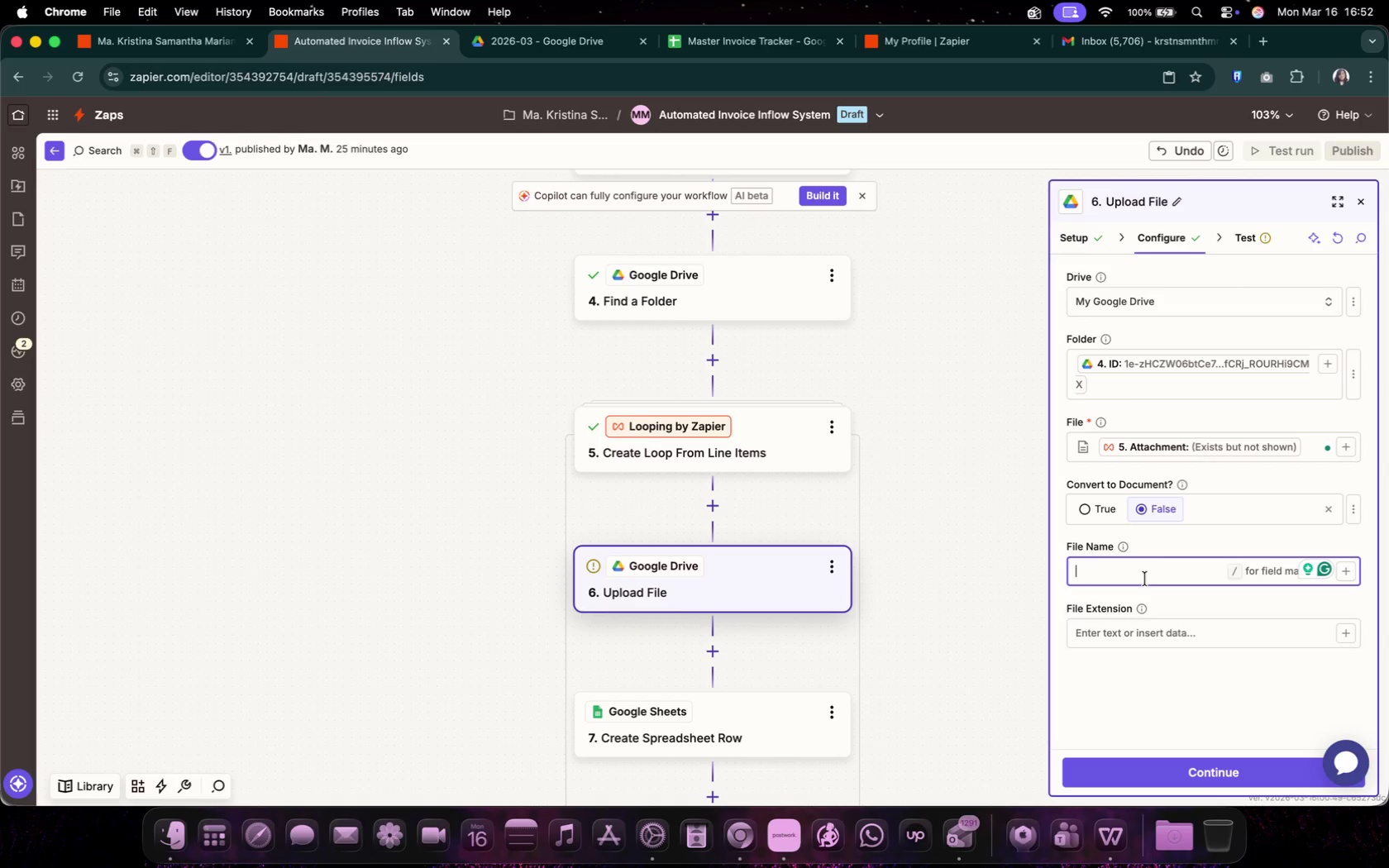 
type(Invouice)
key(Backspace)
key(Backspace)
key(Backspace)
key(Backspace)
type(ice - )
 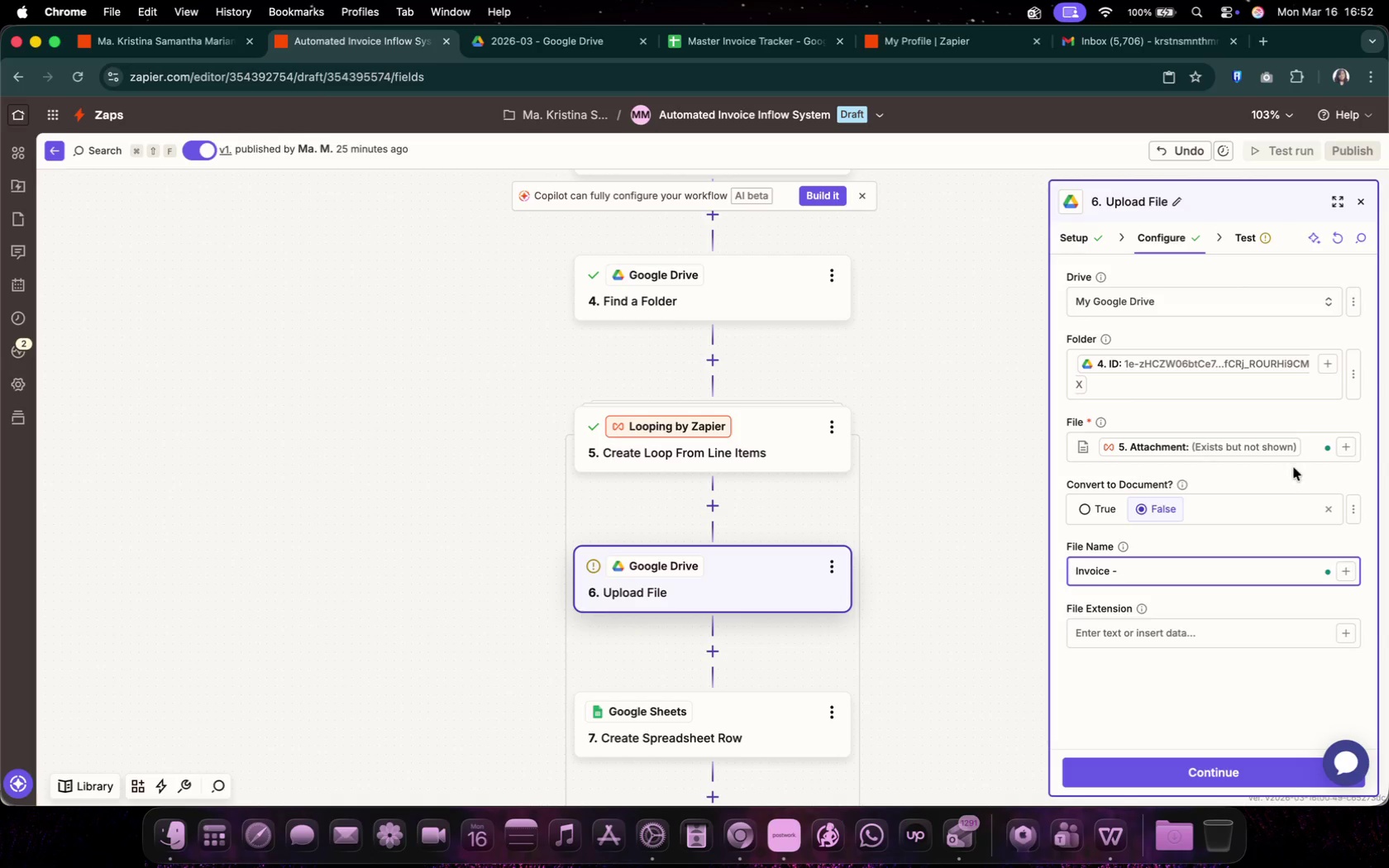 
left_click([1345, 565])
 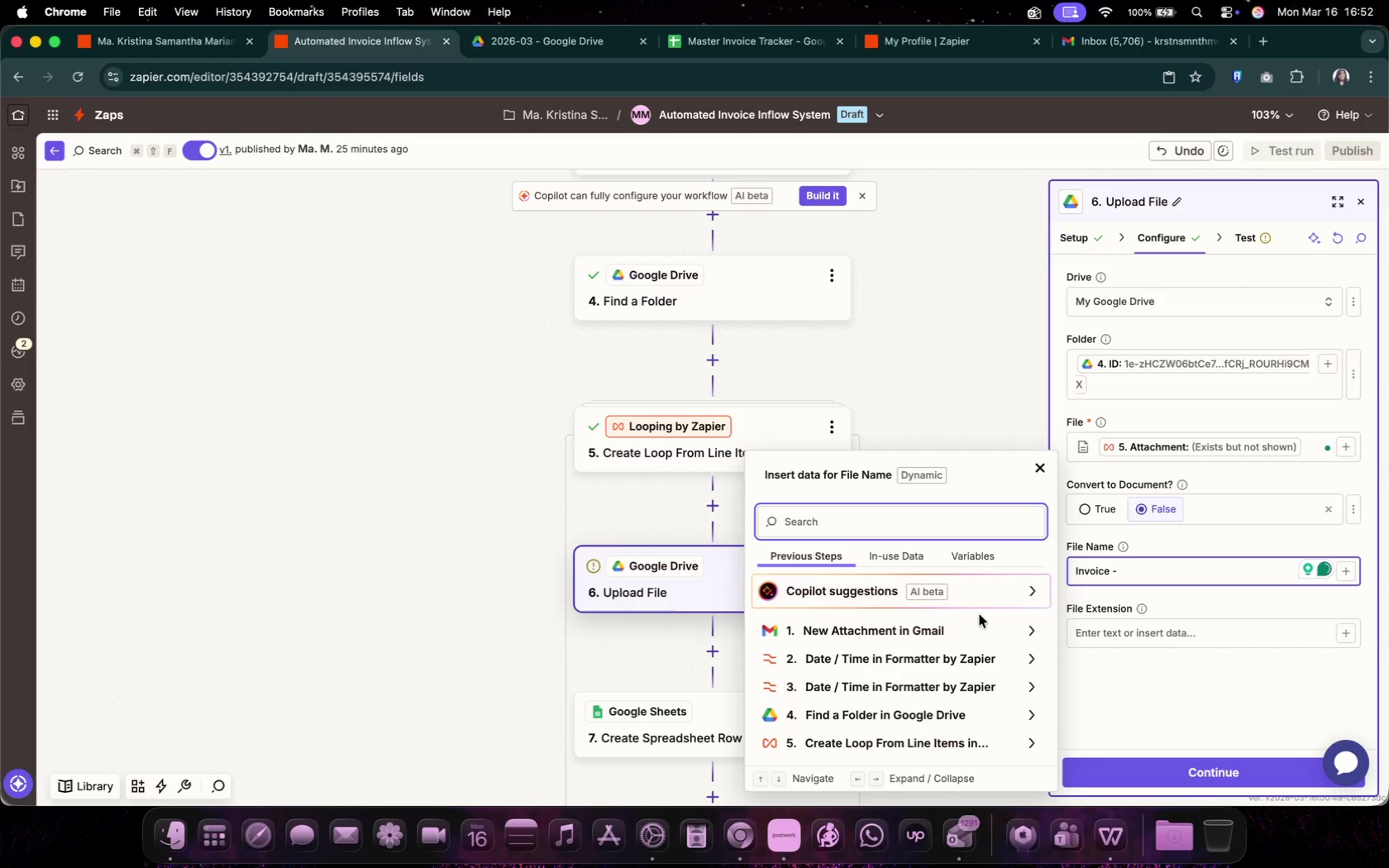 
left_click([971, 619])
 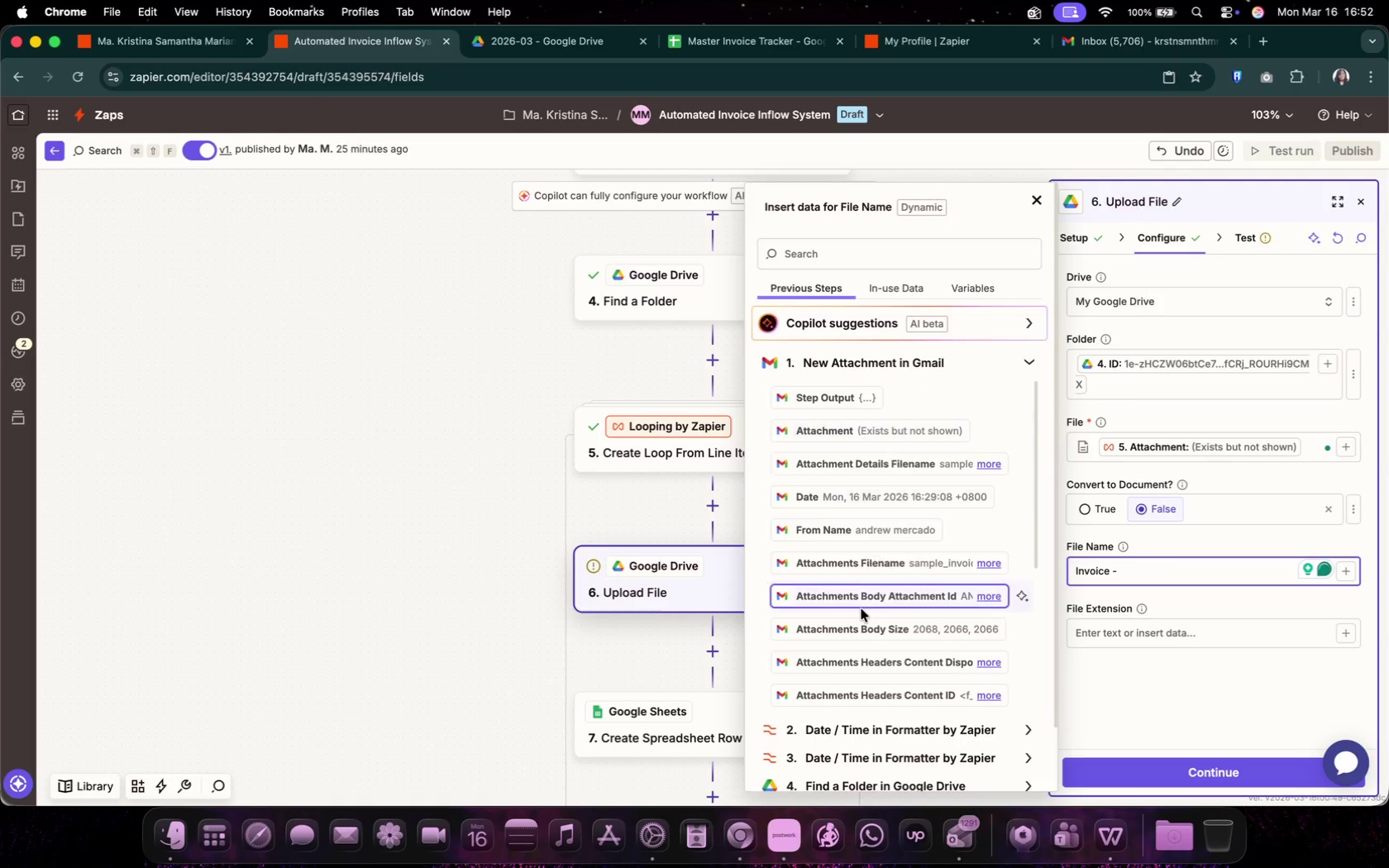 
mouse_move([894, 541])
 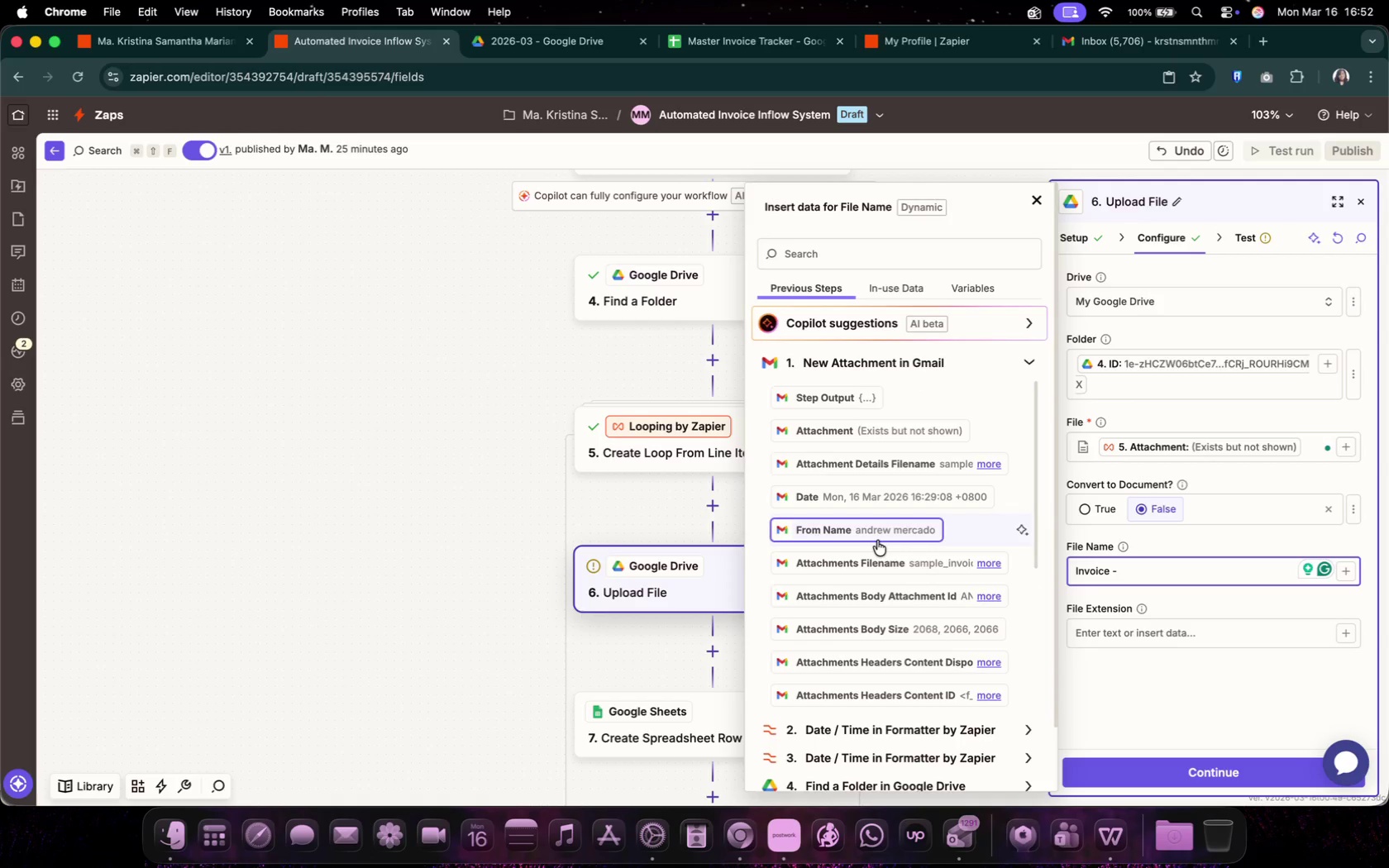 
left_click([877, 541])
 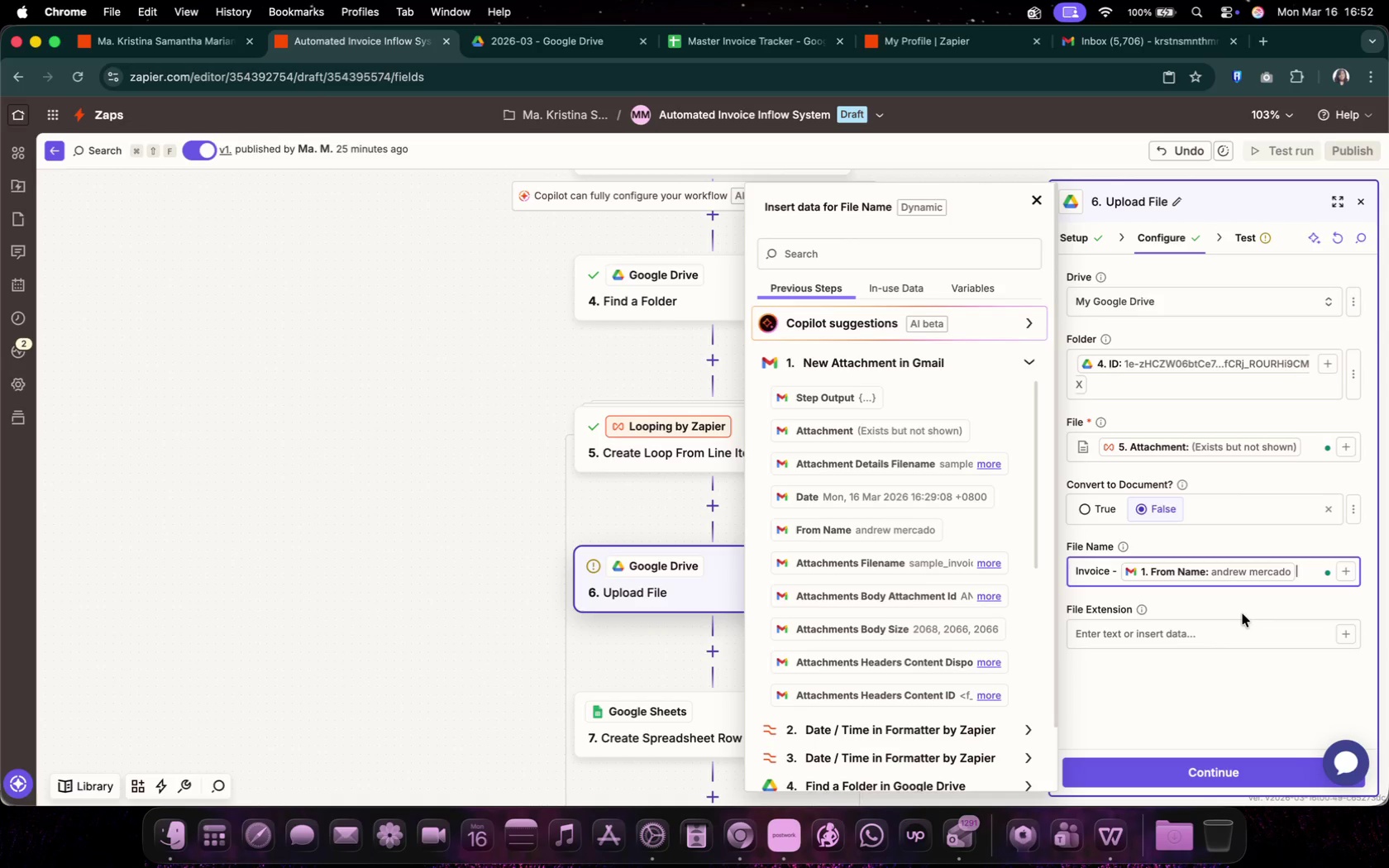 
key(Space)
 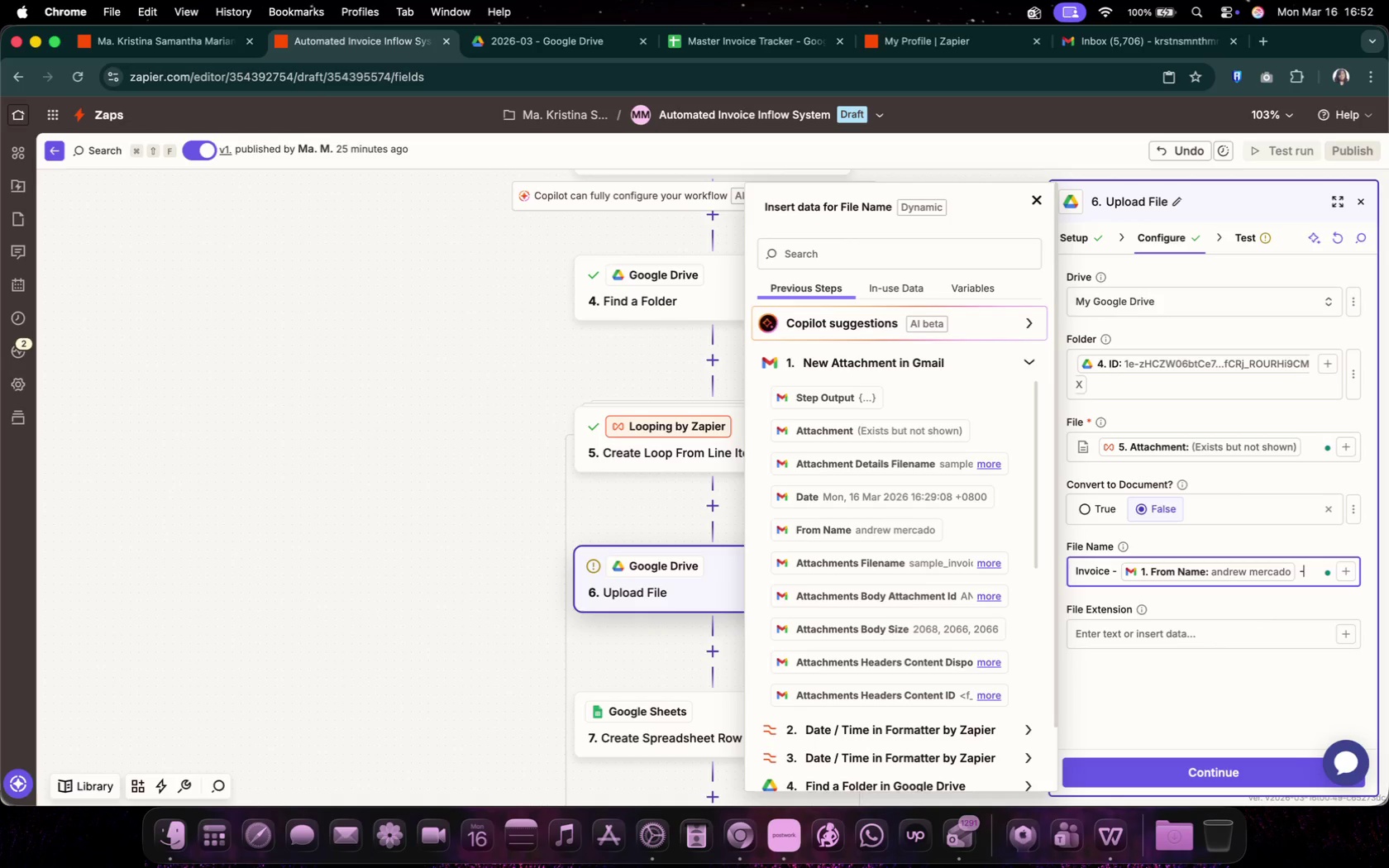 
key(Minus)
 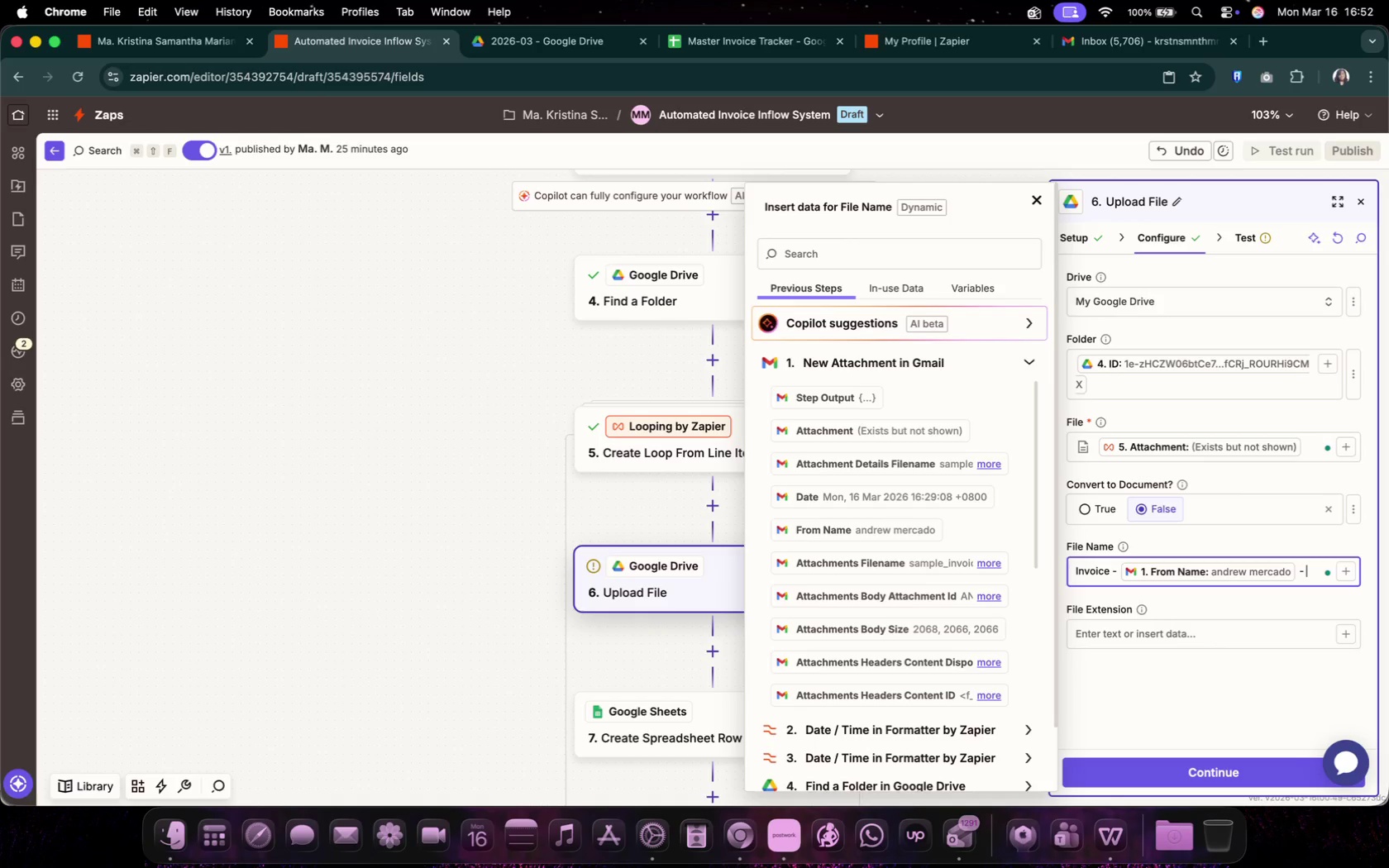 
key(Space)
 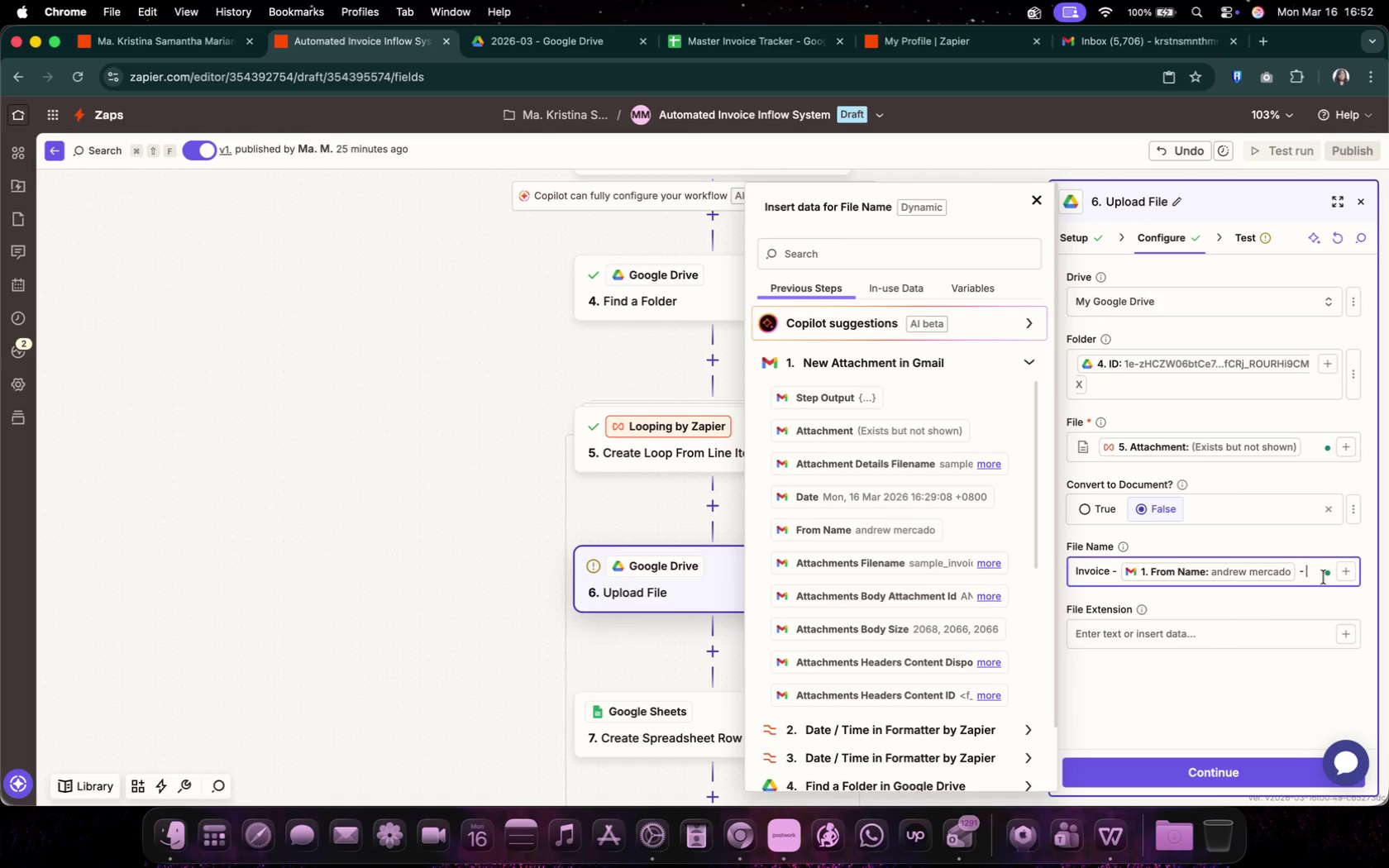 
left_click([1344, 574])
 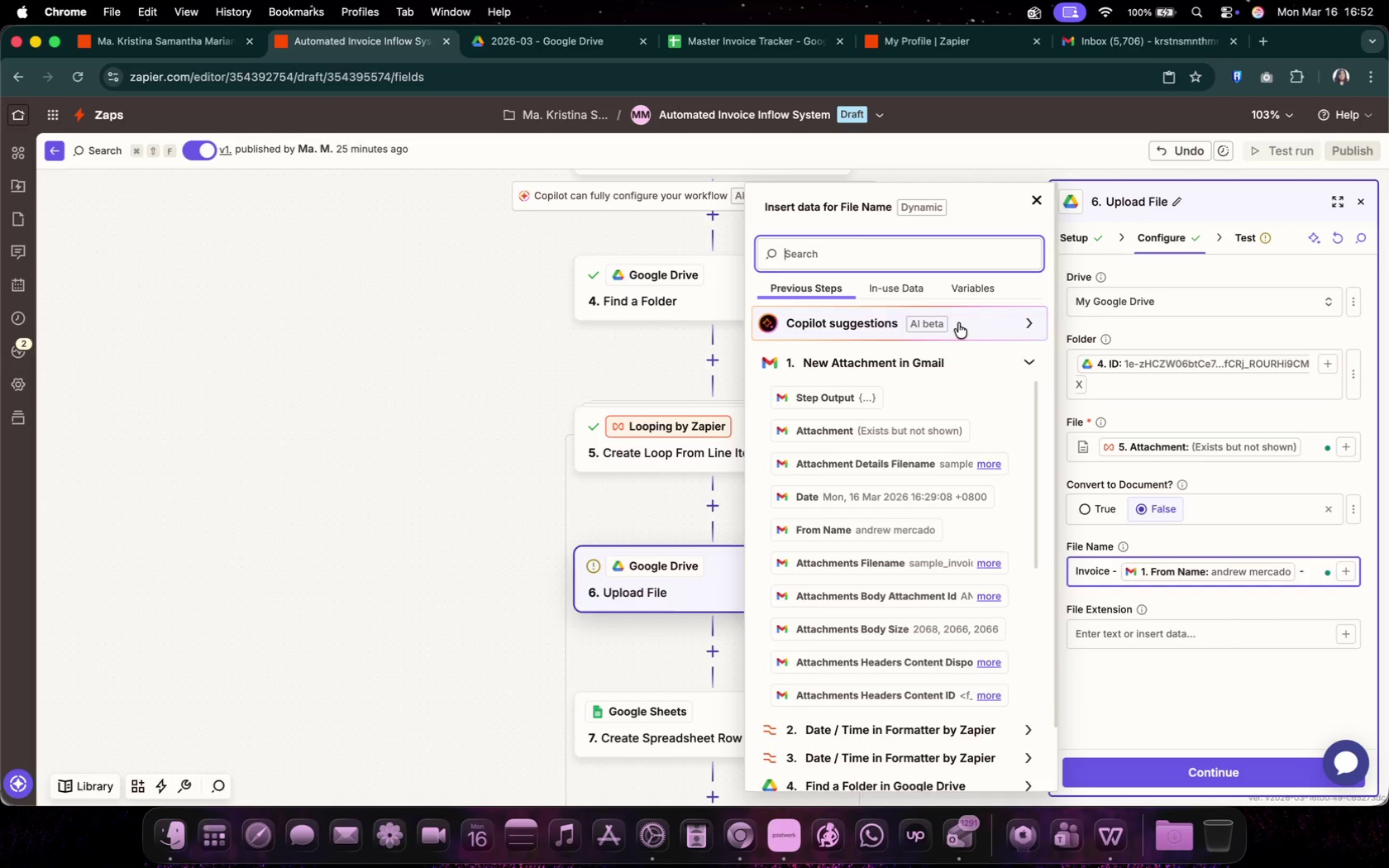 
left_click([955, 368])
 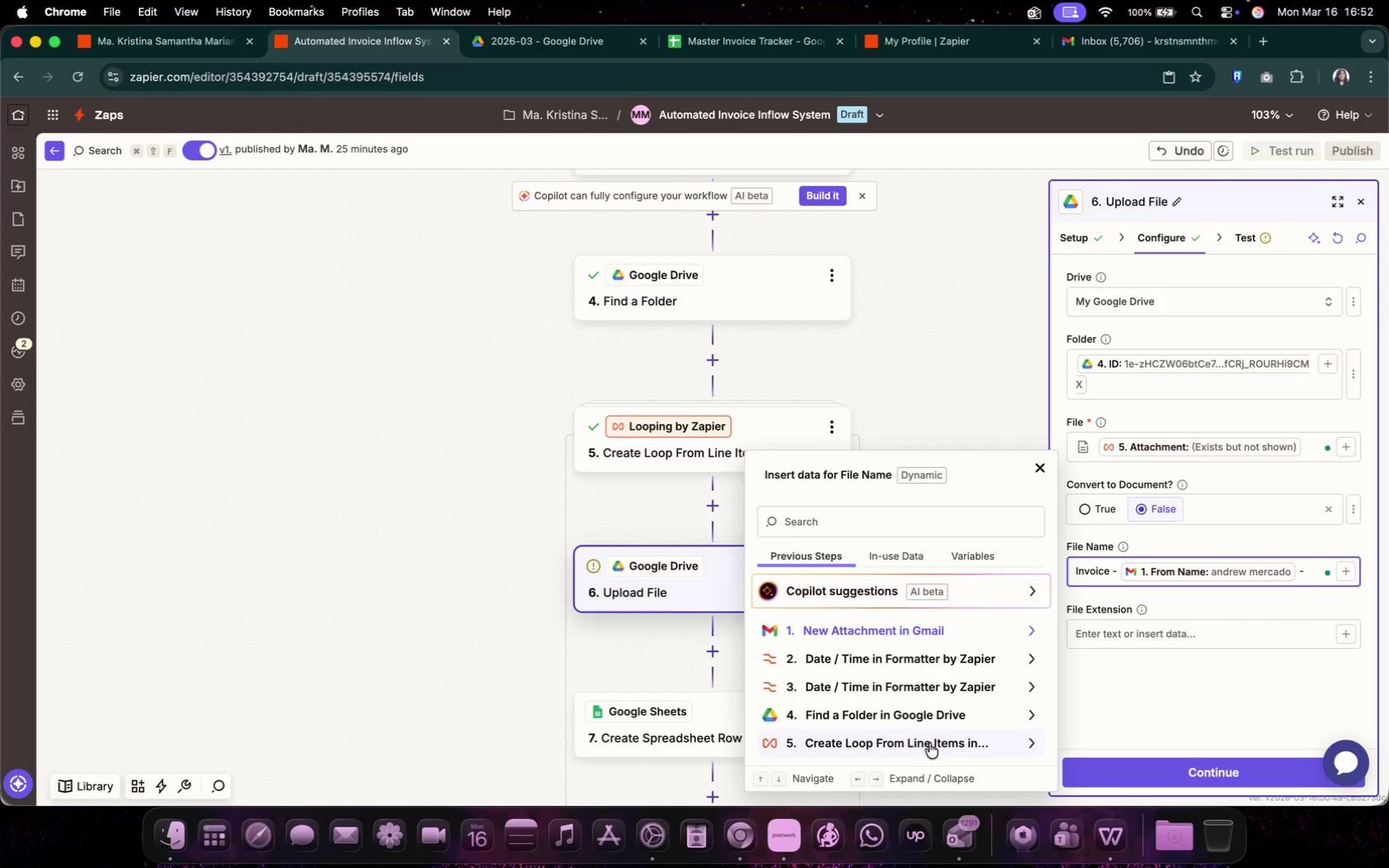 
scroll: coordinate [917, 747], scroll_direction: down, amount: 38.0
 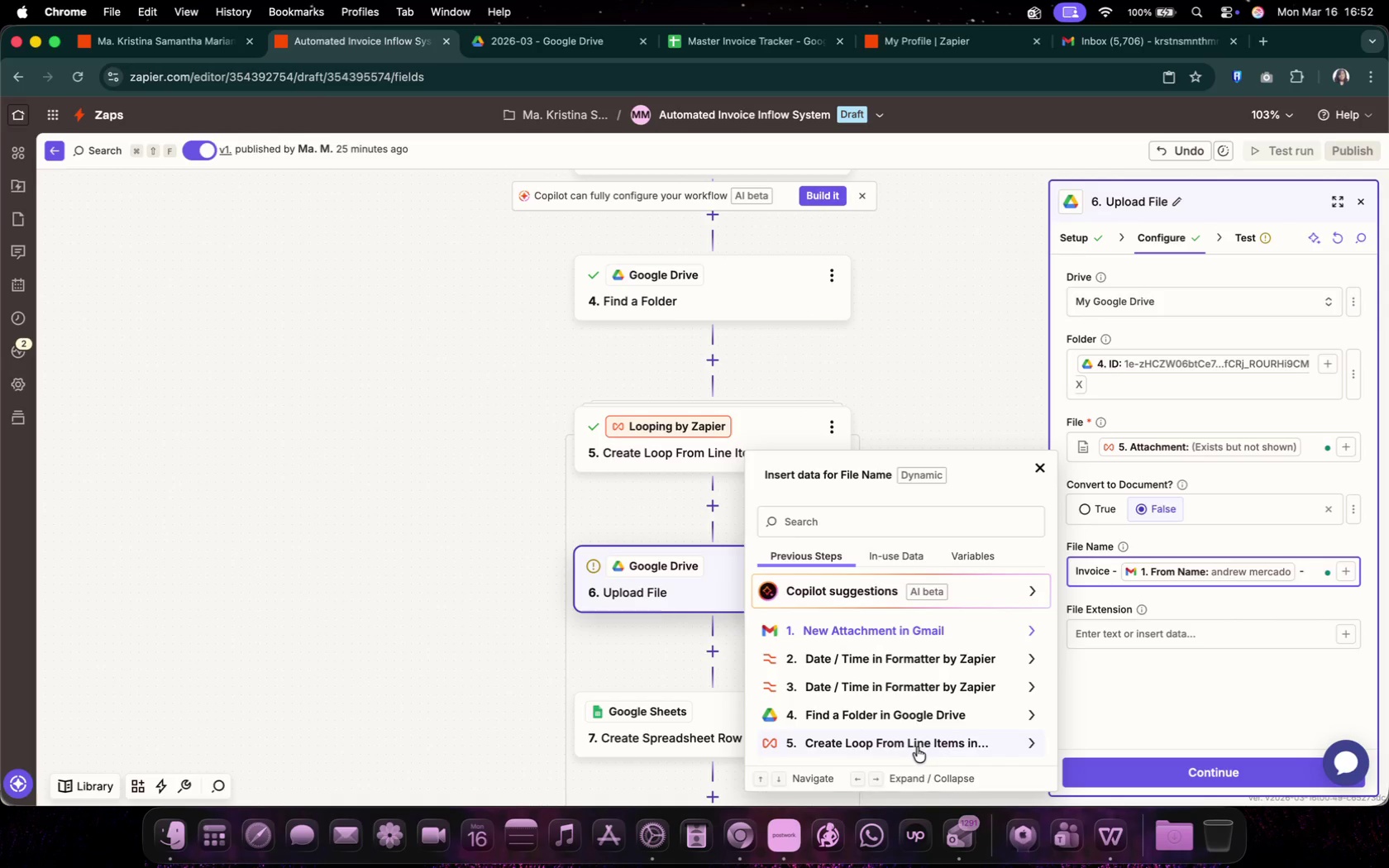 
scroll: coordinate [1008, 737], scroll_direction: up, amount: 8.0
 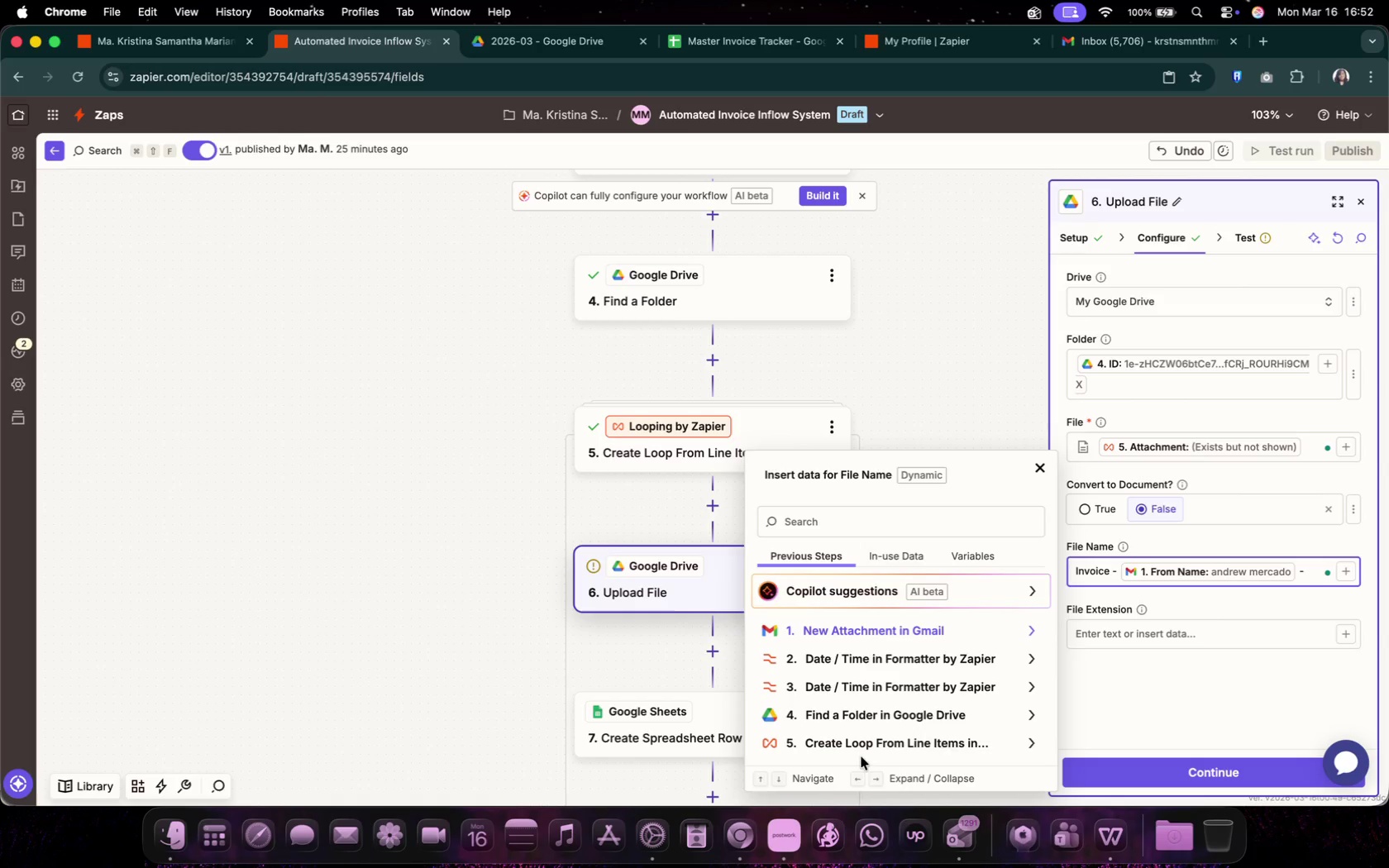 
key(ArrowDown)
 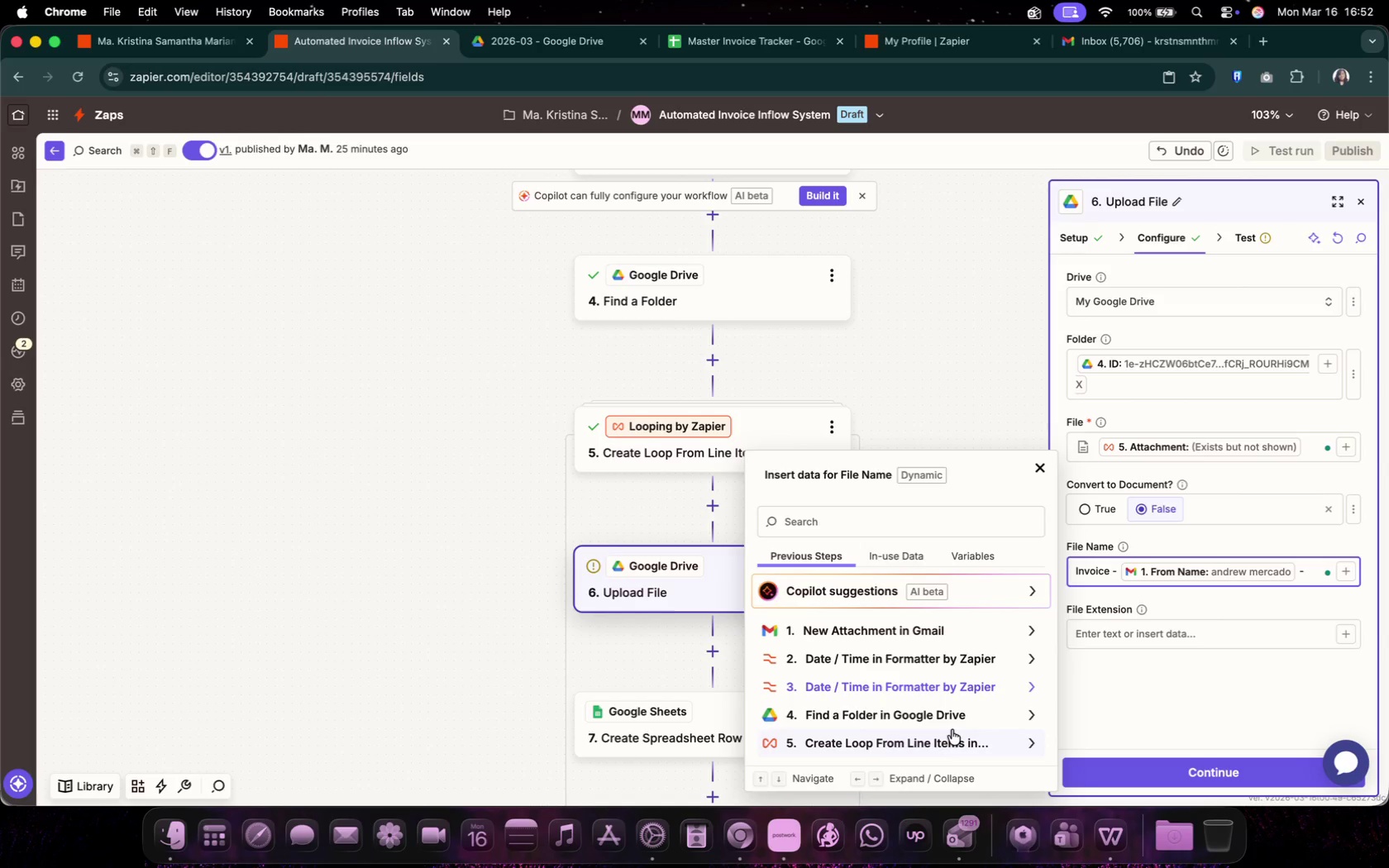 
key(ArrowDown)
 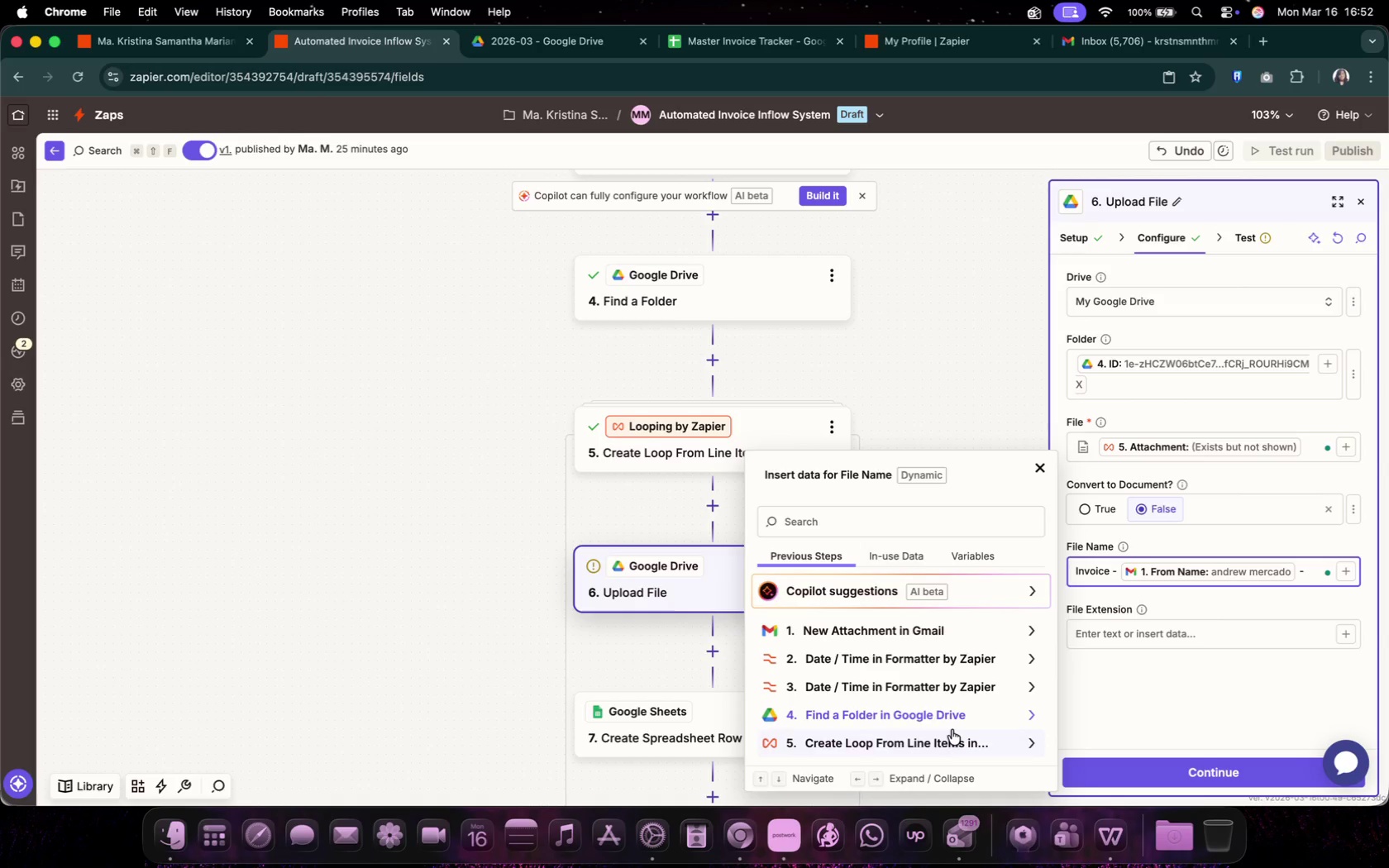 
key(ArrowDown)
 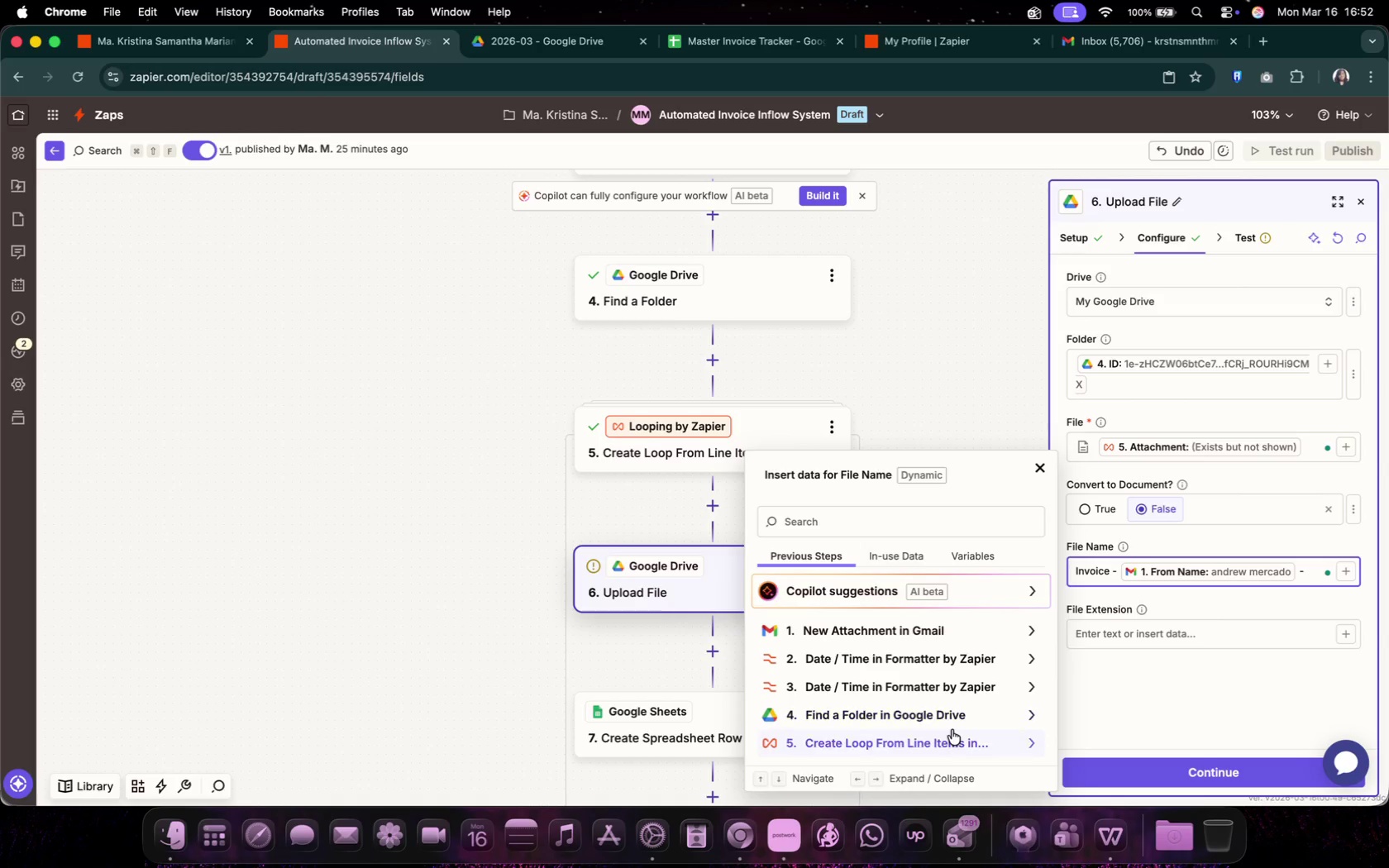 
key(ArrowDown)
 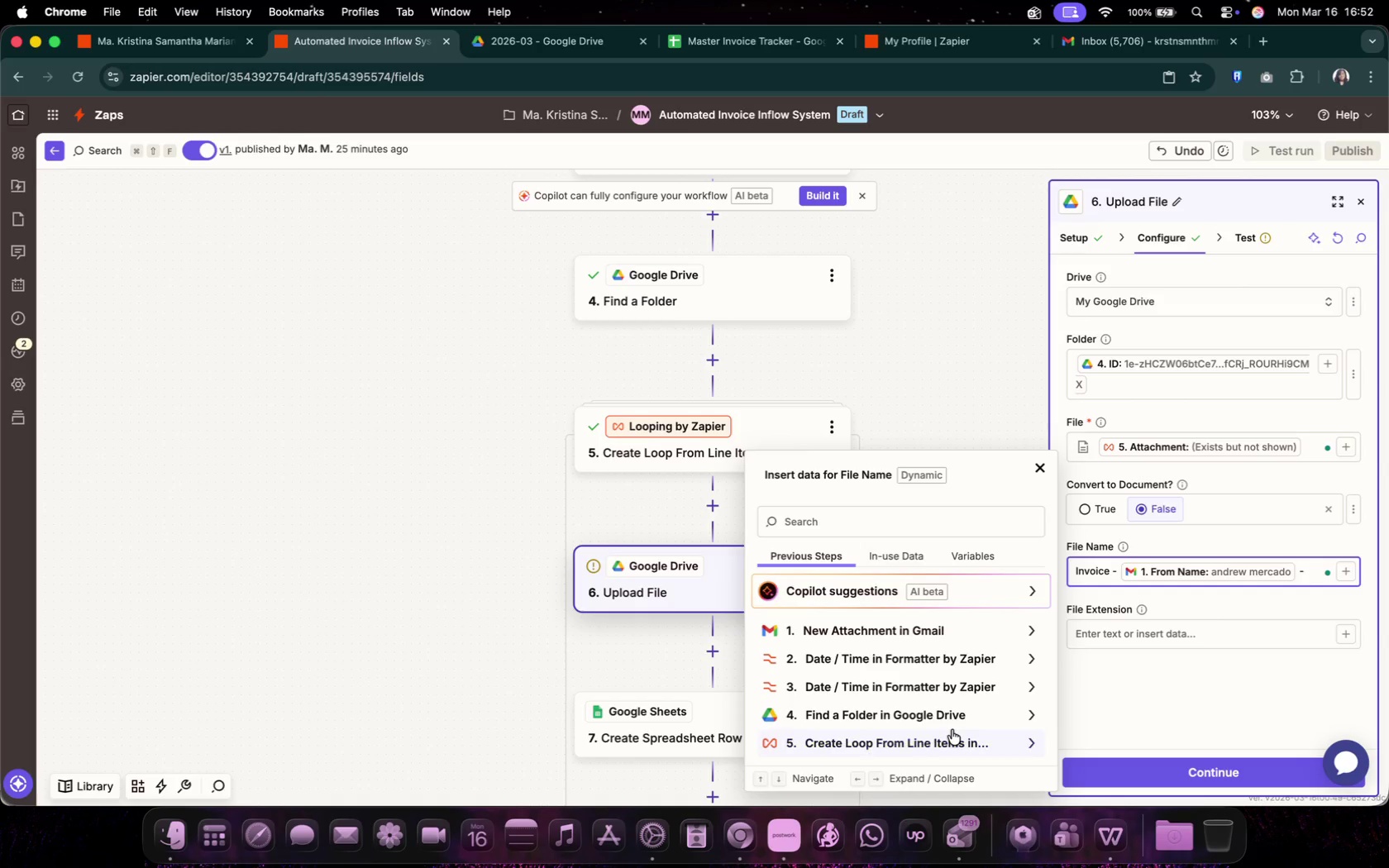 
key(ArrowDown)
 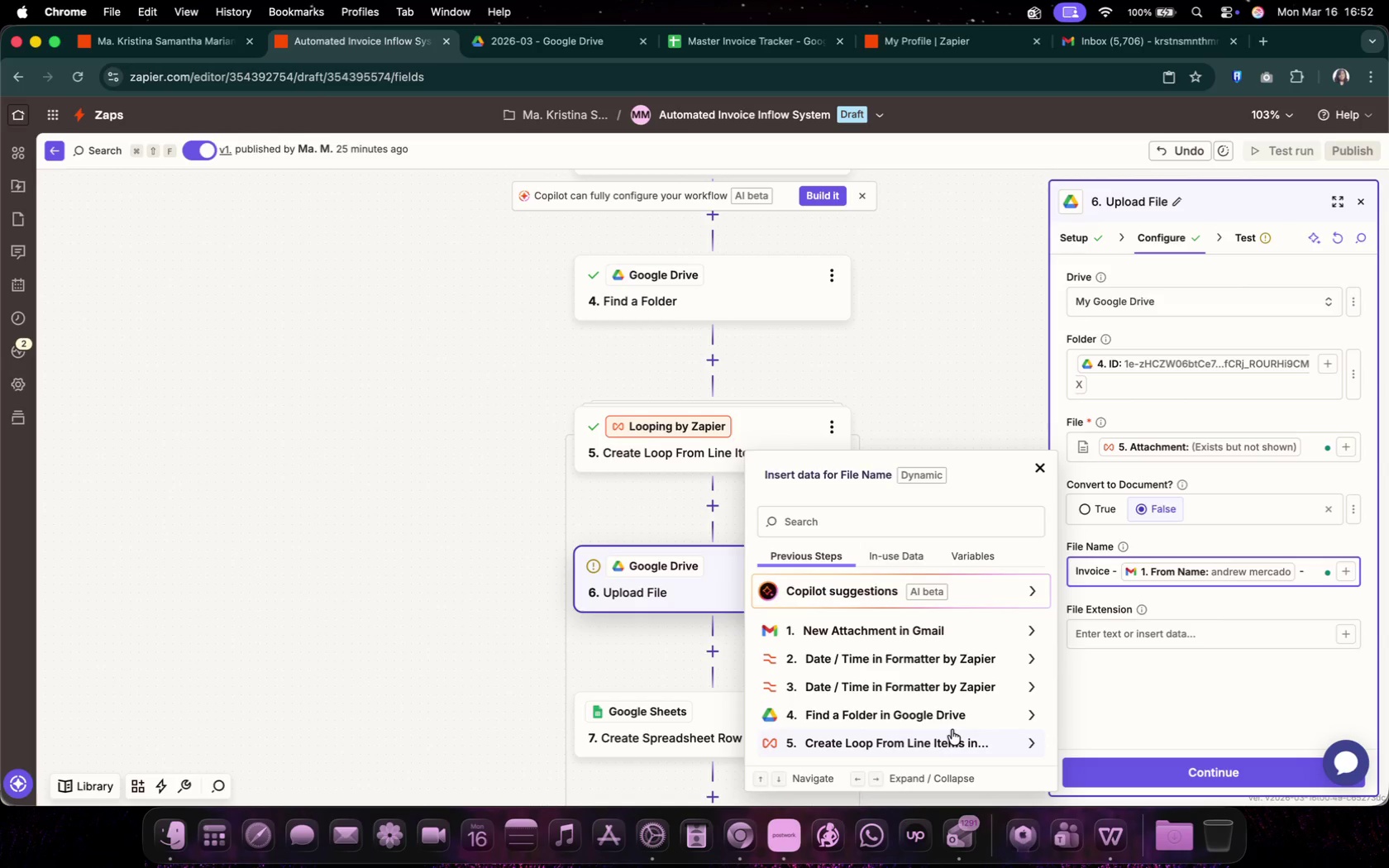 
key(ArrowDown)
 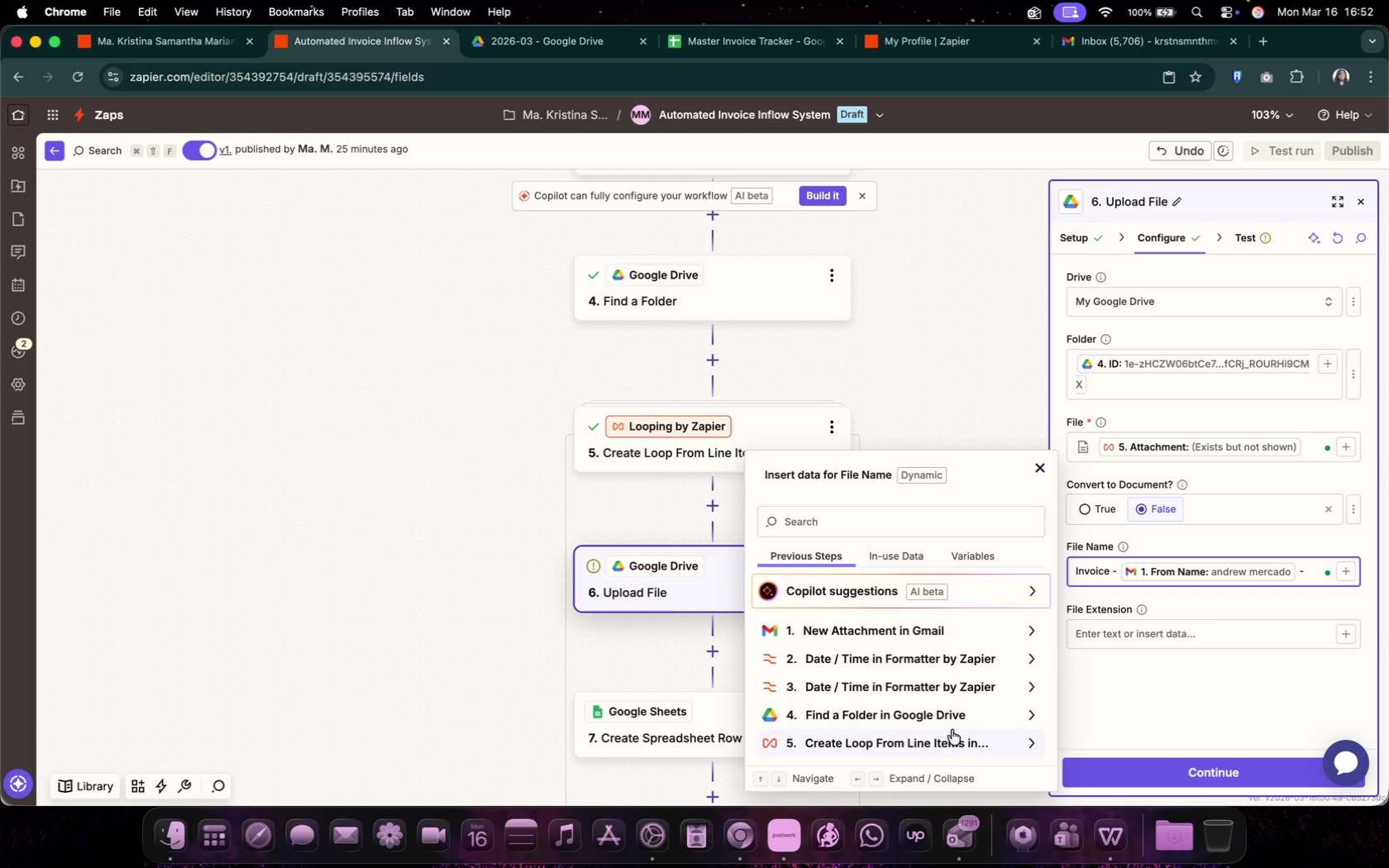 
key(ArrowDown)
 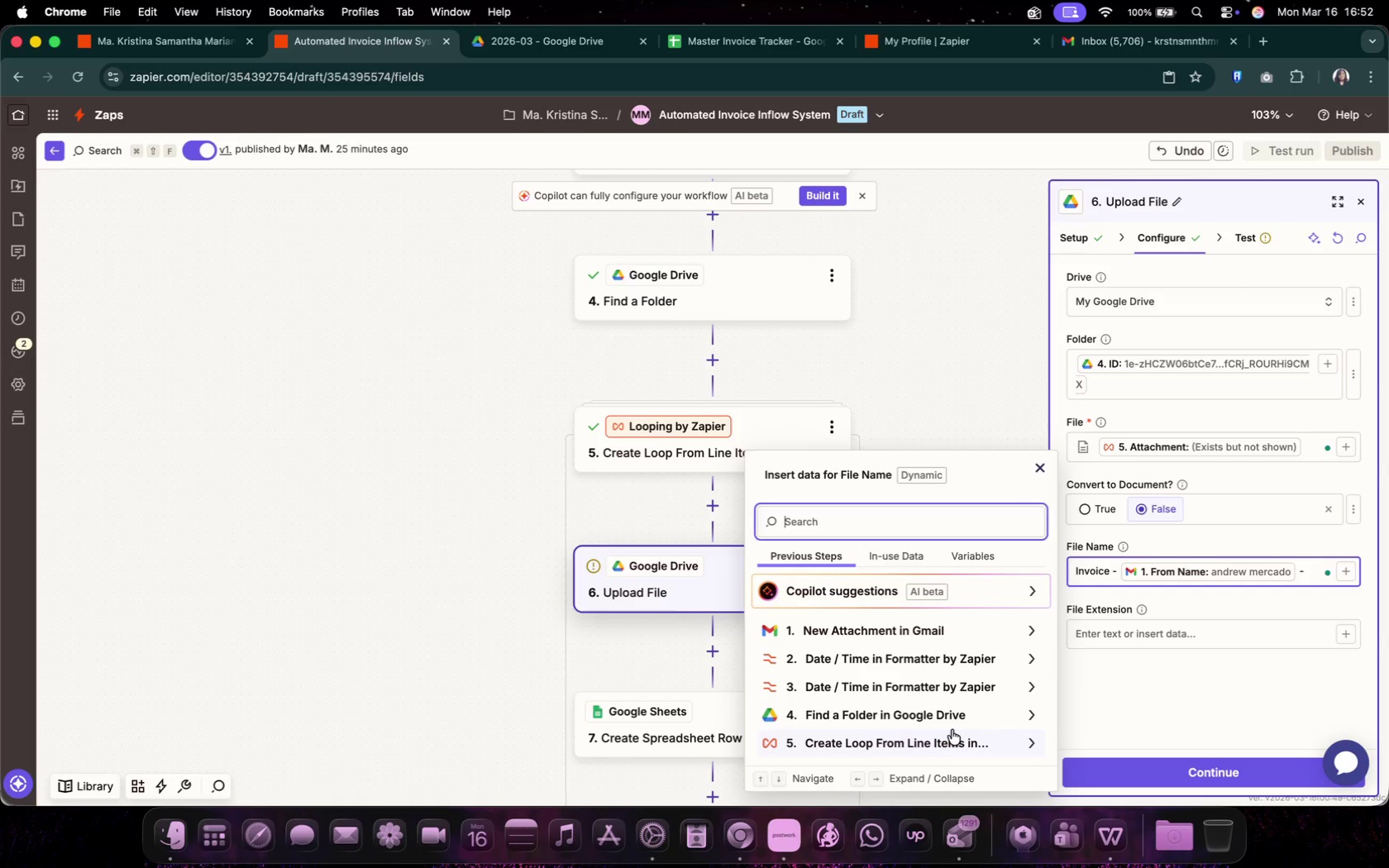 
key(ArrowDown)
 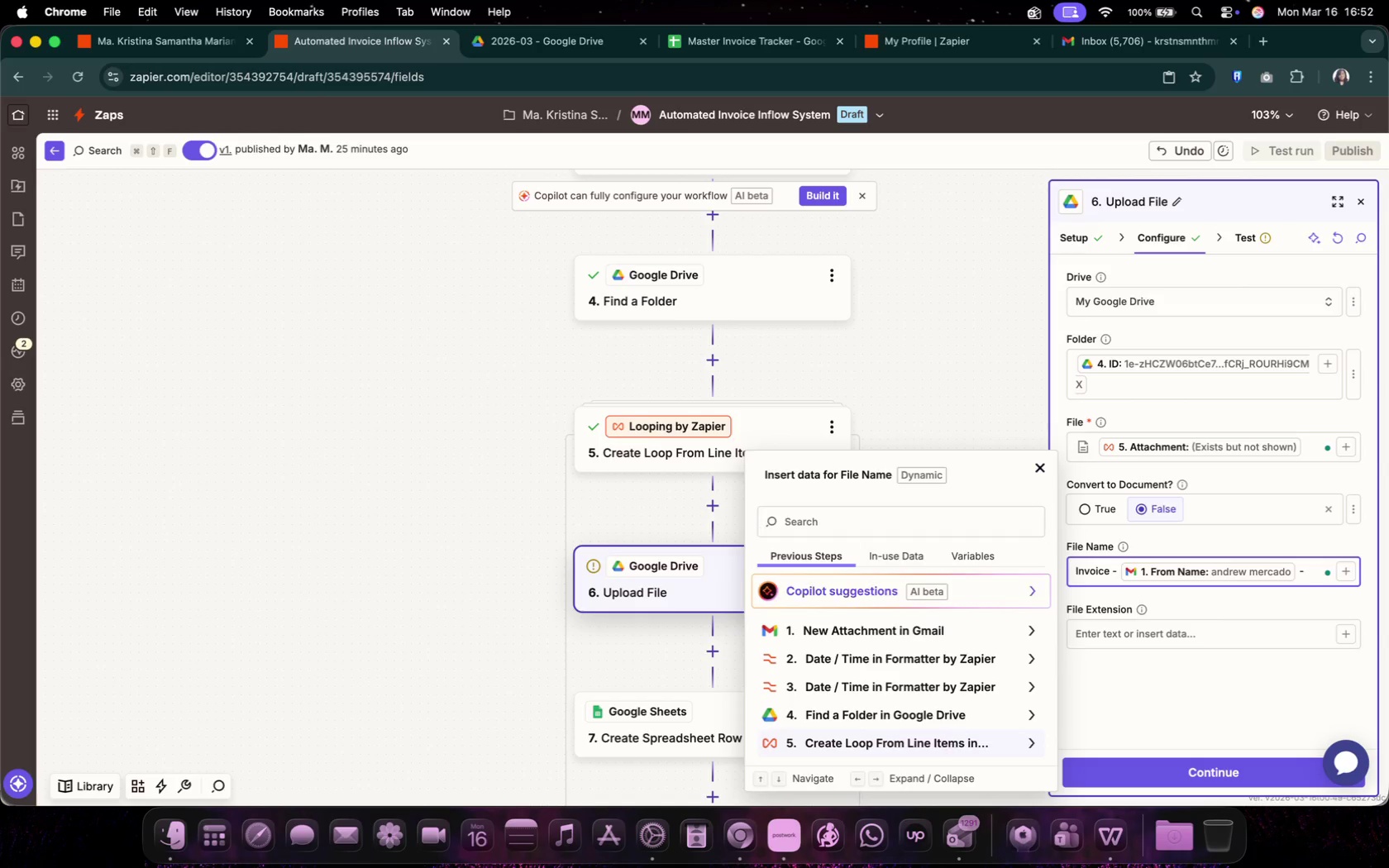 
key(ArrowDown)
 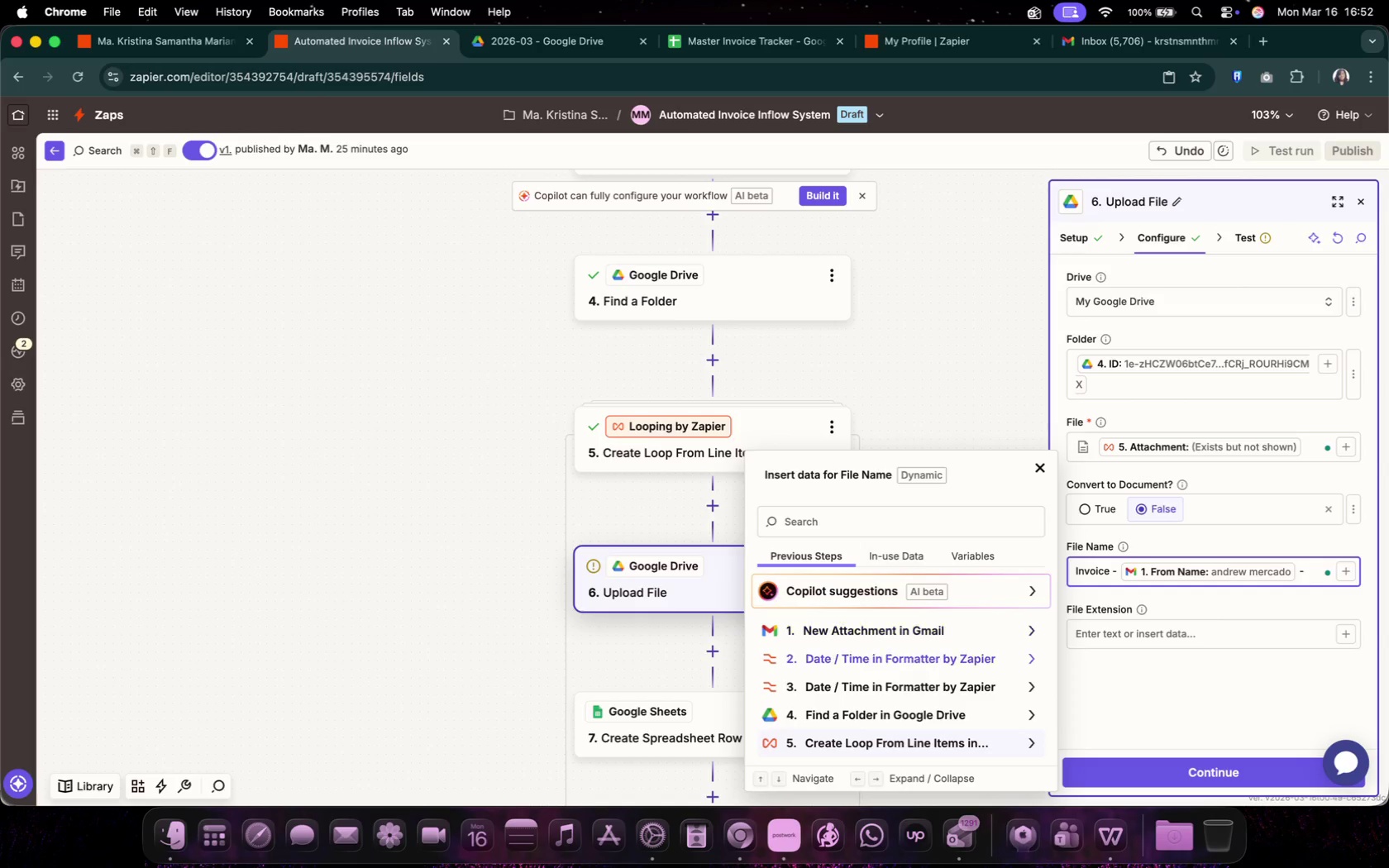 
key(ArrowDown)
 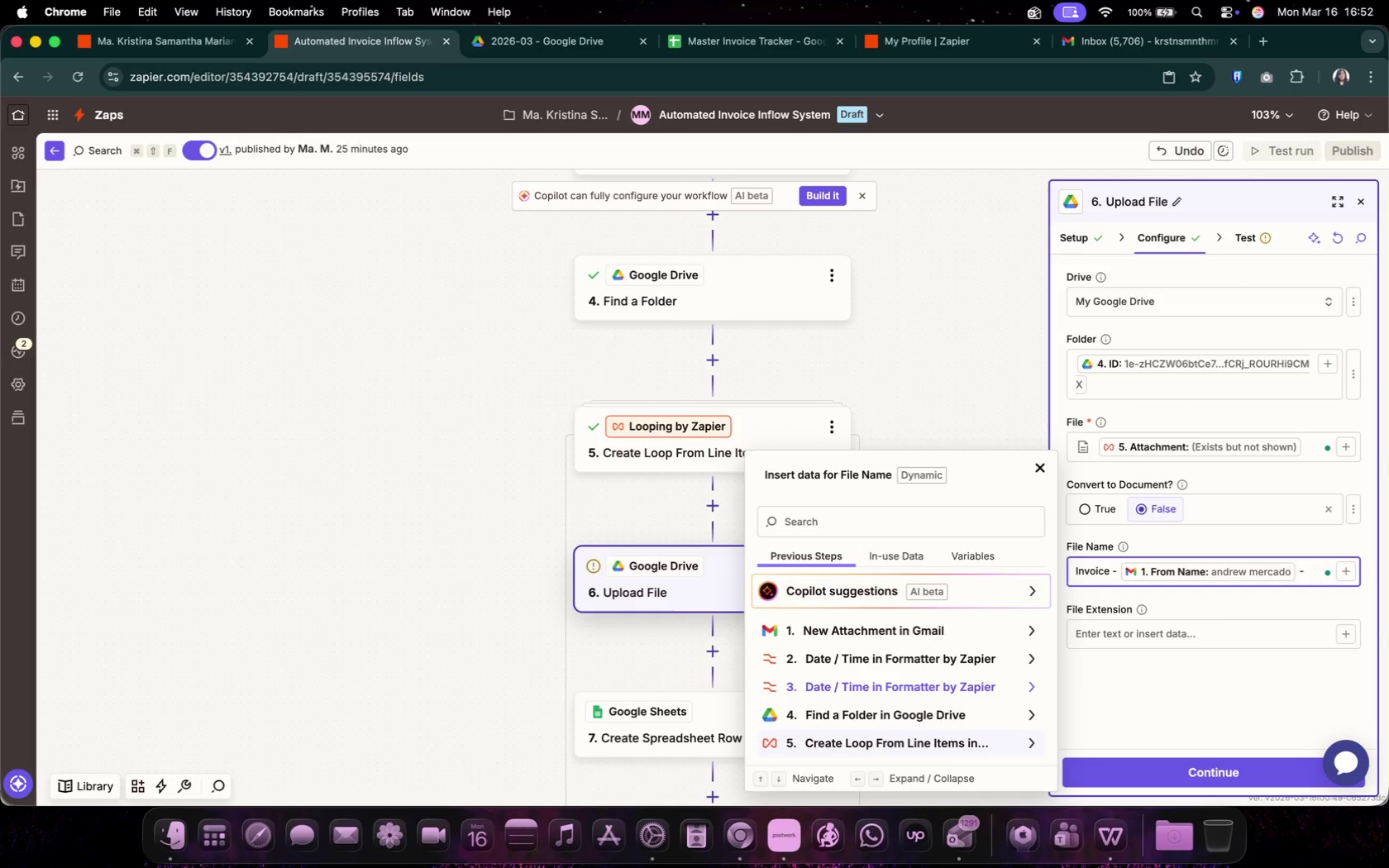 
key(ArrowDown)
 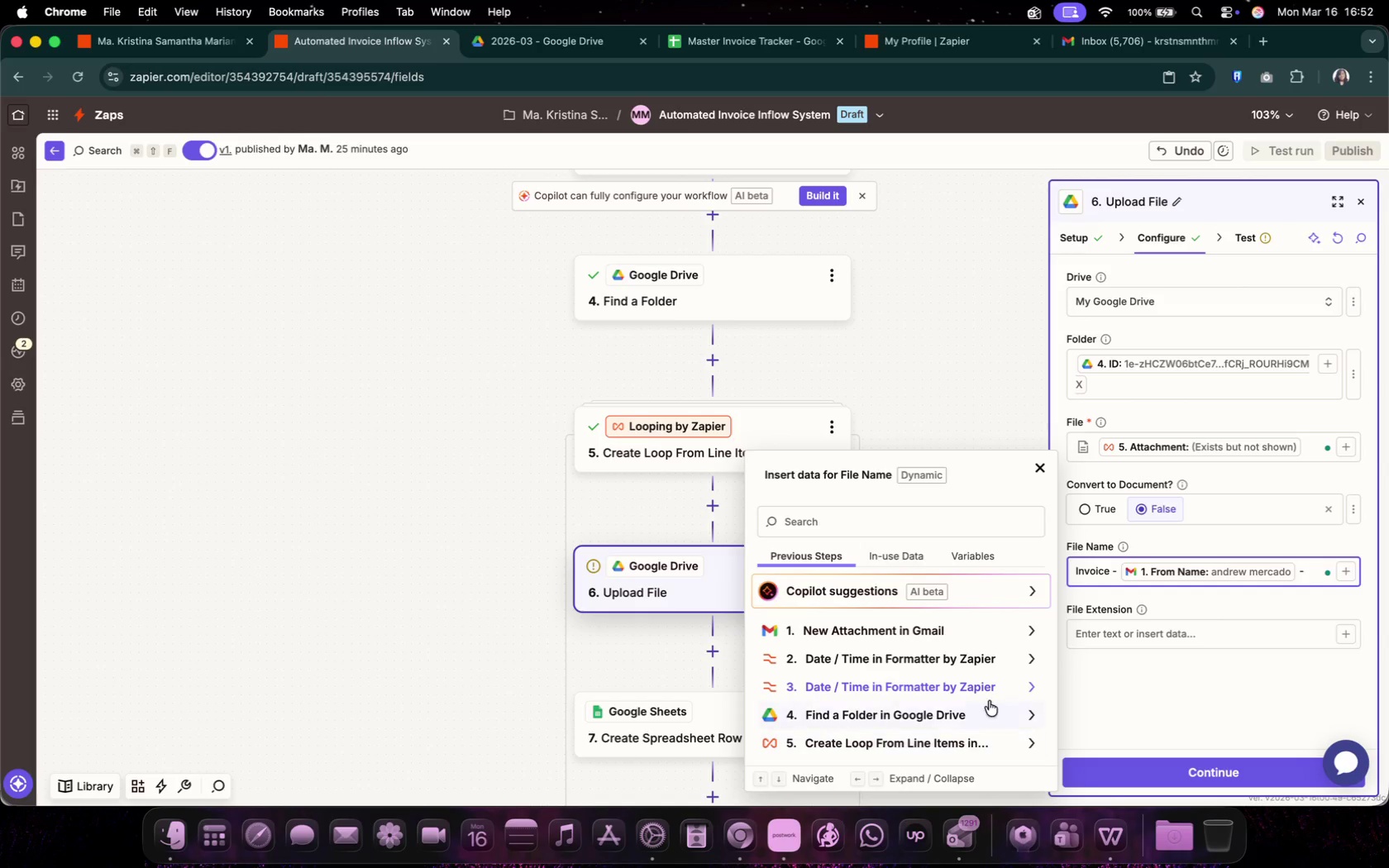 
scroll: coordinate [929, 749], scroll_direction: up, amount: 8.0
 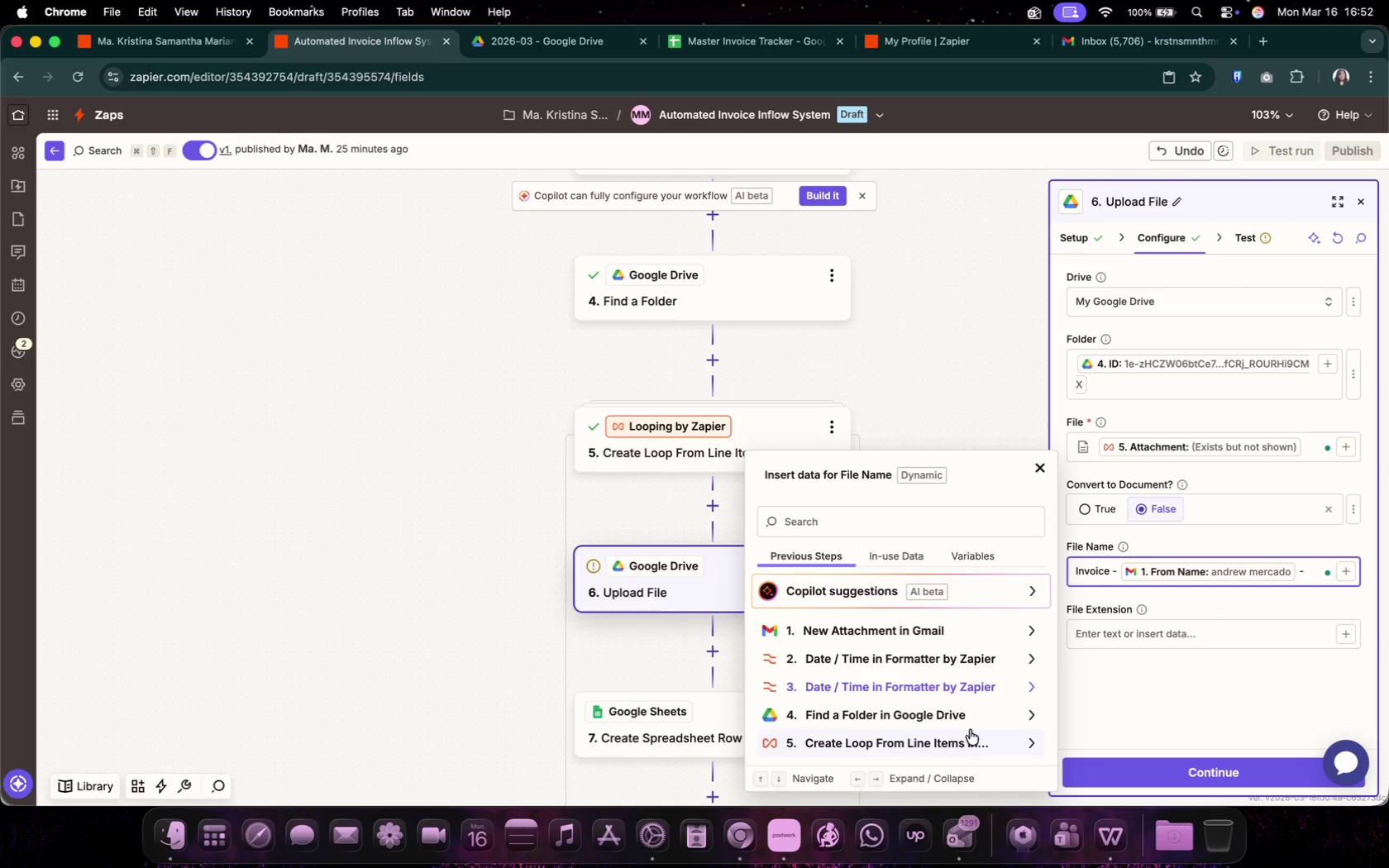 
left_click([468, 586])
 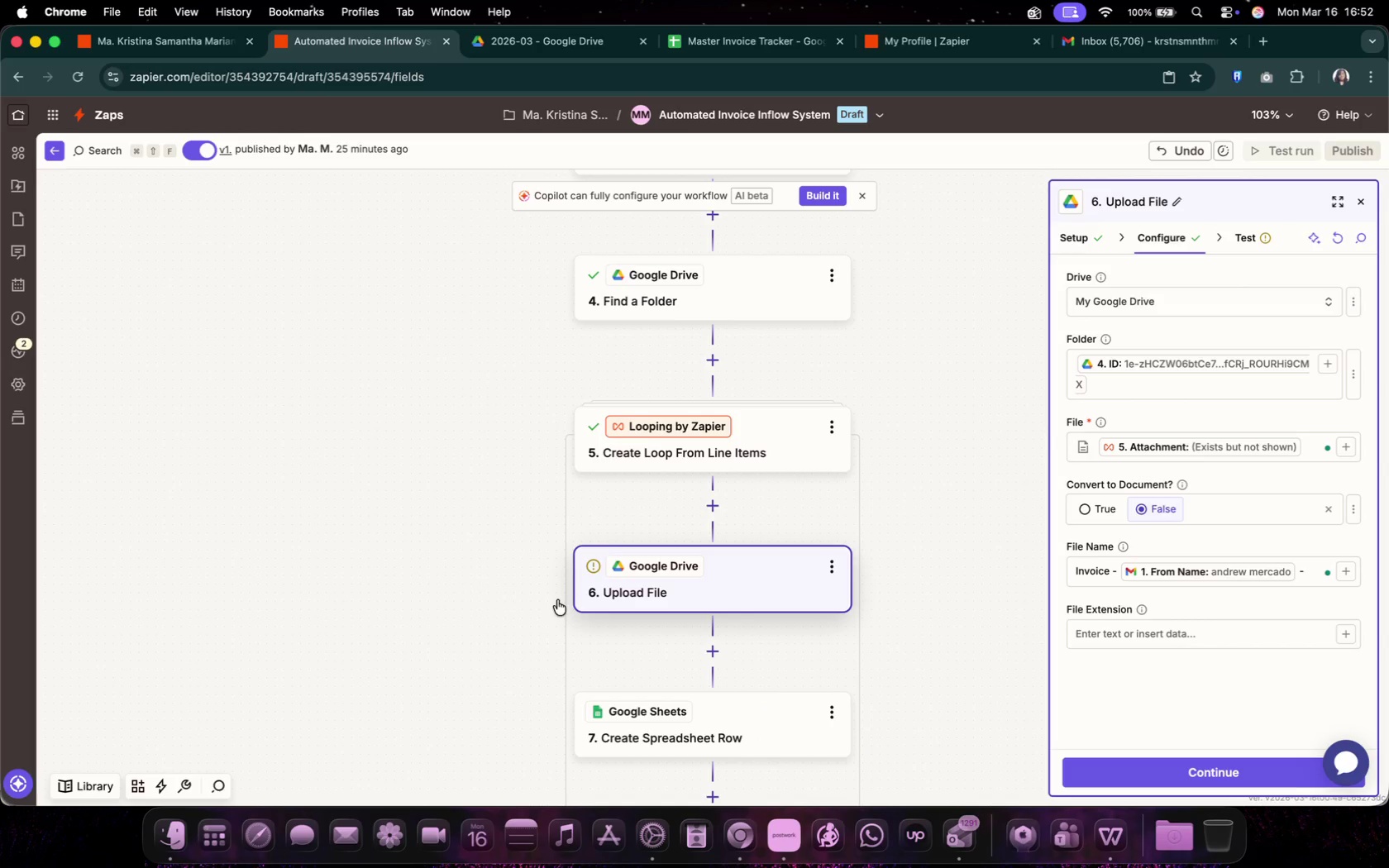 
scroll: coordinate [554, 599], scroll_direction: up, amount: 15.0
 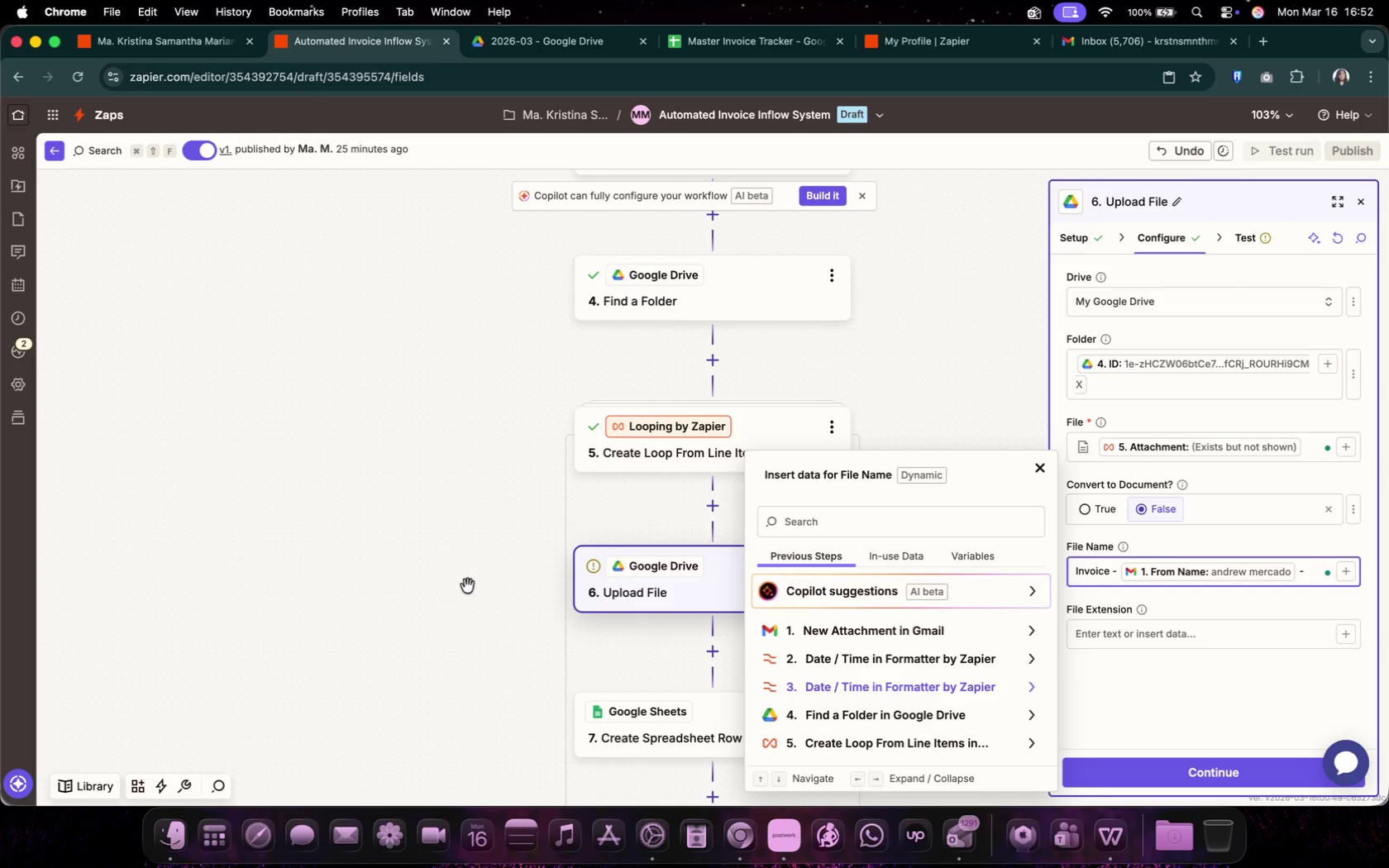 
scroll: coordinate [552, 594], scroll_direction: down, amount: 12.0
 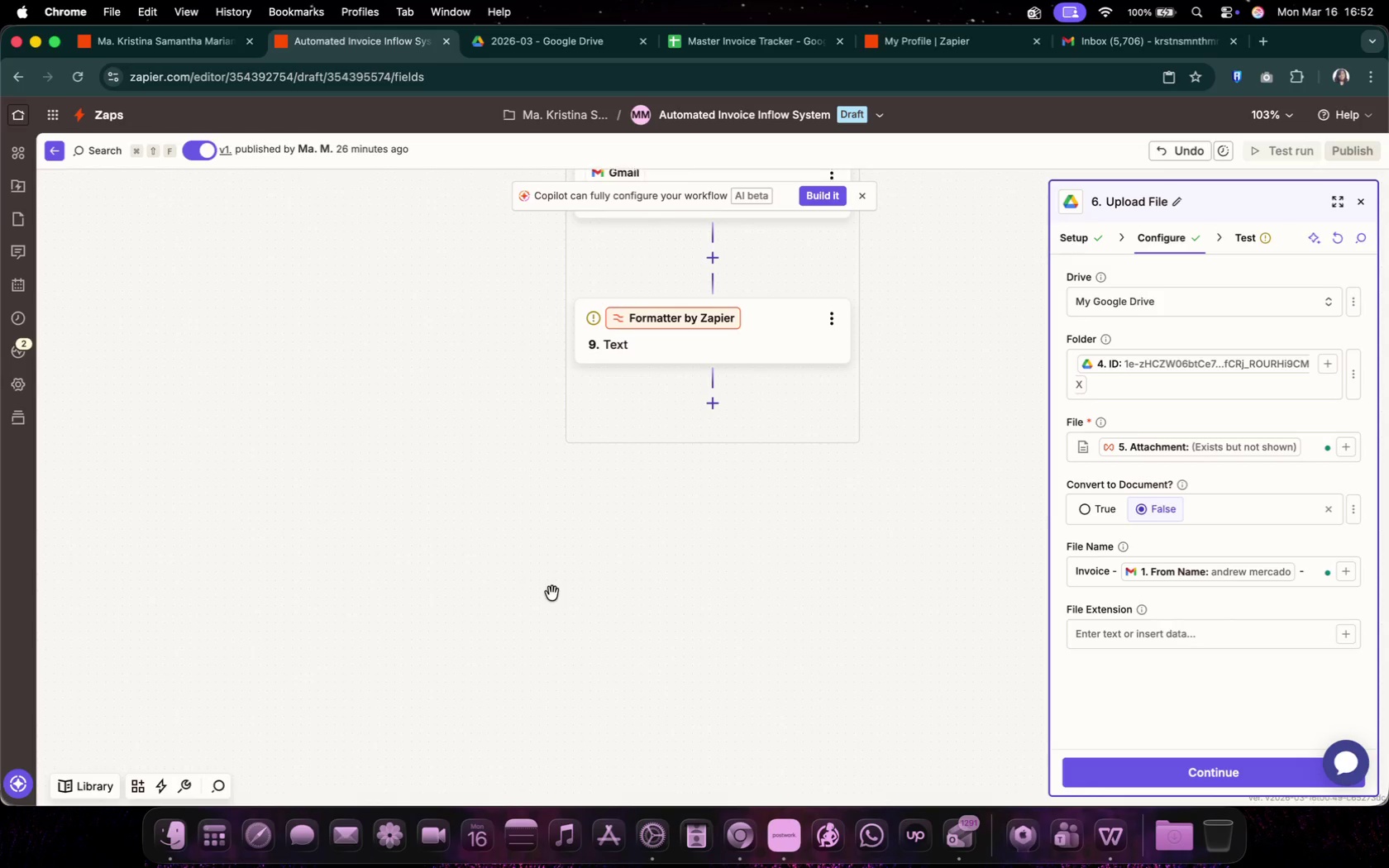 
left_click_drag(start_coordinate=[760, 785], to_coordinate=[790, 285])
 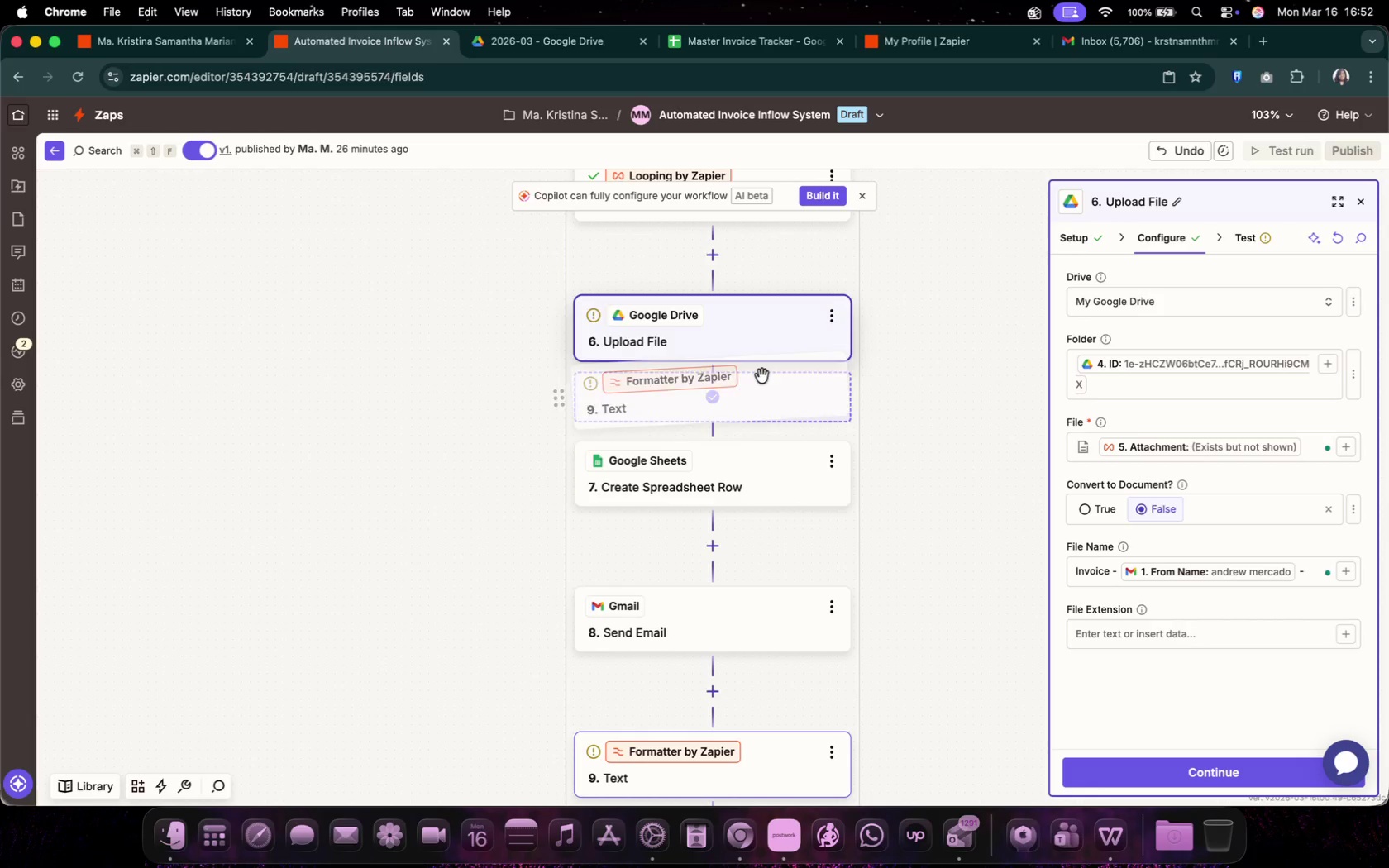 
scroll: coordinate [499, 436], scroll_direction: up, amount: 13.0
 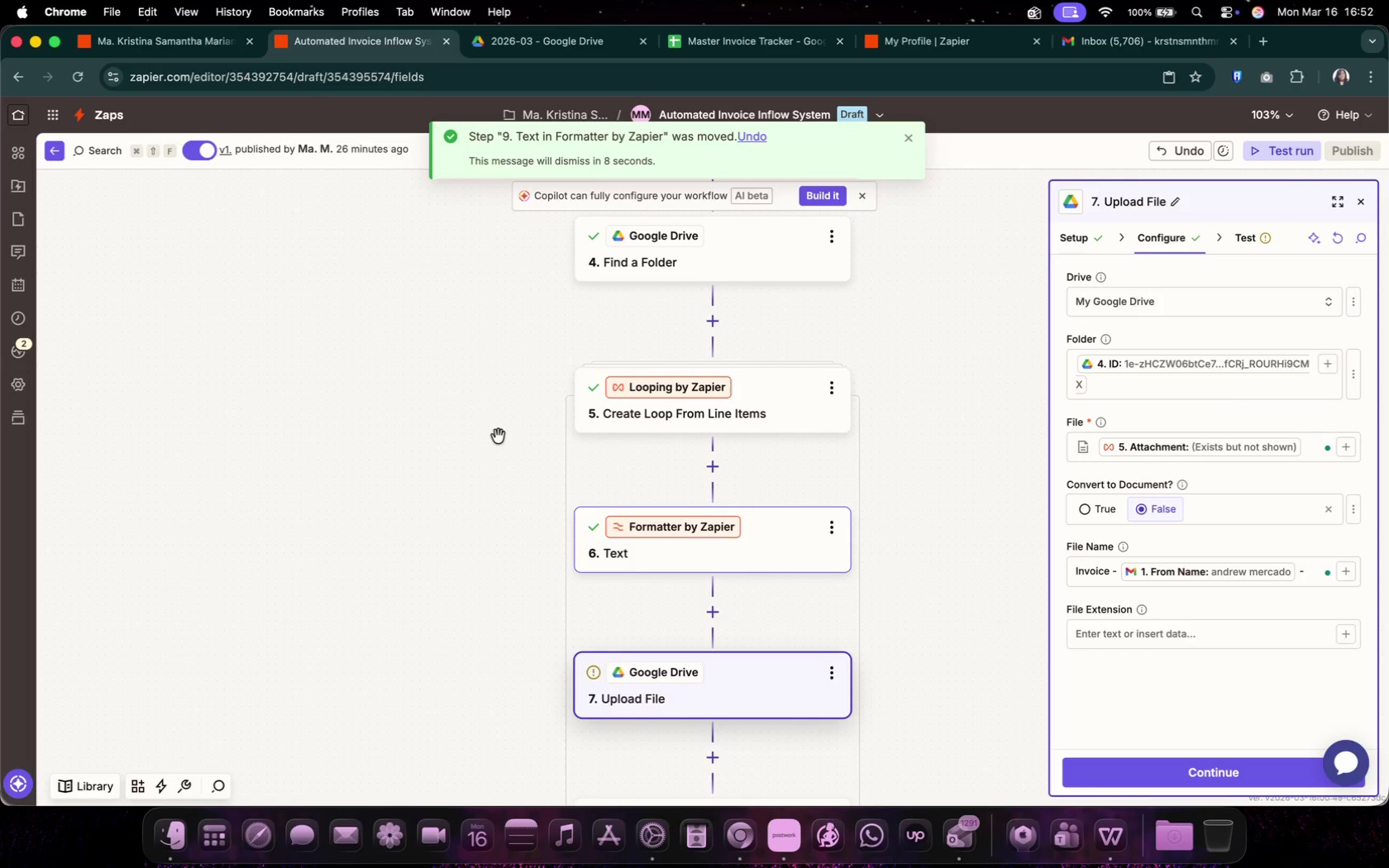 
left_click([782, 417])
 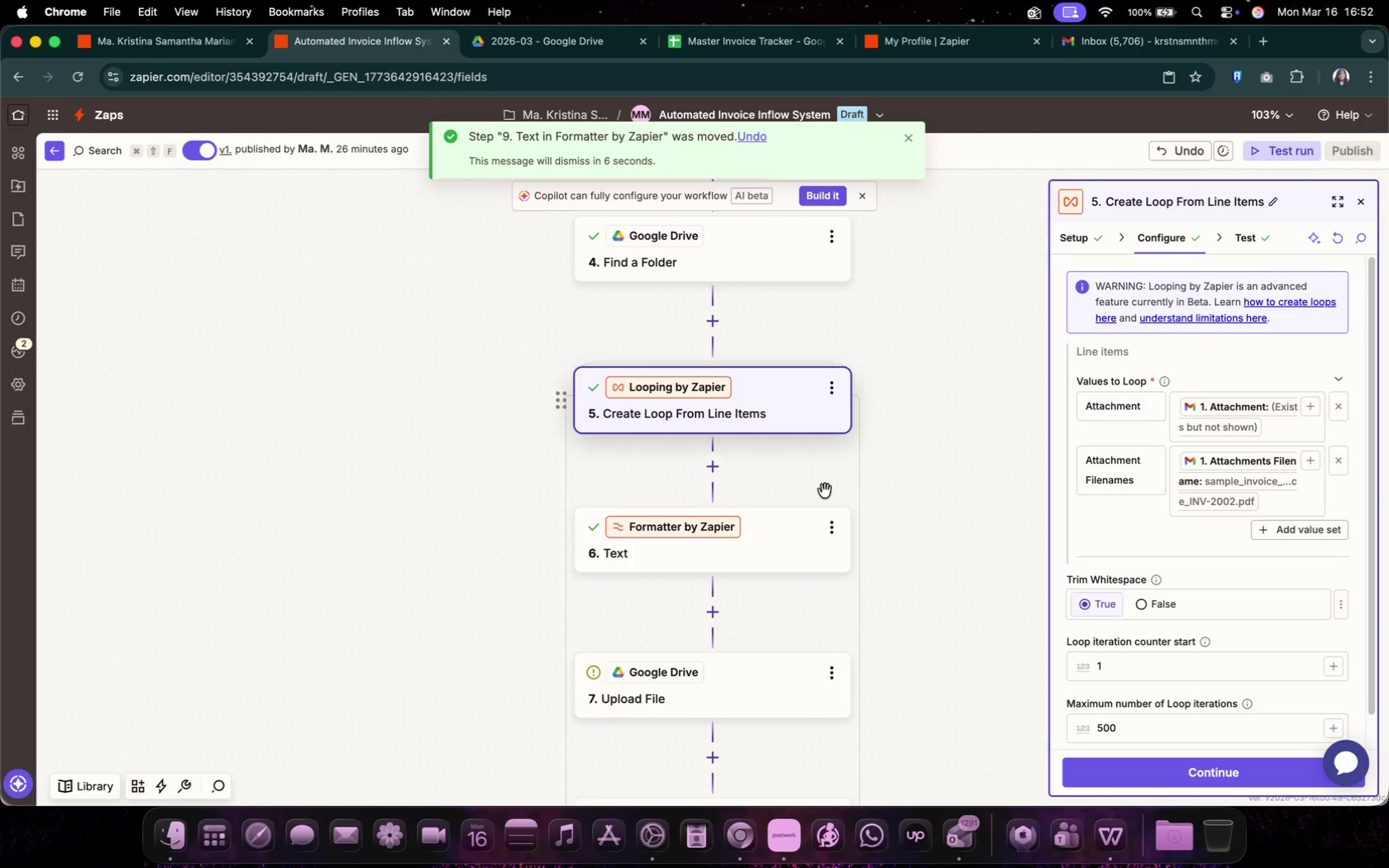 
left_click([797, 540])
 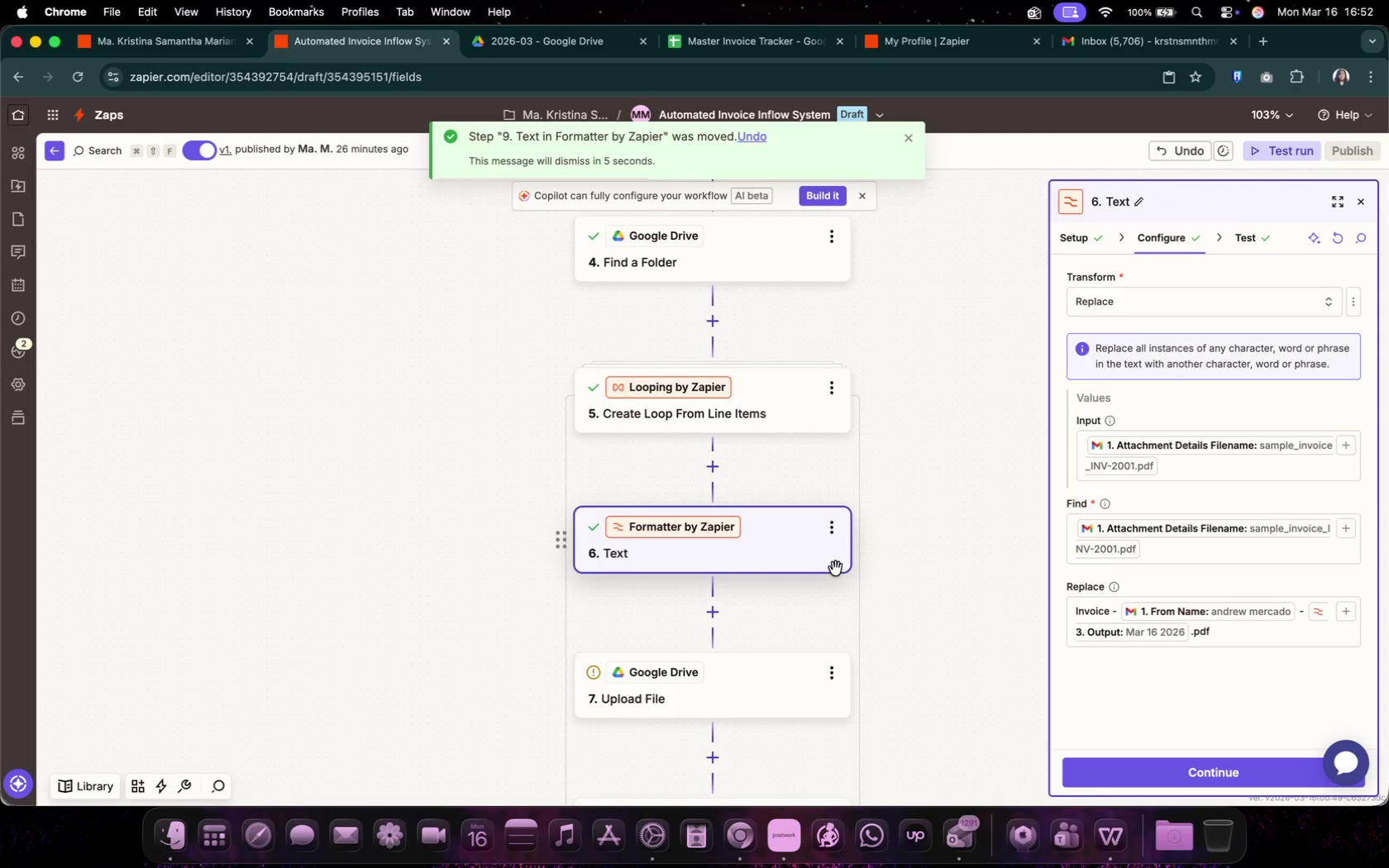 
left_click([896, 580])
 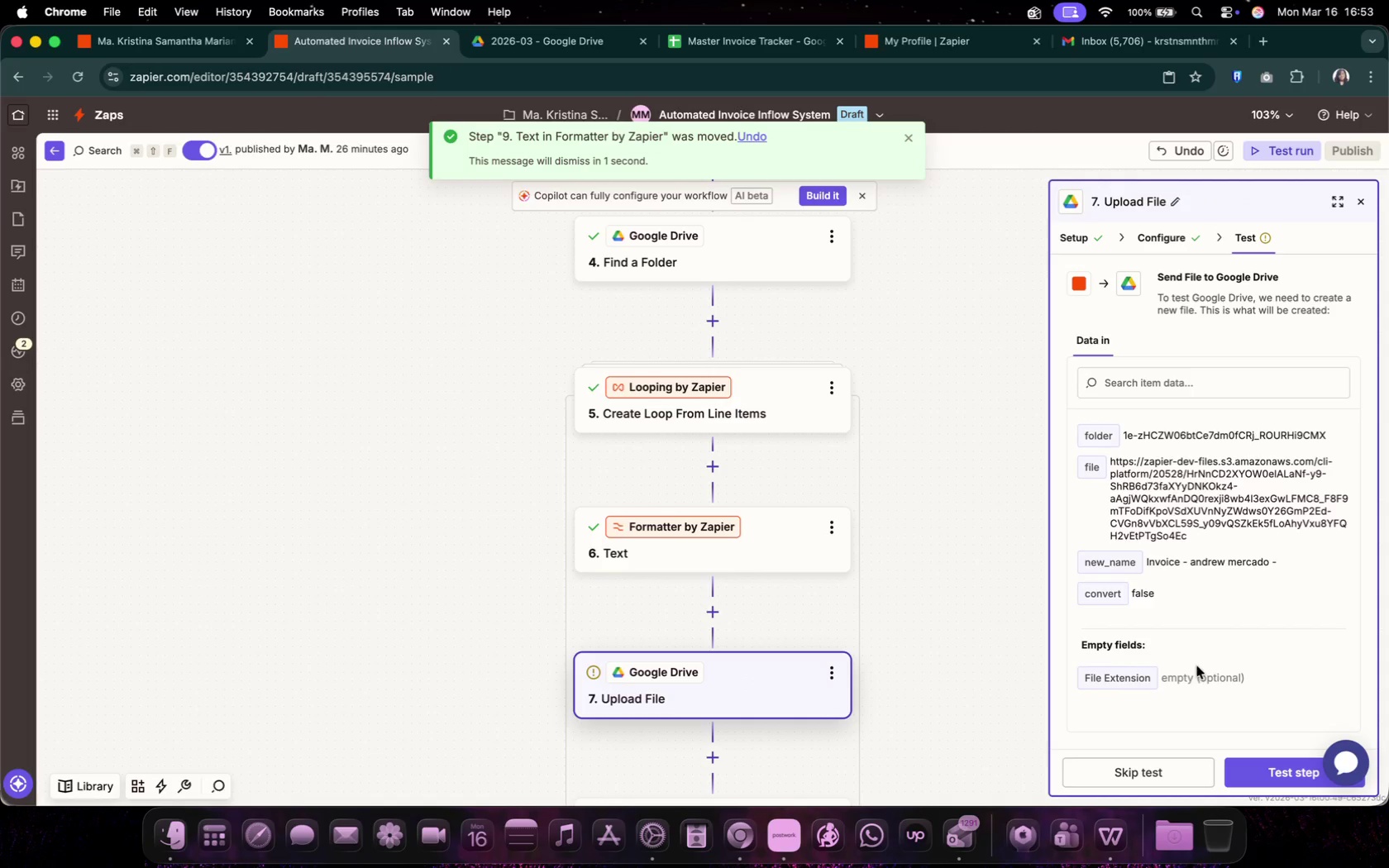 
wait(5.02)
 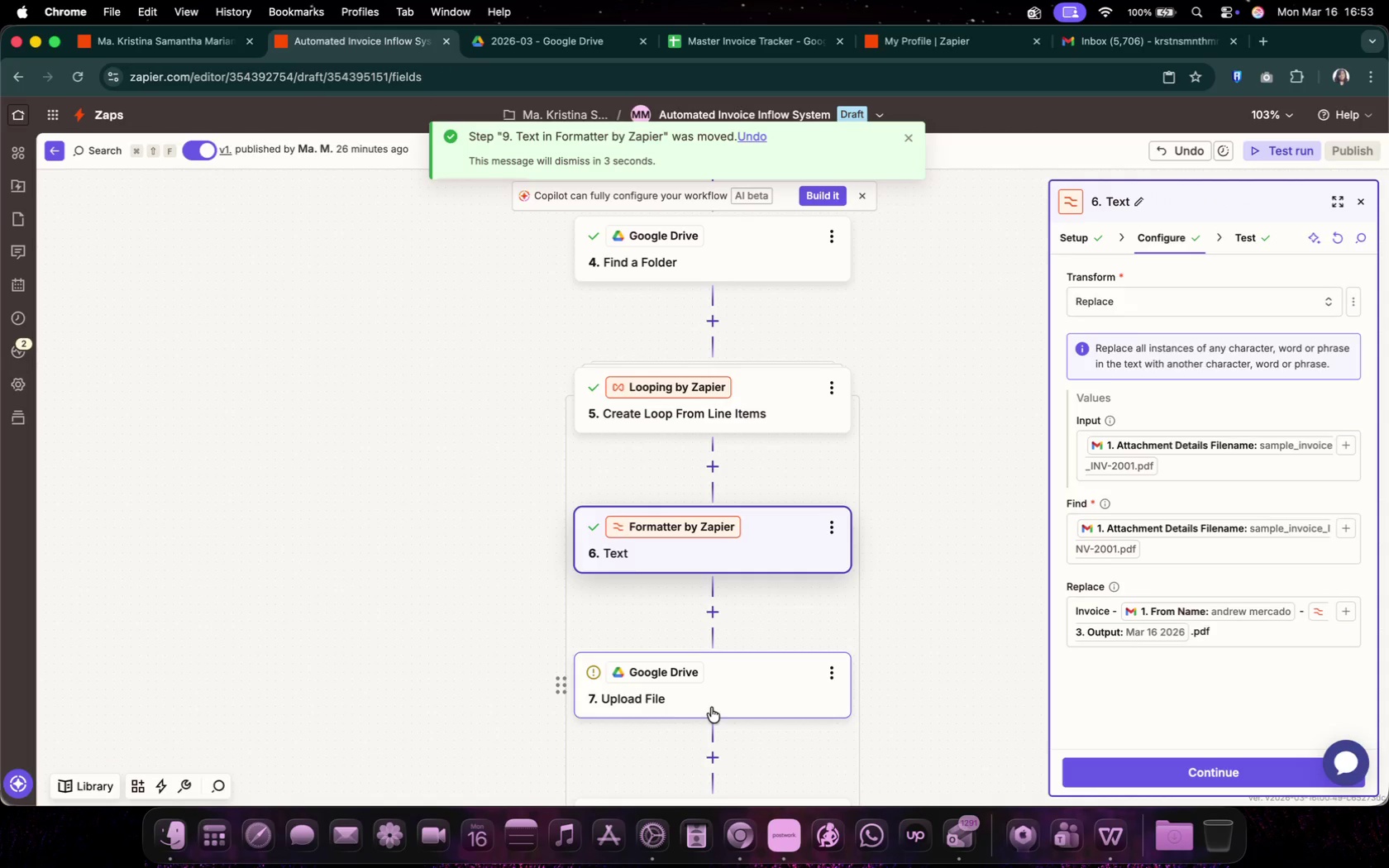 
left_click([1173, 243])
 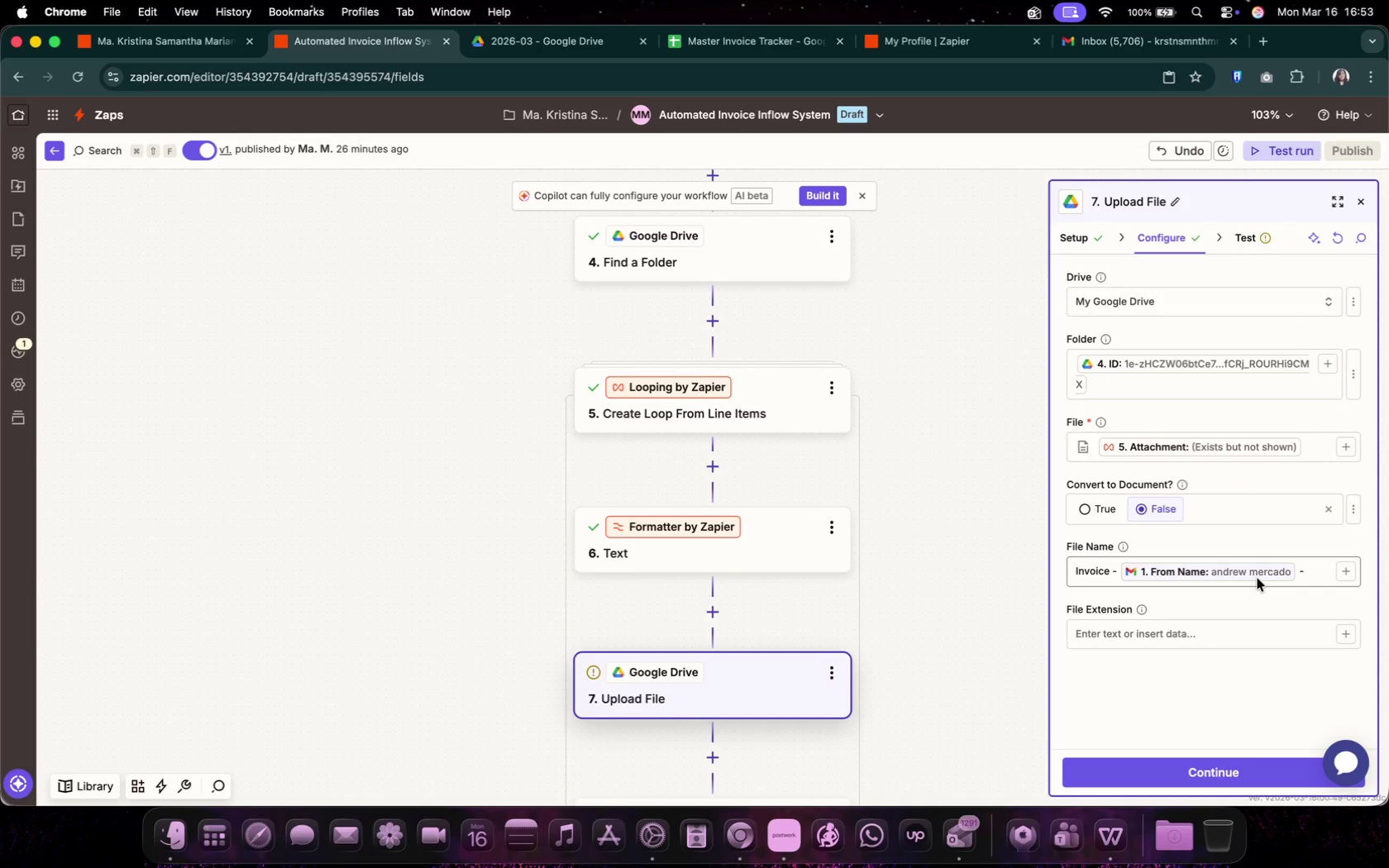 
left_click([1312, 575])
 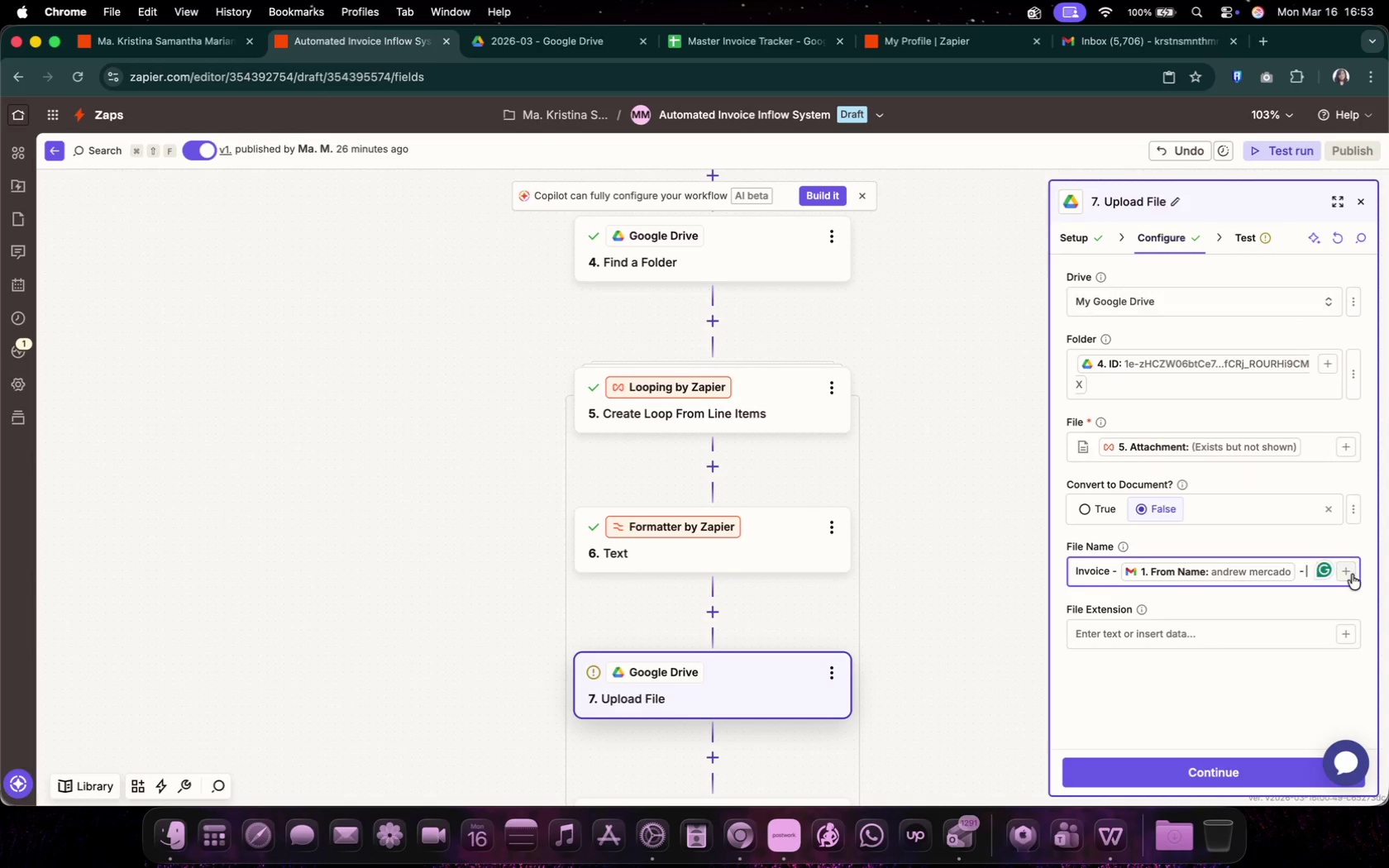 
left_click([1352, 575])
 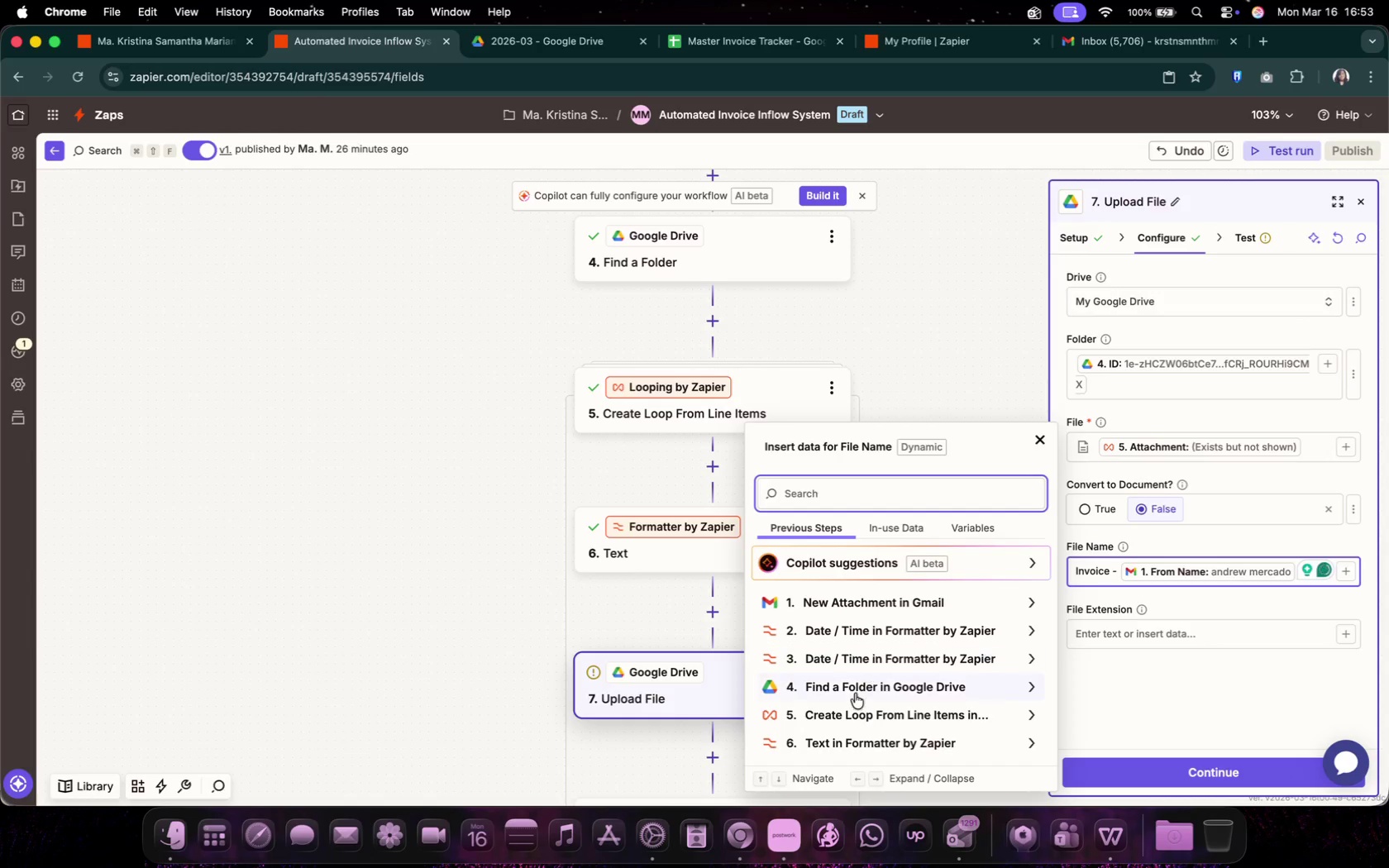 
scroll: coordinate [880, 732], scroll_direction: down, amount: 23.0
 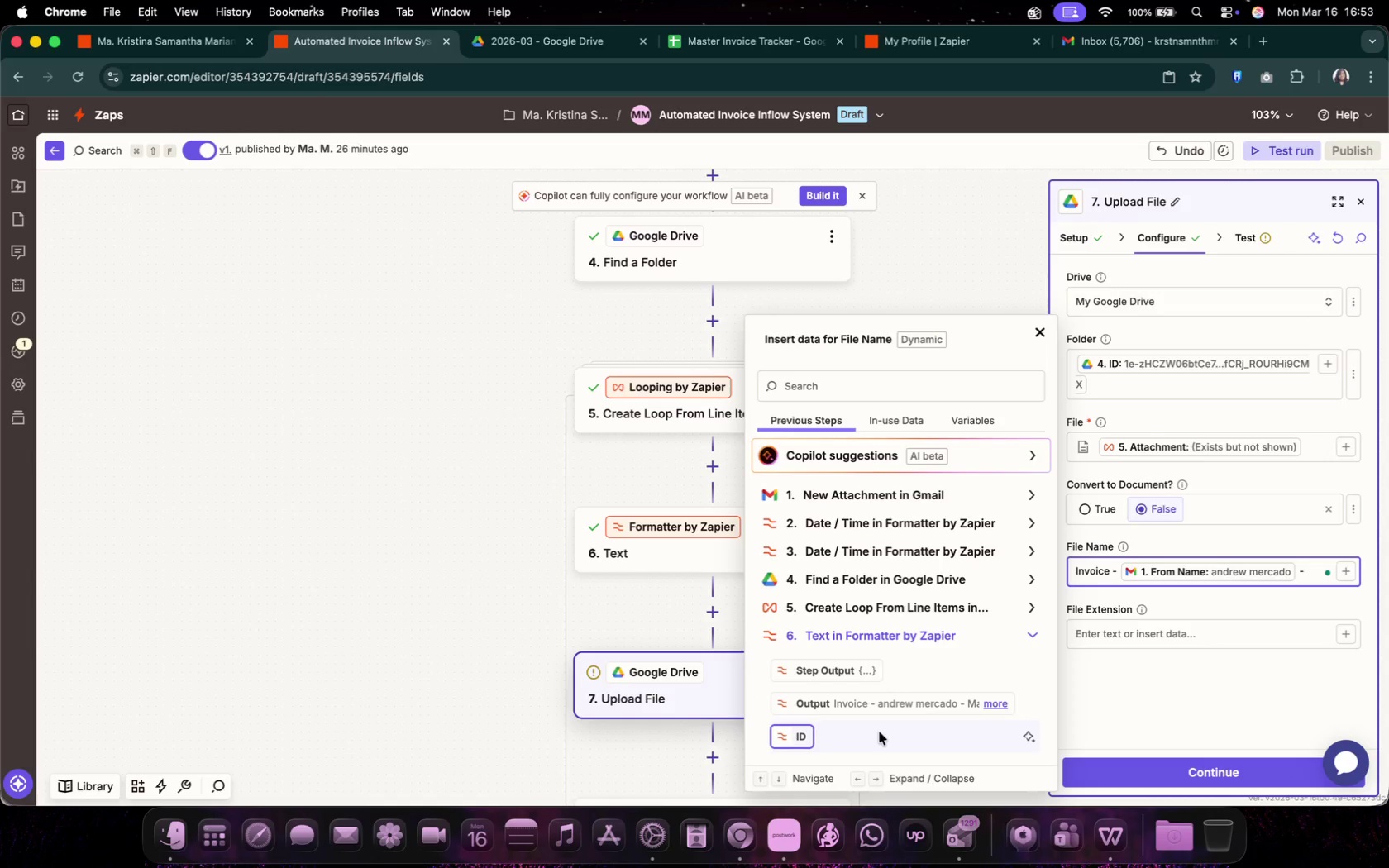 
mouse_move([909, 705])
 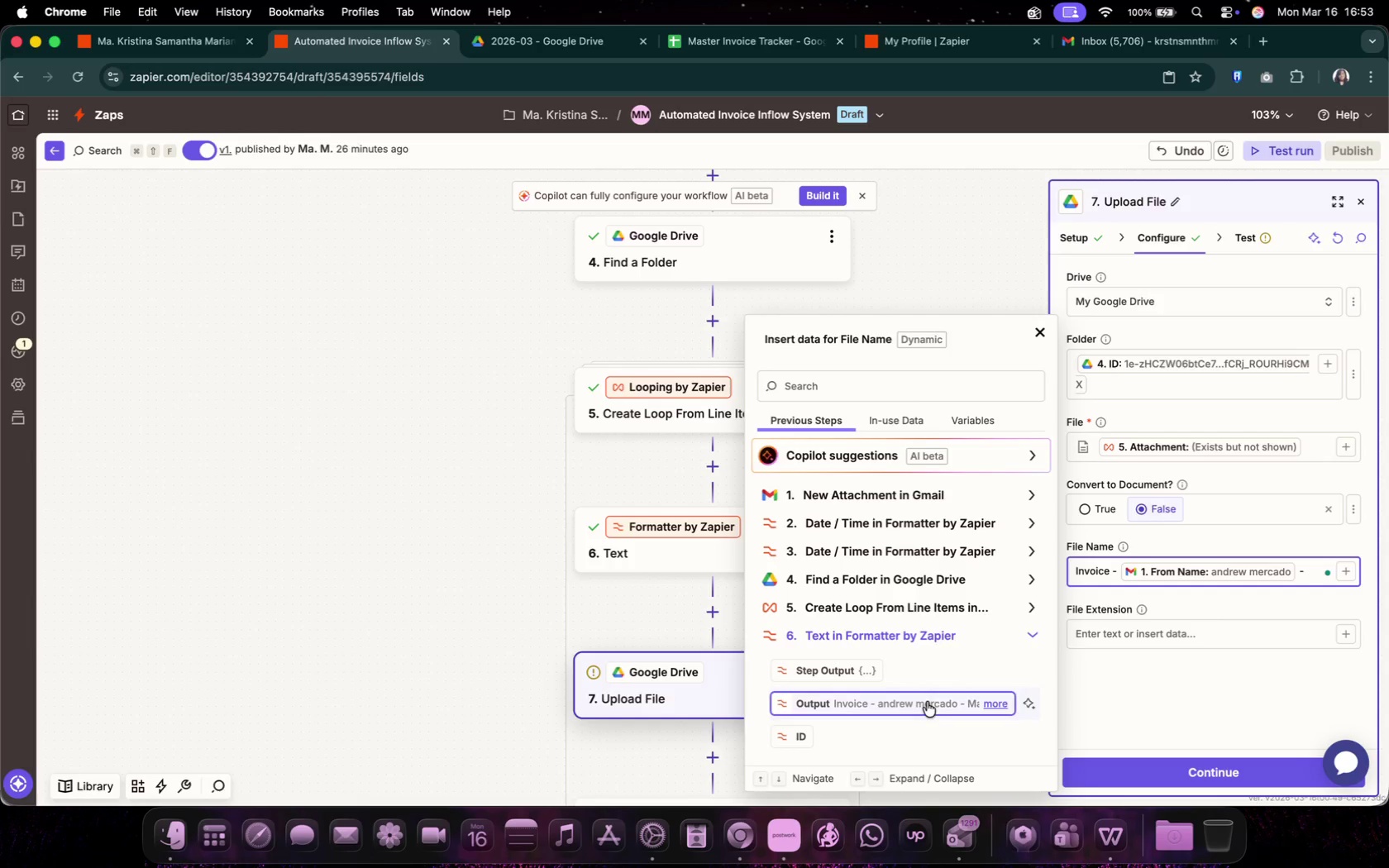 
left_click([1117, 696])
 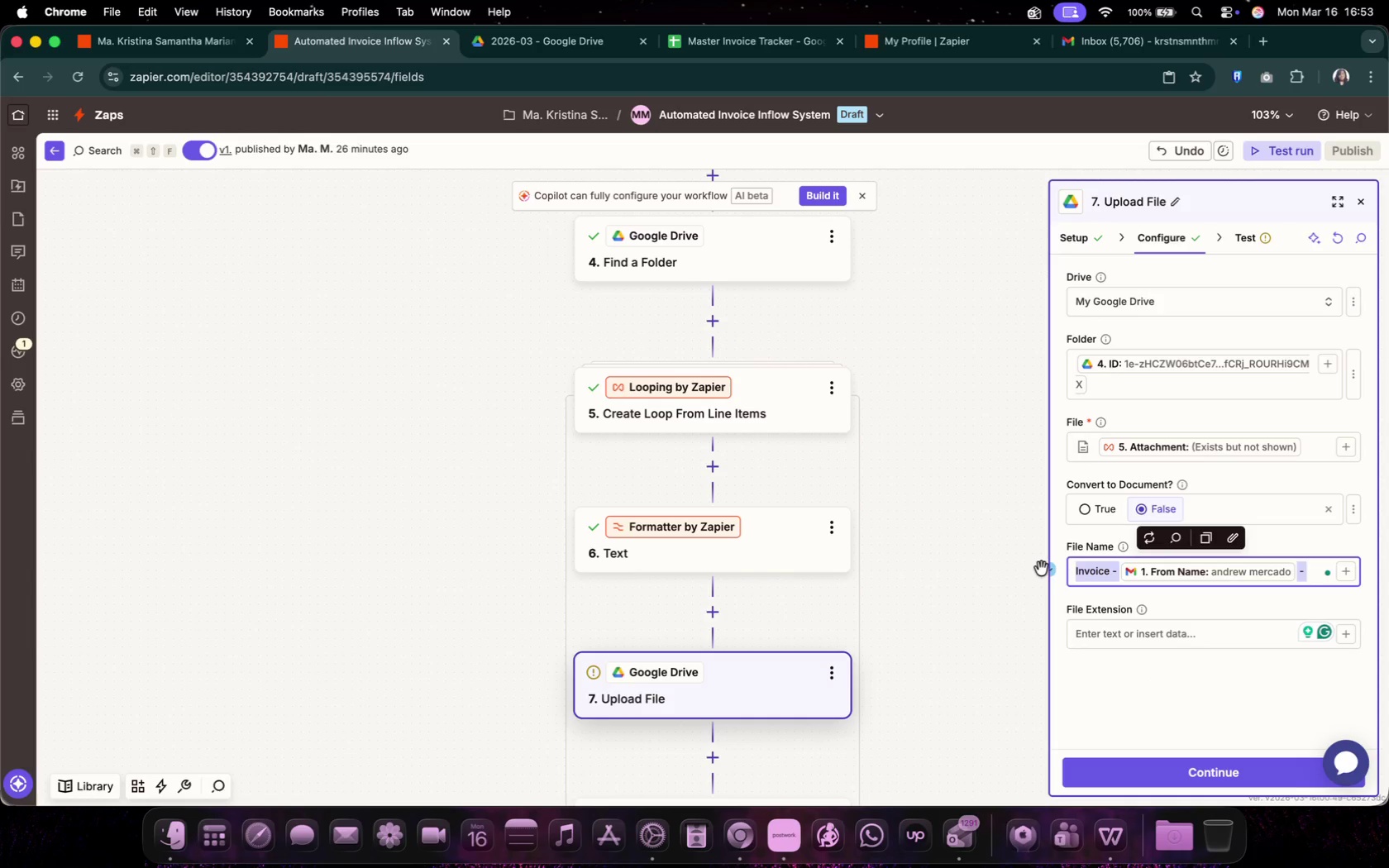 
left_click_drag(start_coordinate=[1316, 570], to_coordinate=[1041, 570])
 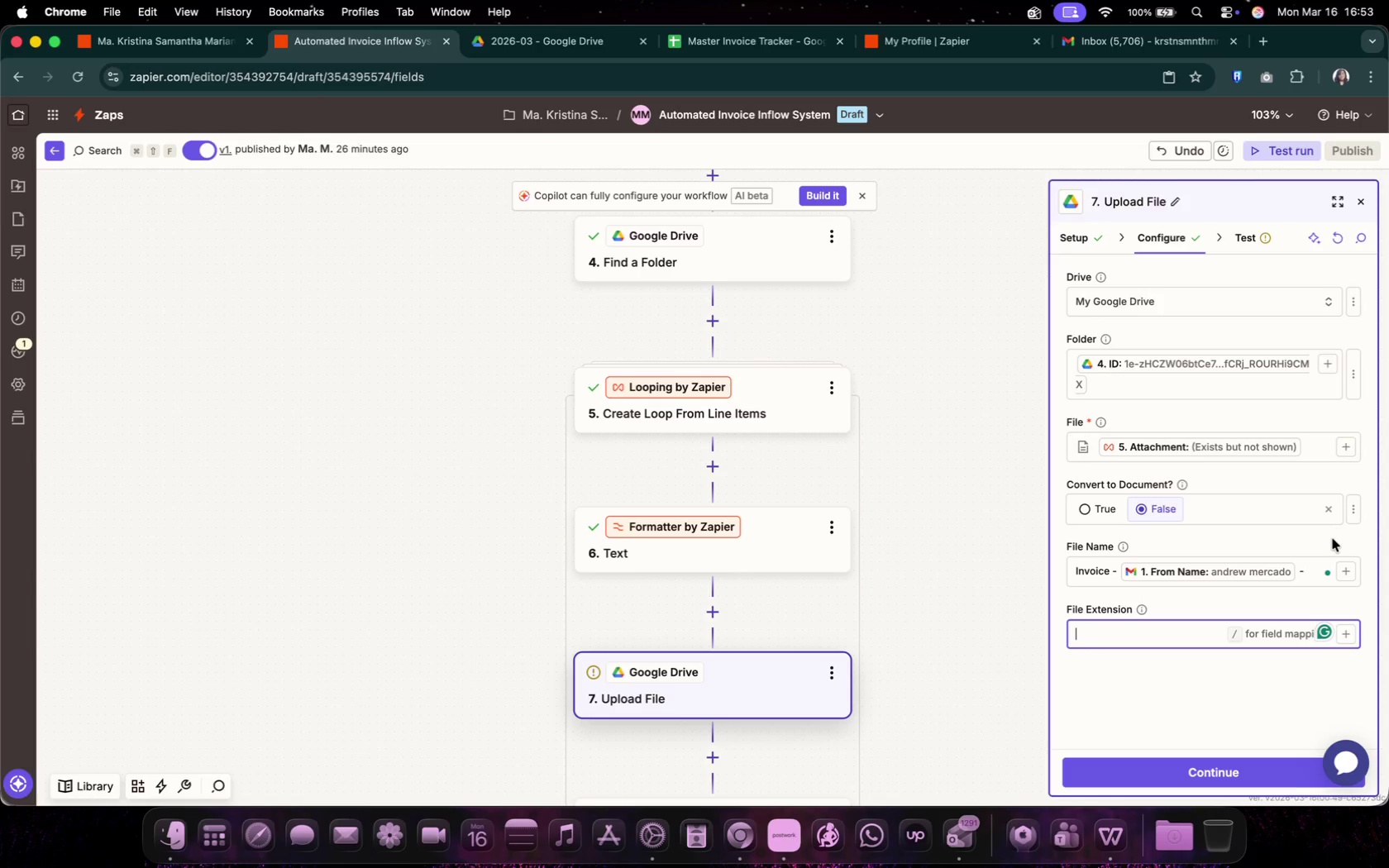 
key(Backspace)
 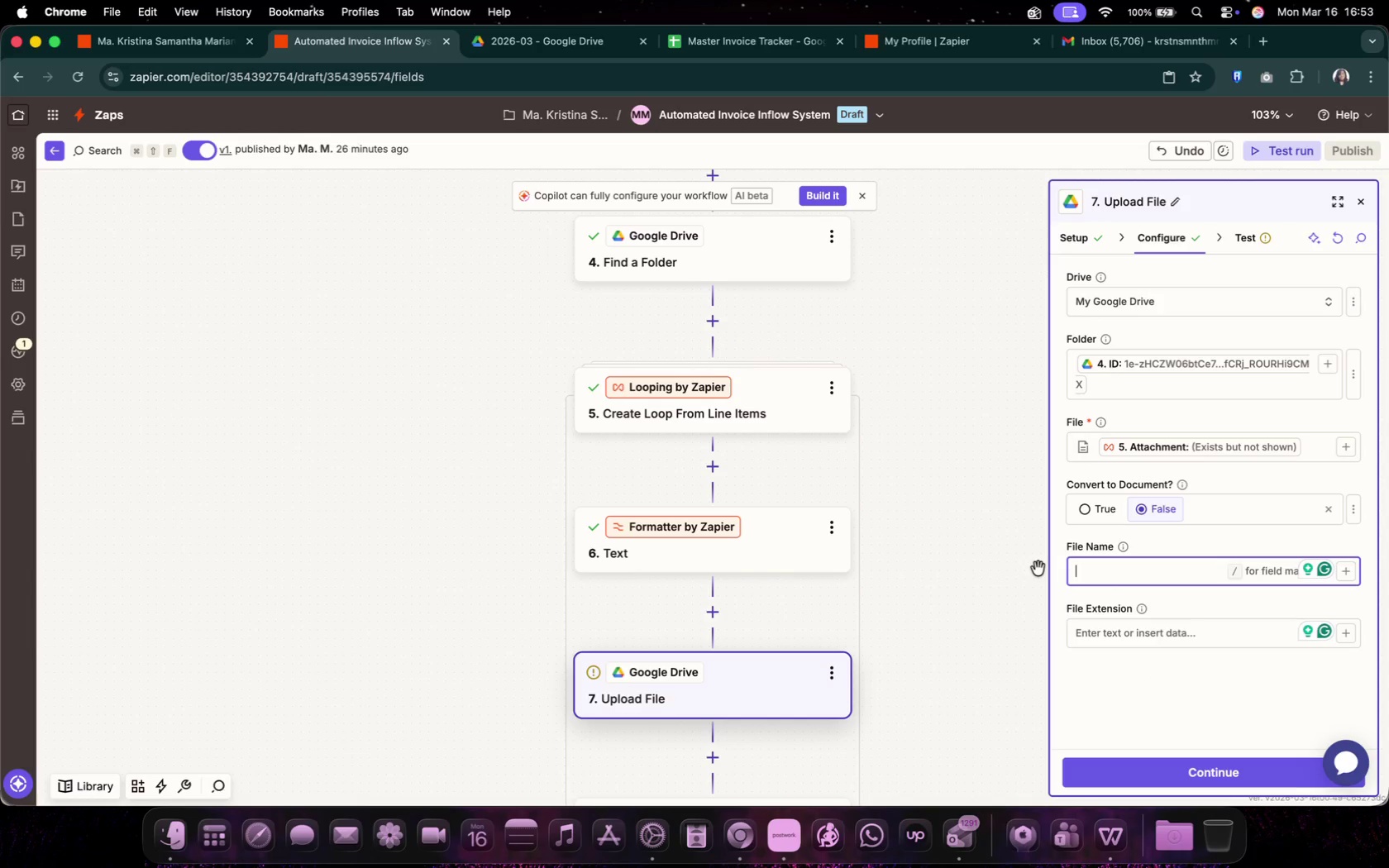 
wait(5.94)
 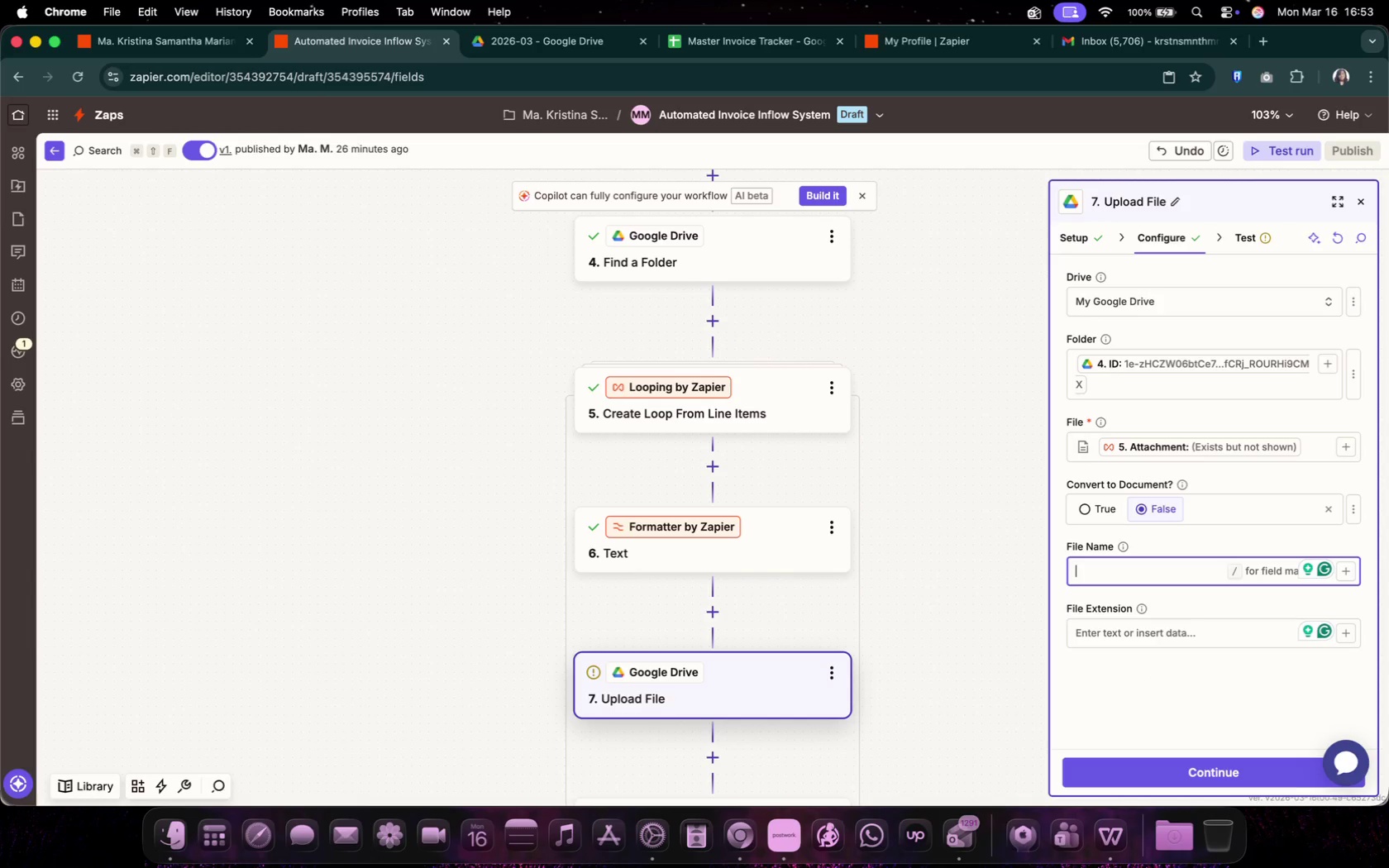 
scroll: coordinate [890, 527], scroll_direction: down, amount: 26.0
 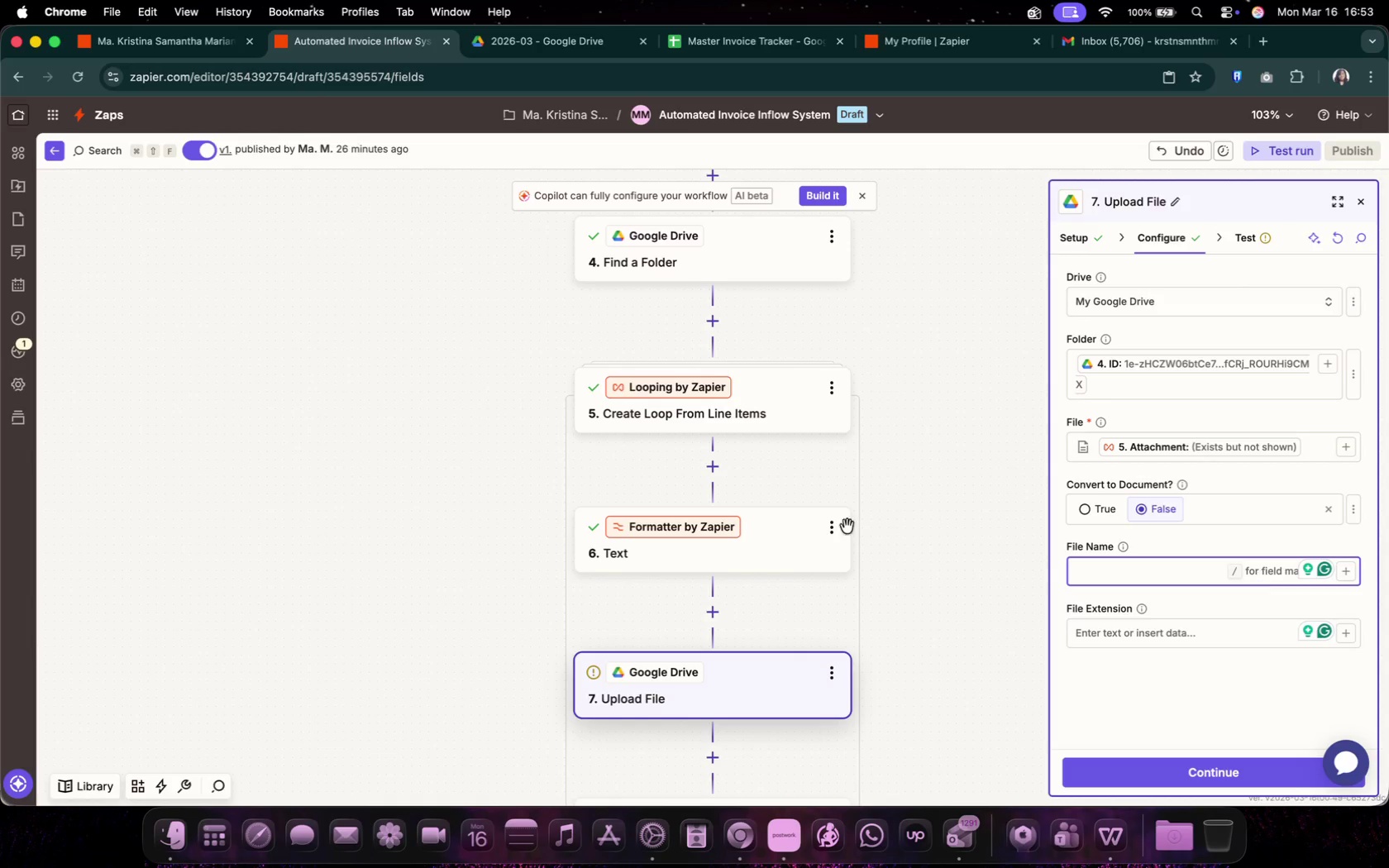 
scroll: coordinate [890, 527], scroll_direction: up, amount: 20.0
 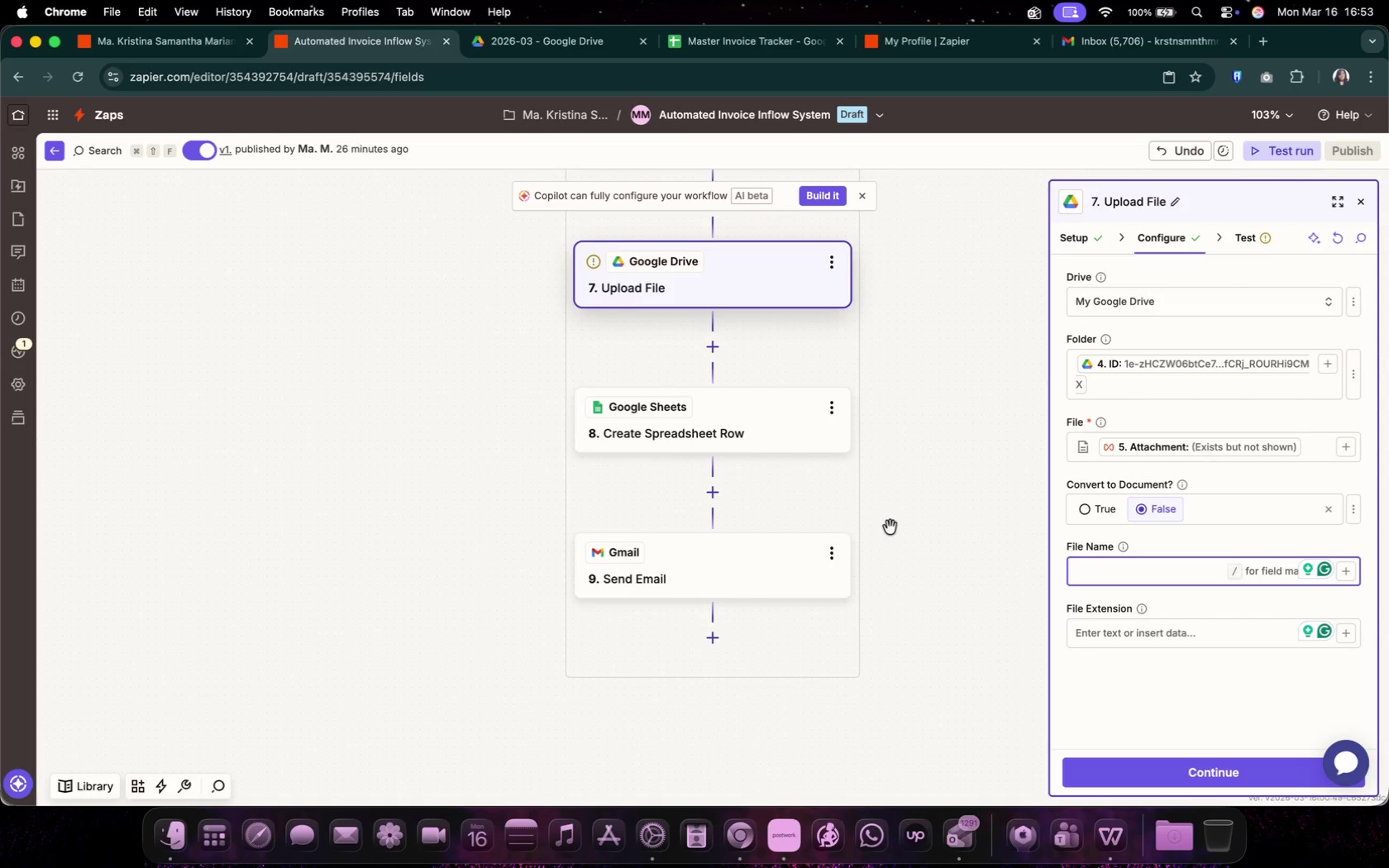 
scroll: coordinate [890, 527], scroll_direction: down, amount: 6.0
 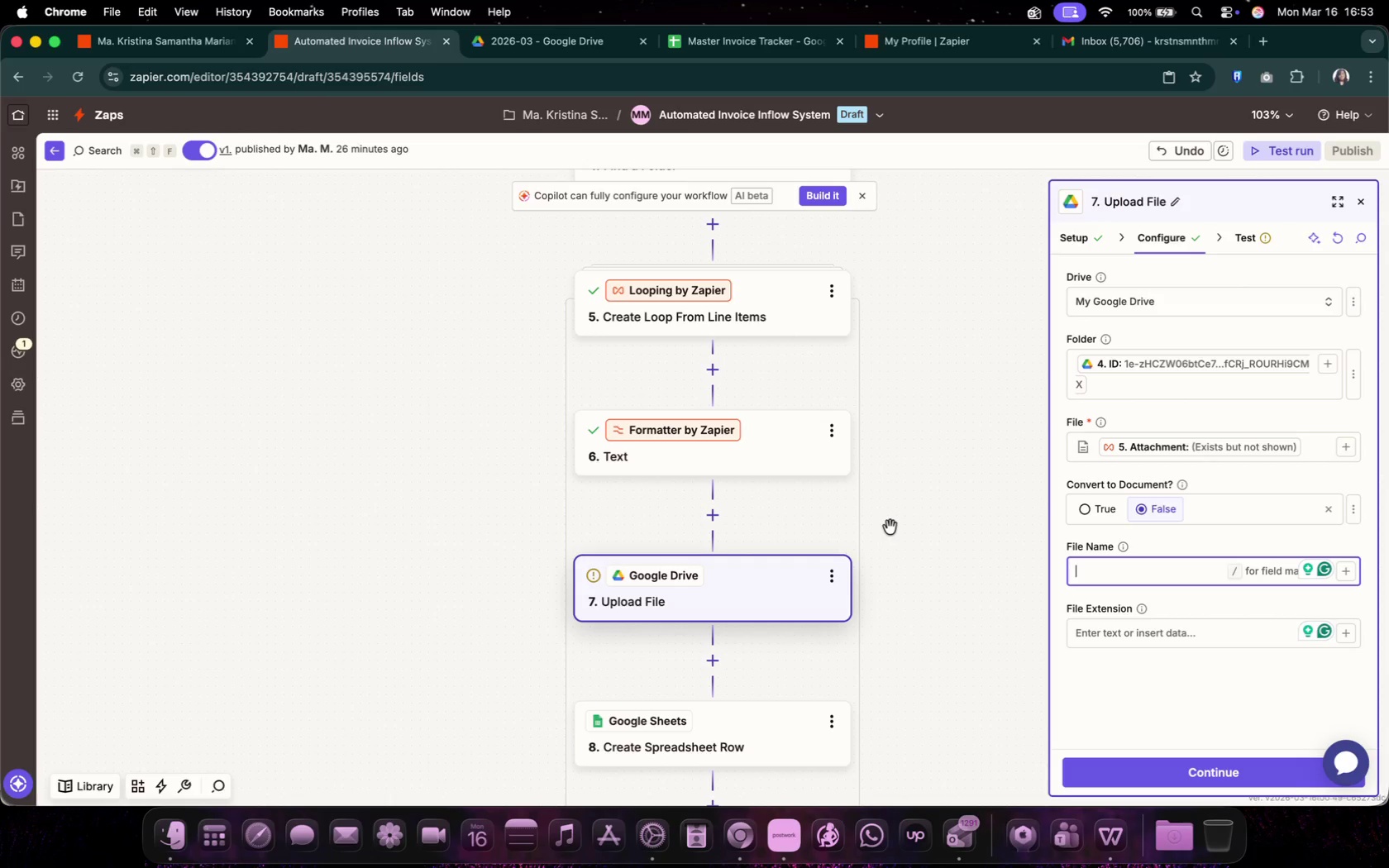 
scroll: coordinate [830, 576], scroll_direction: none, amount: 0.0
 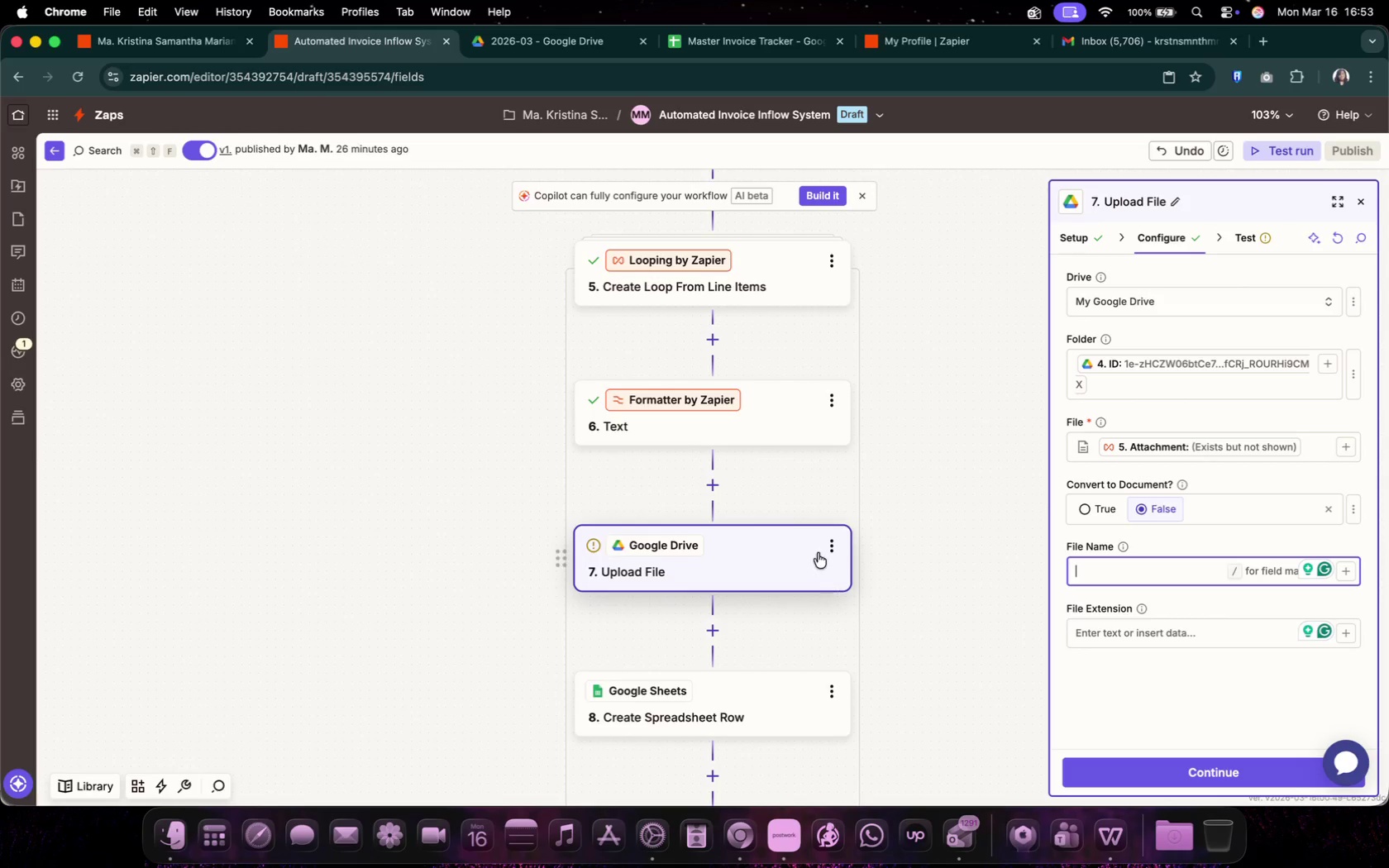 
left_click([724, 421])
 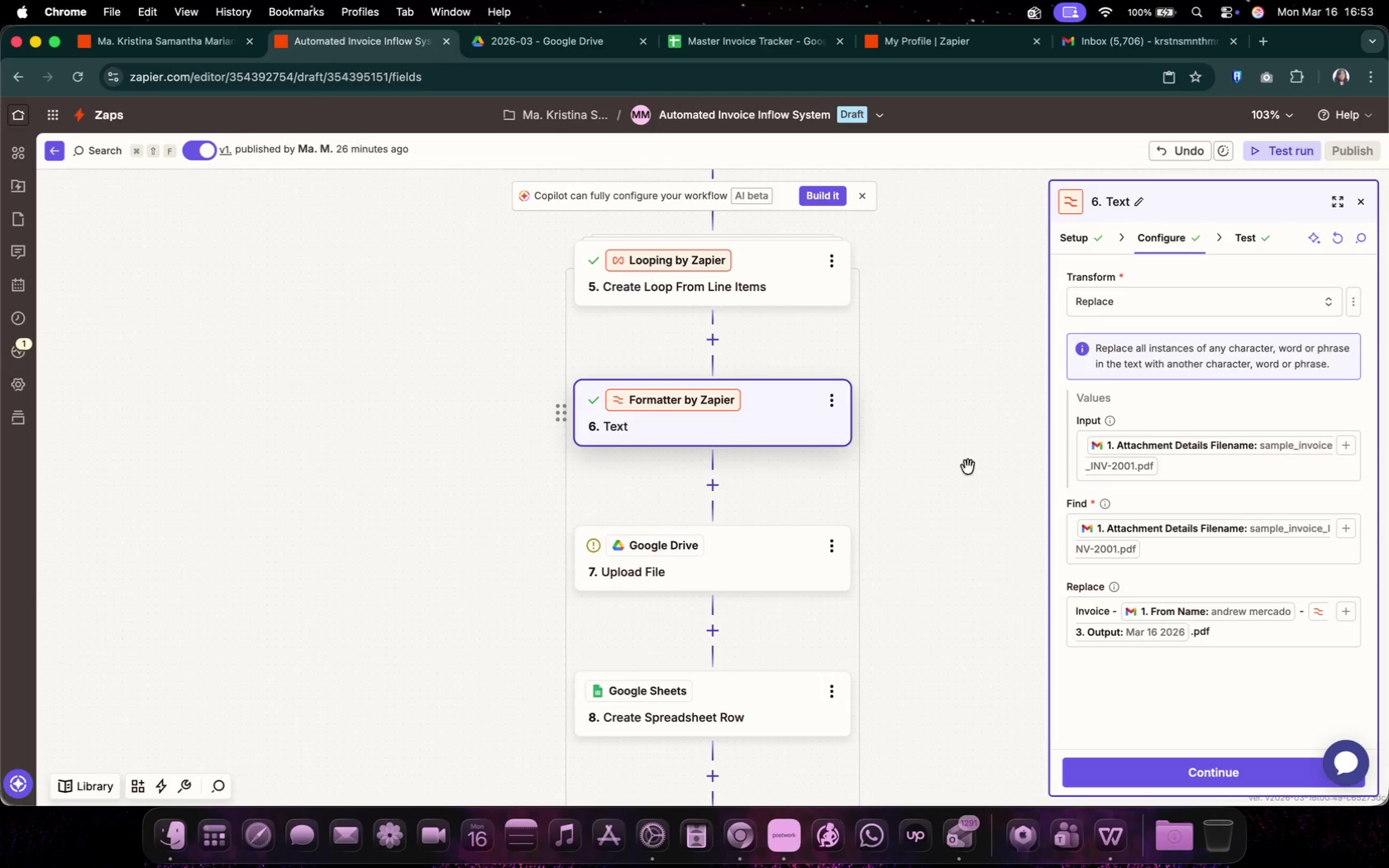 
scroll: coordinate [955, 644], scroll_direction: down, amount: 5.0
 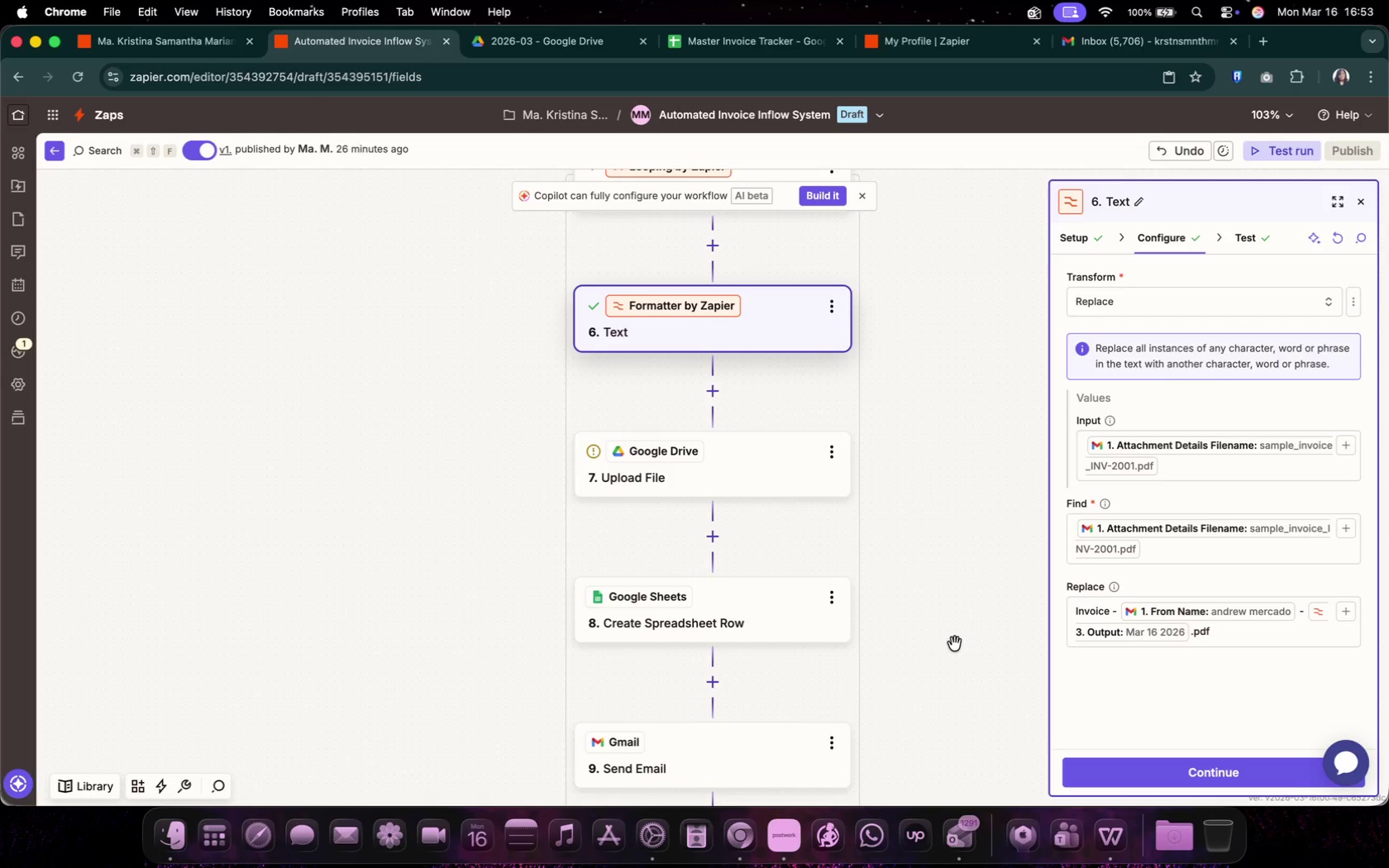 
scroll: coordinate [854, 561], scroll_direction: up, amount: 17.0
 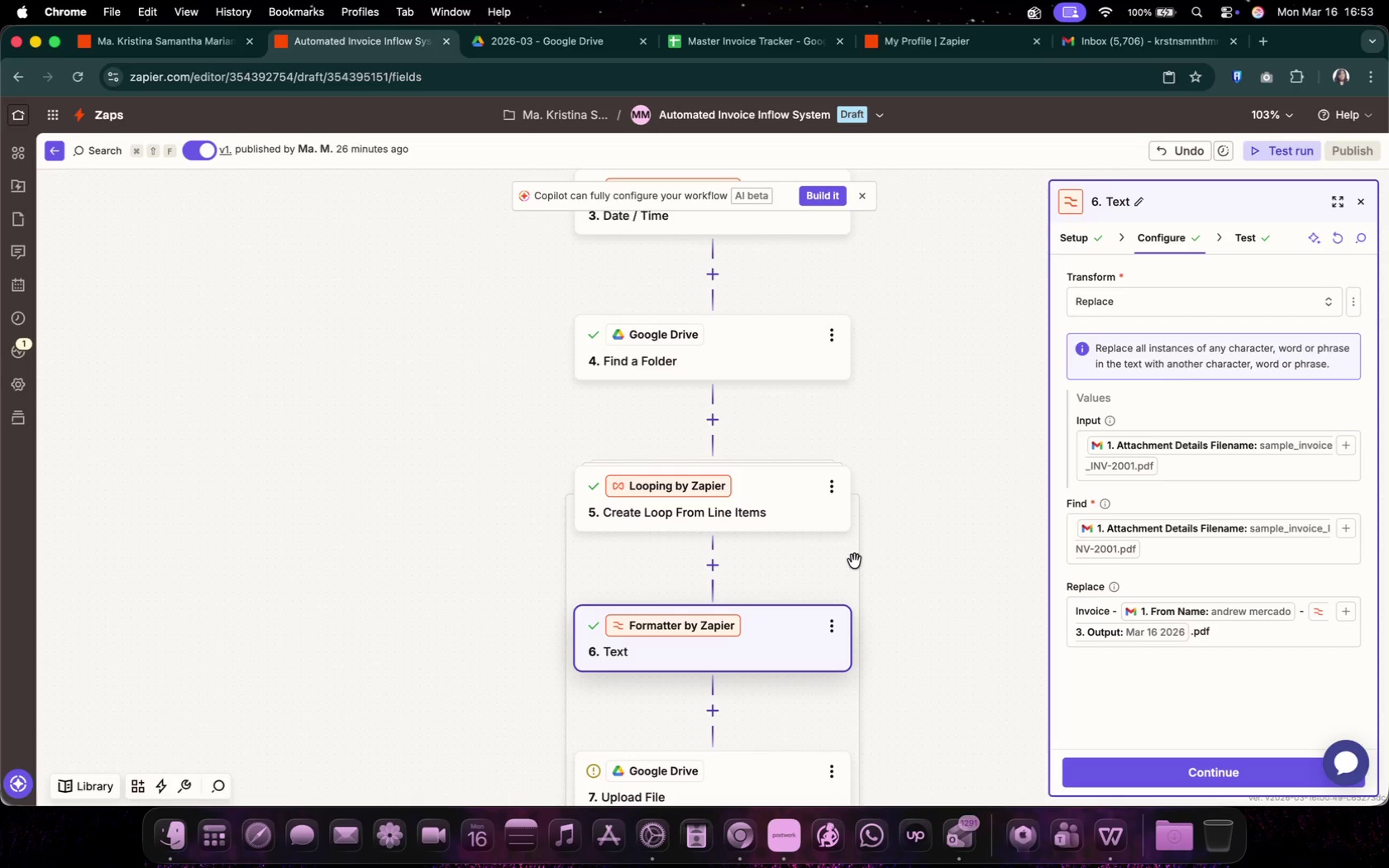 
wait(8.54)
 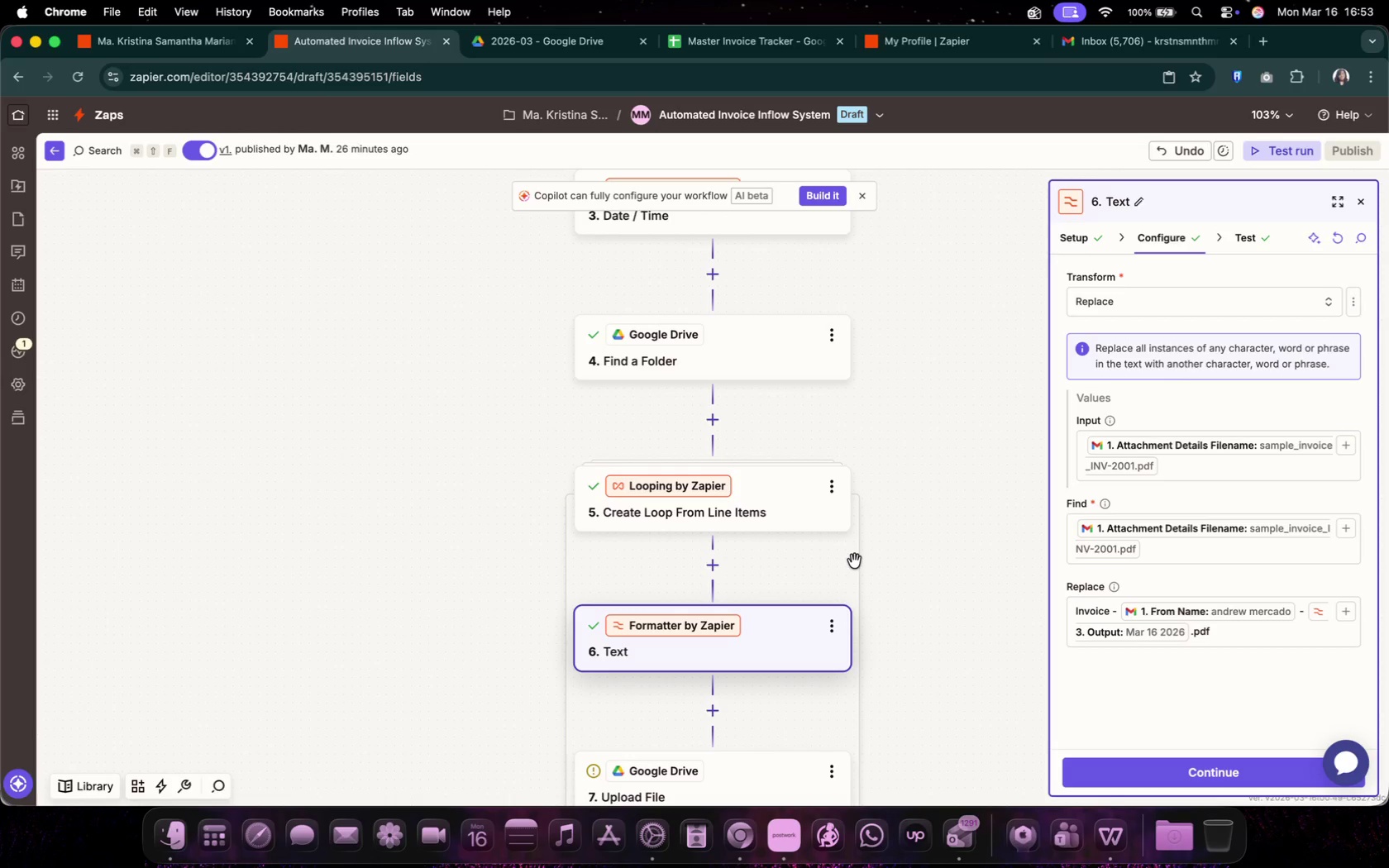 
scroll: coordinate [888, 536], scroll_direction: down, amount: 10.0
 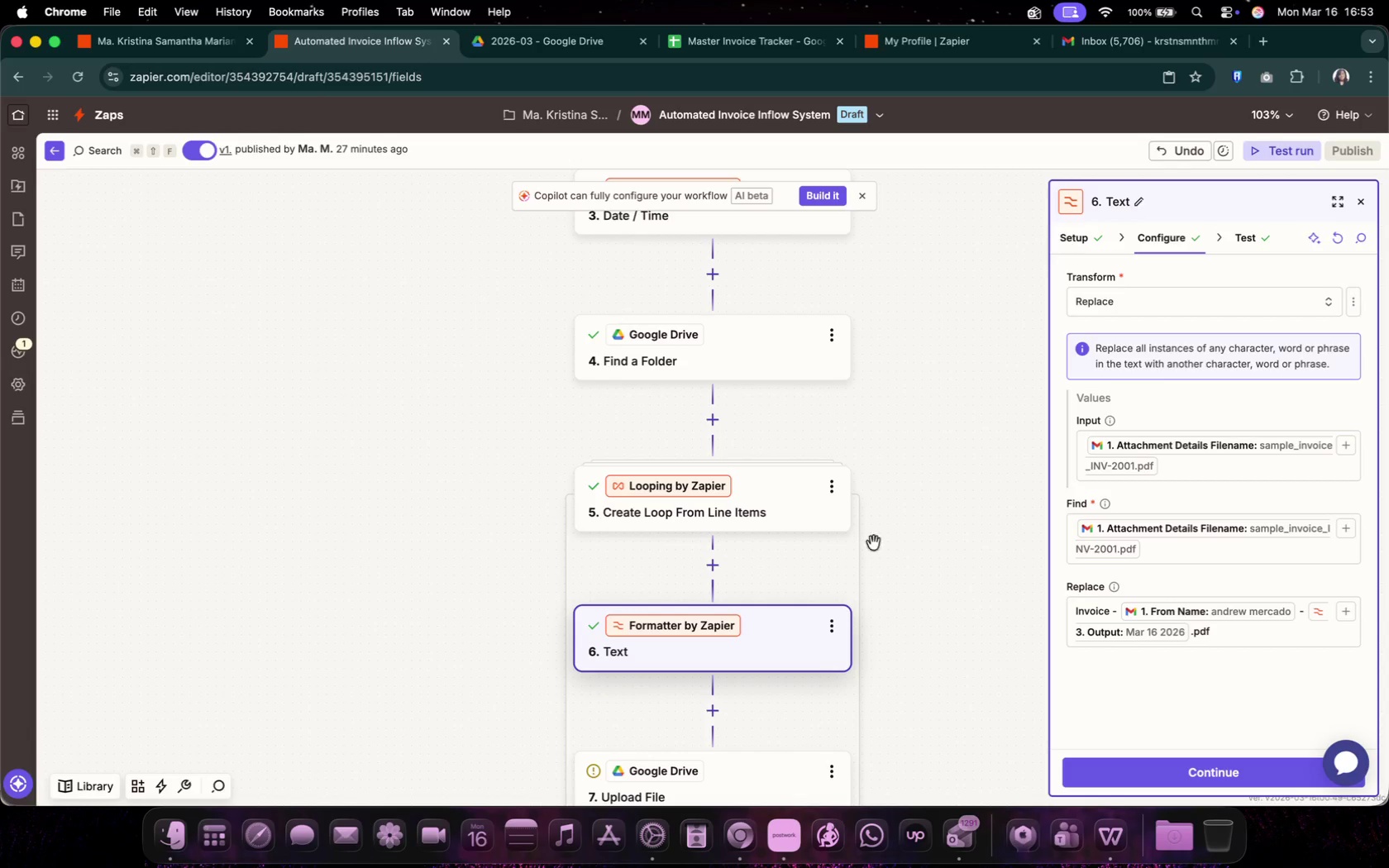 
scroll: coordinate [888, 536], scroll_direction: up, amount: 10.0
 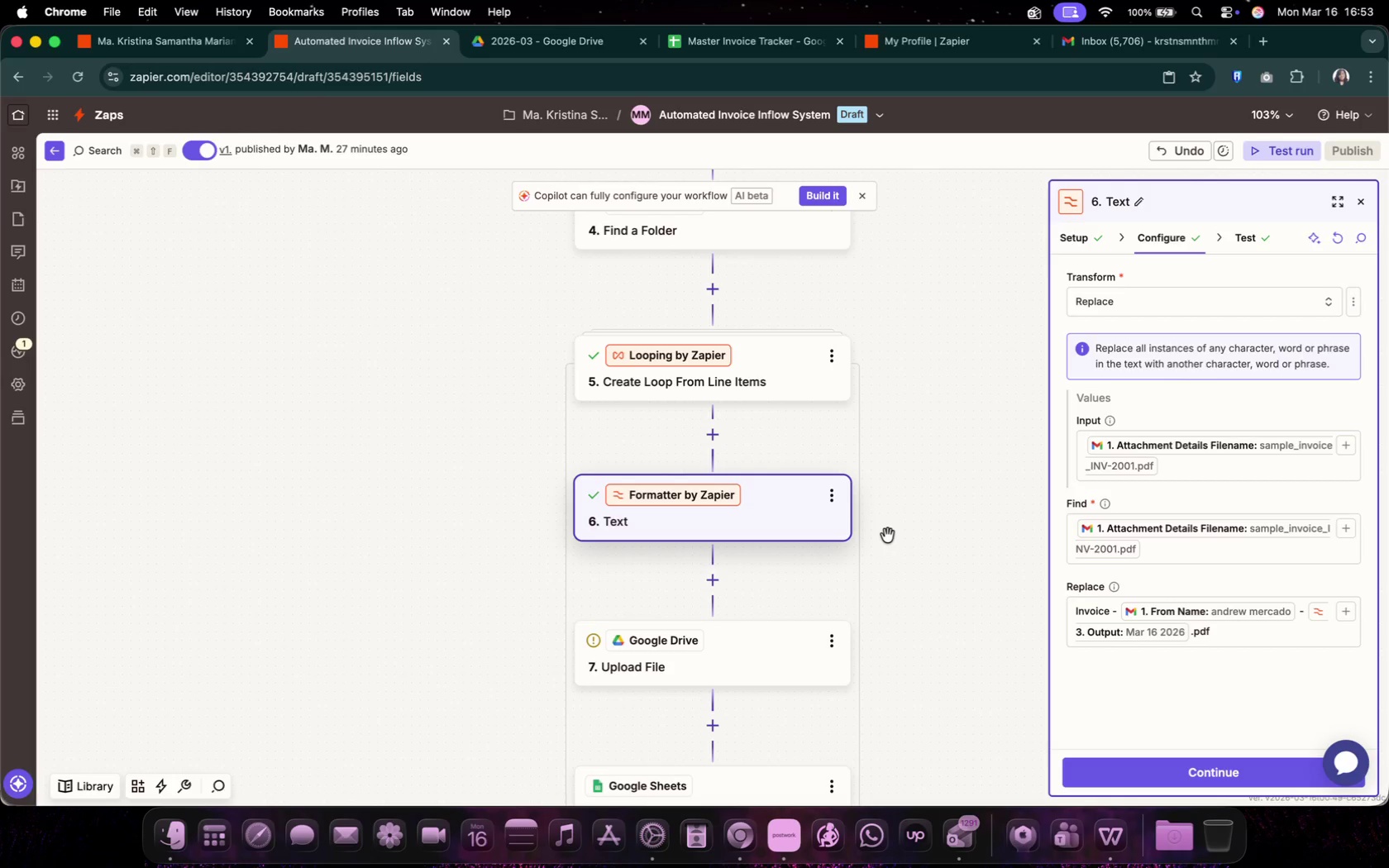 
scroll: coordinate [974, 599], scroll_direction: down, amount: 1.0
 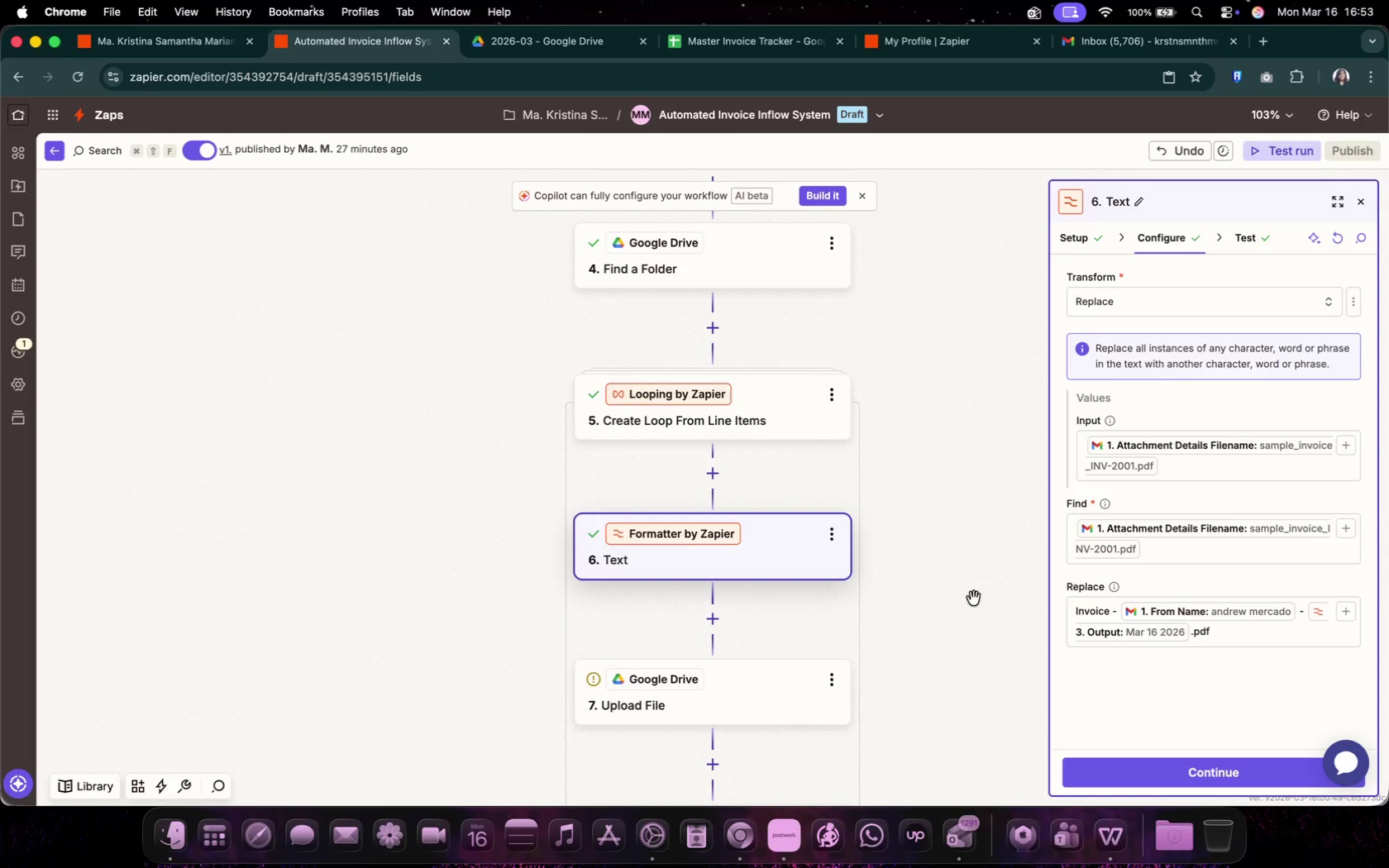 
left_click([747, 416])
 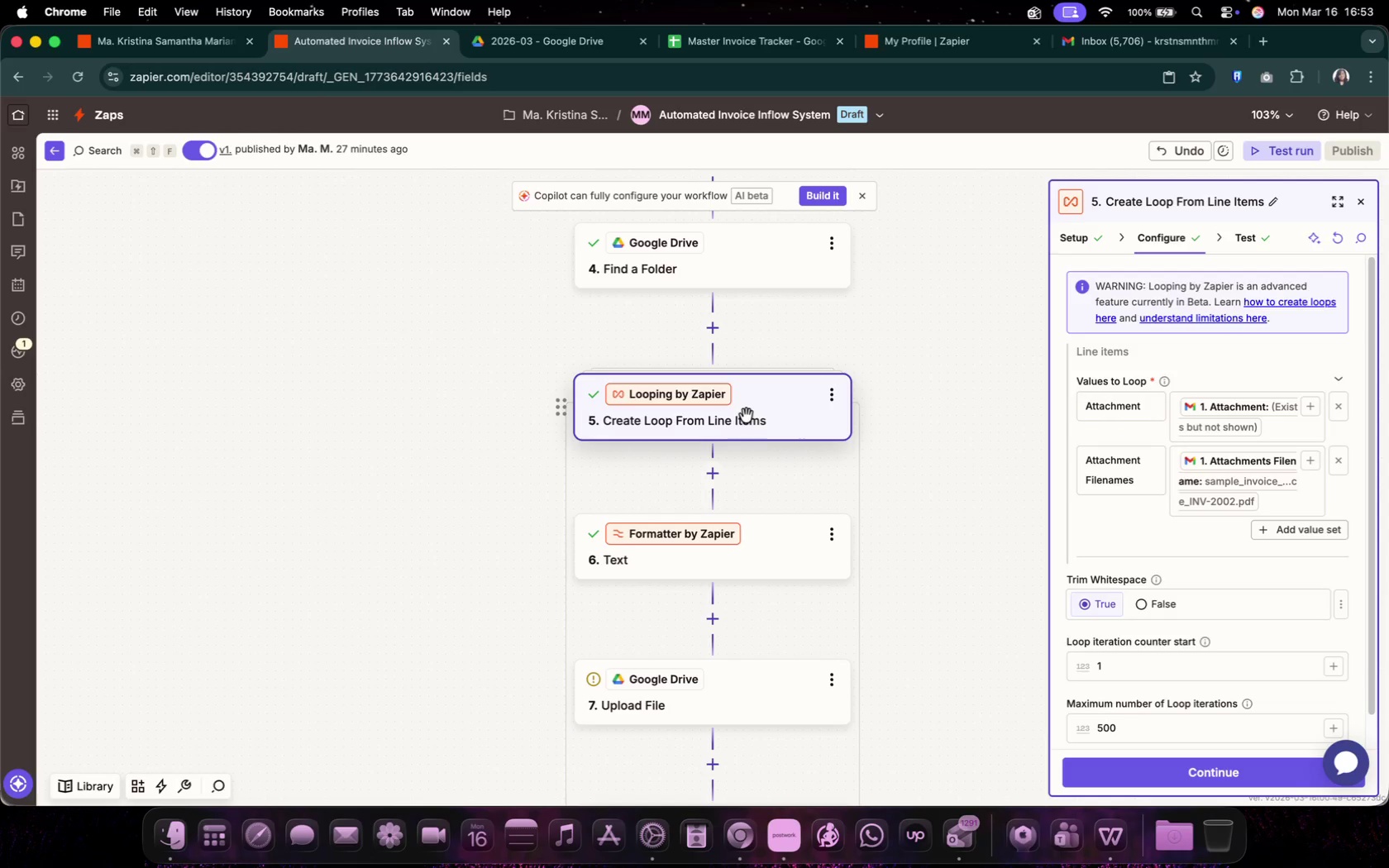 
left_click([759, 542])
 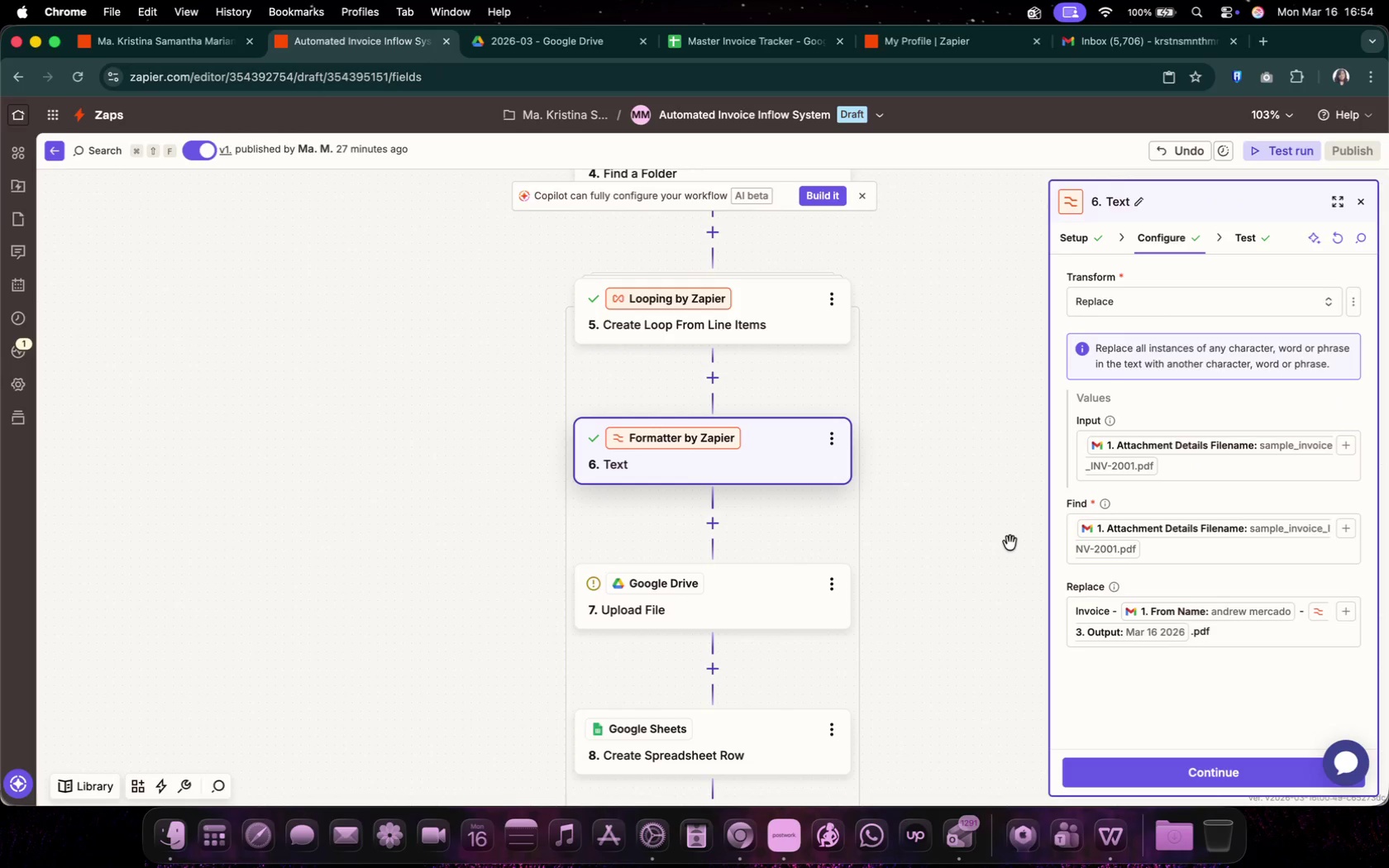 
scroll: coordinate [1010, 543], scroll_direction: down, amount: 2.0
 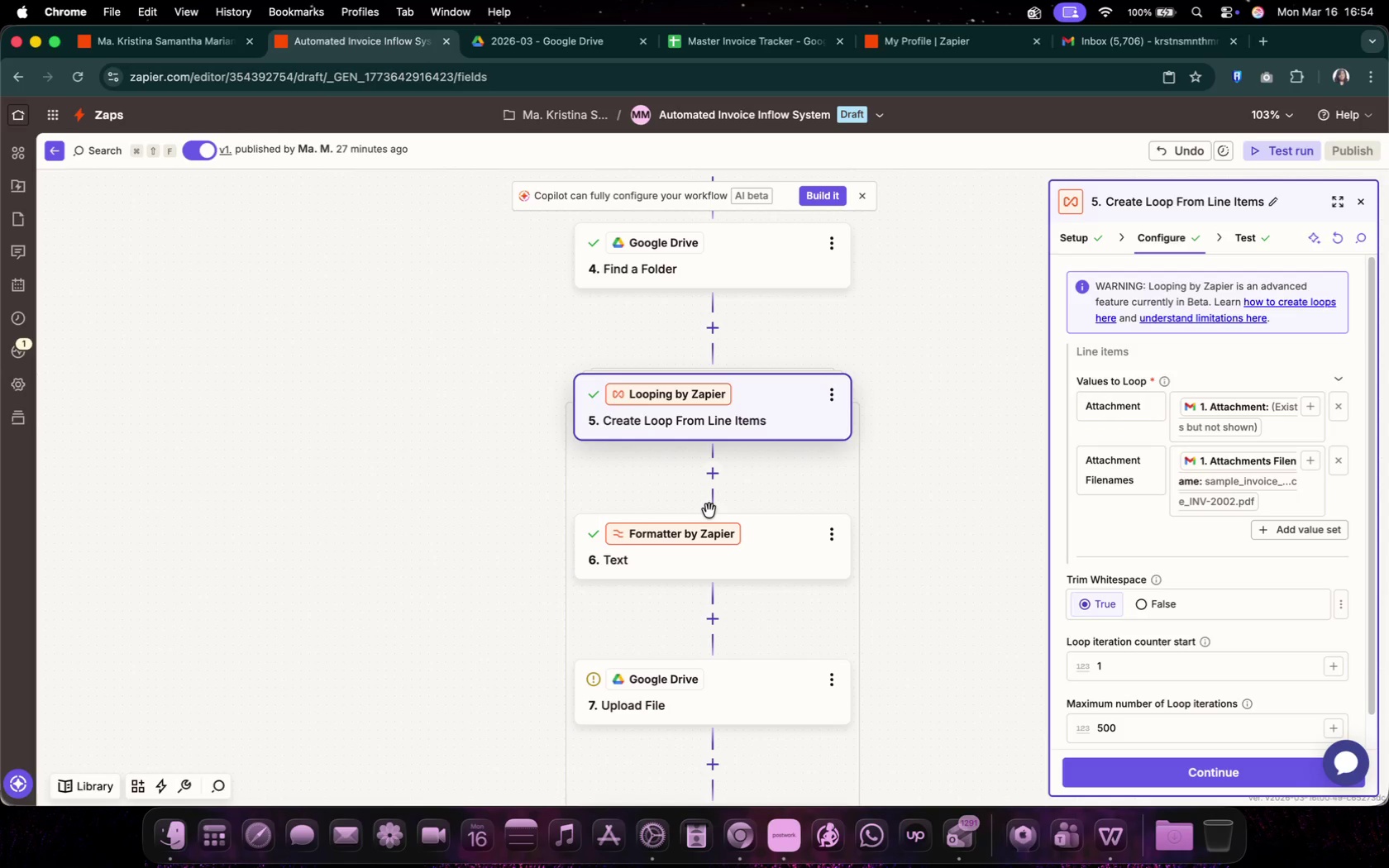 
hold_key(key=CommandLeft, duration=1.03)
scroll: coordinate [1010, 544], scroll_direction: up, amount: 9.0
 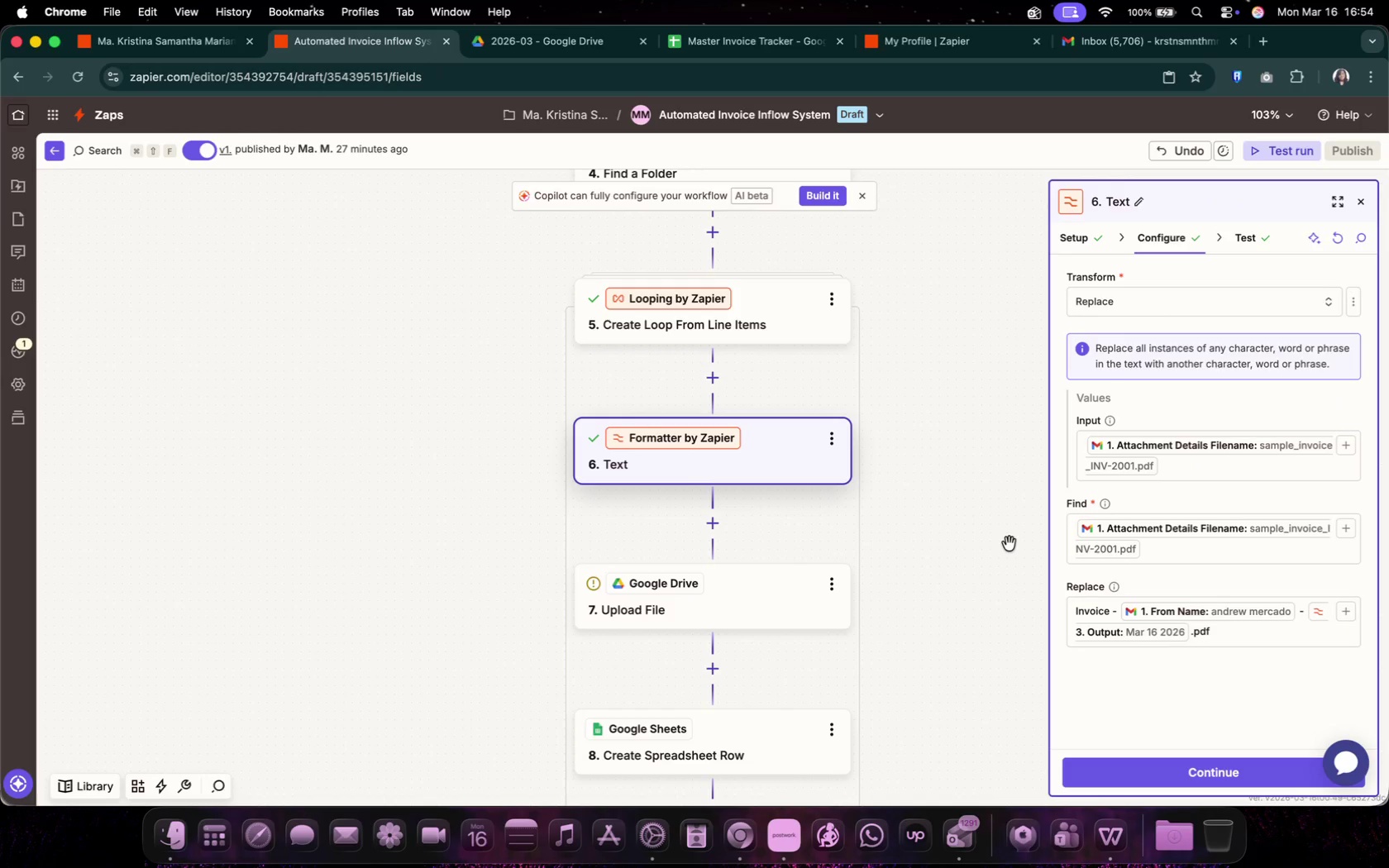 
key(Meta+Minus)
 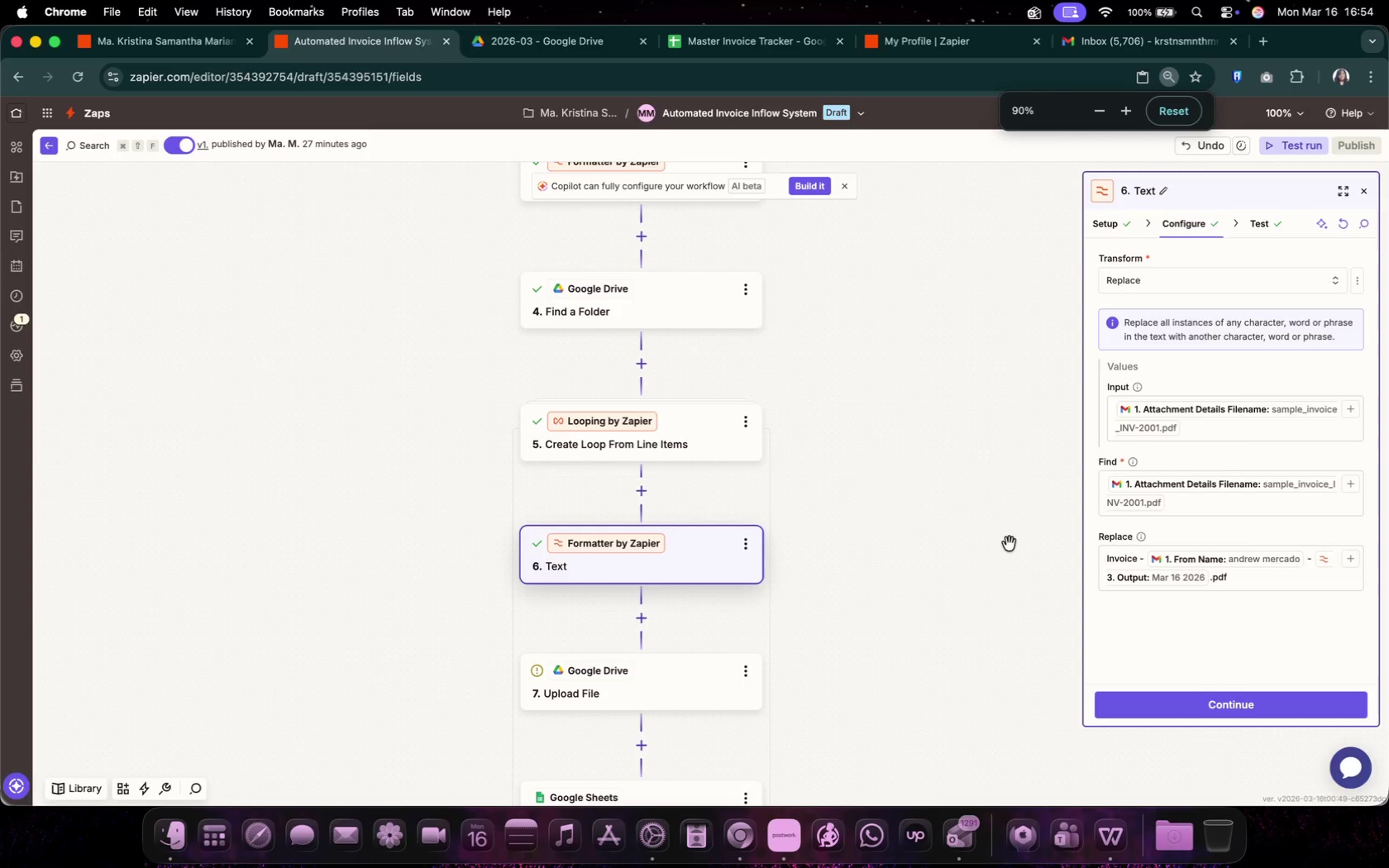 
key(Meta+Minus)
 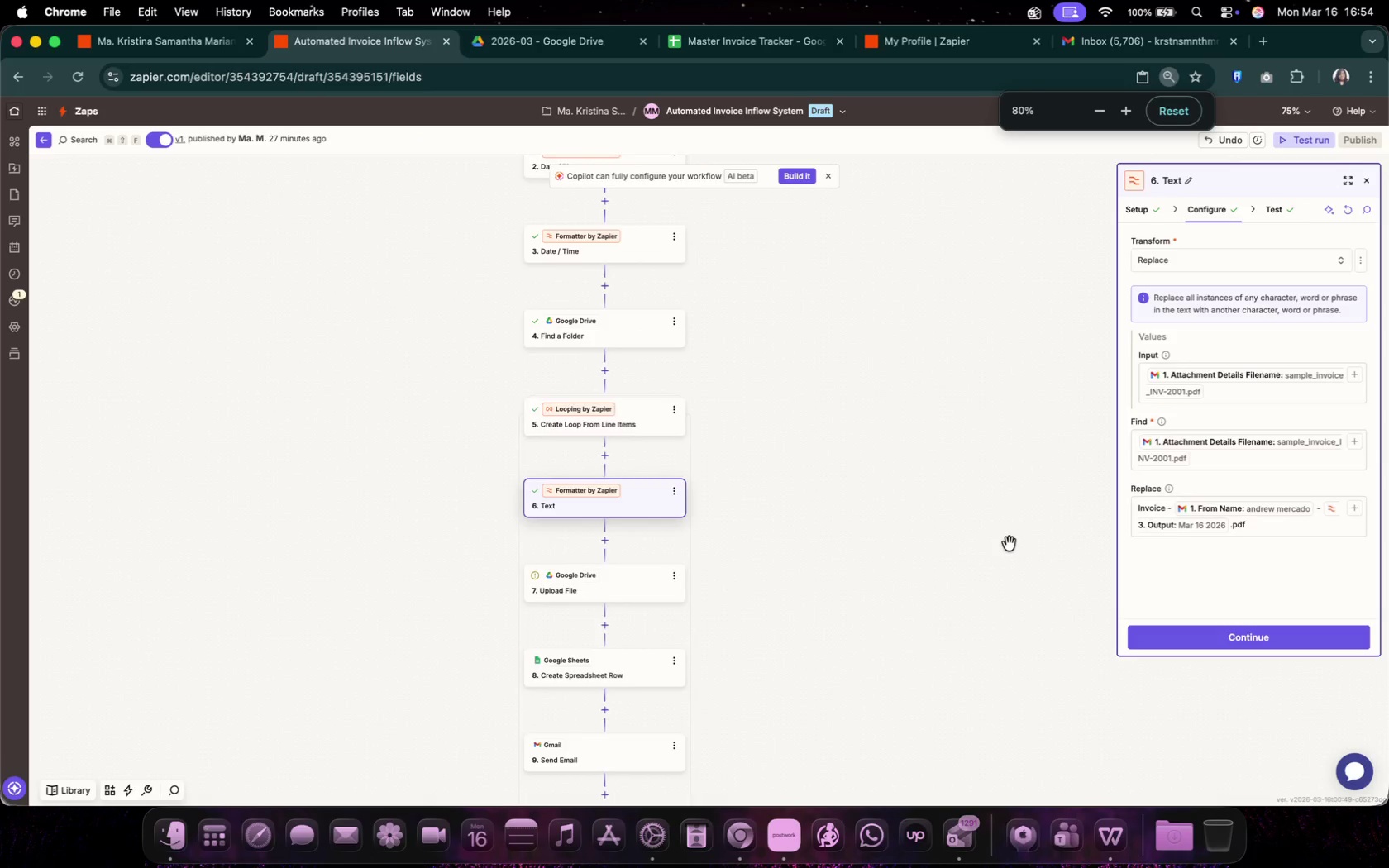 
key(Meta+Minus)
 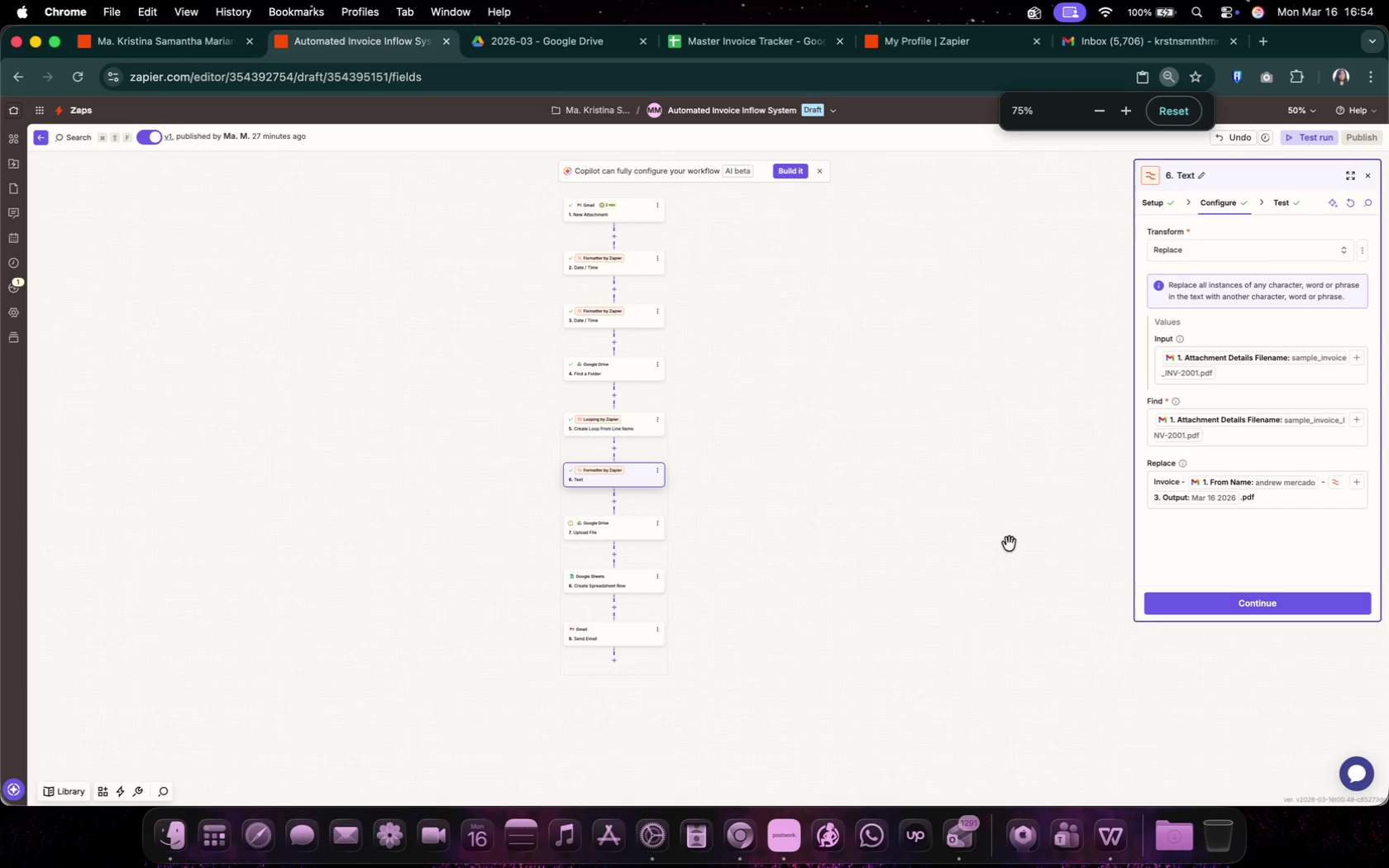 
key(Meta+Equal)
 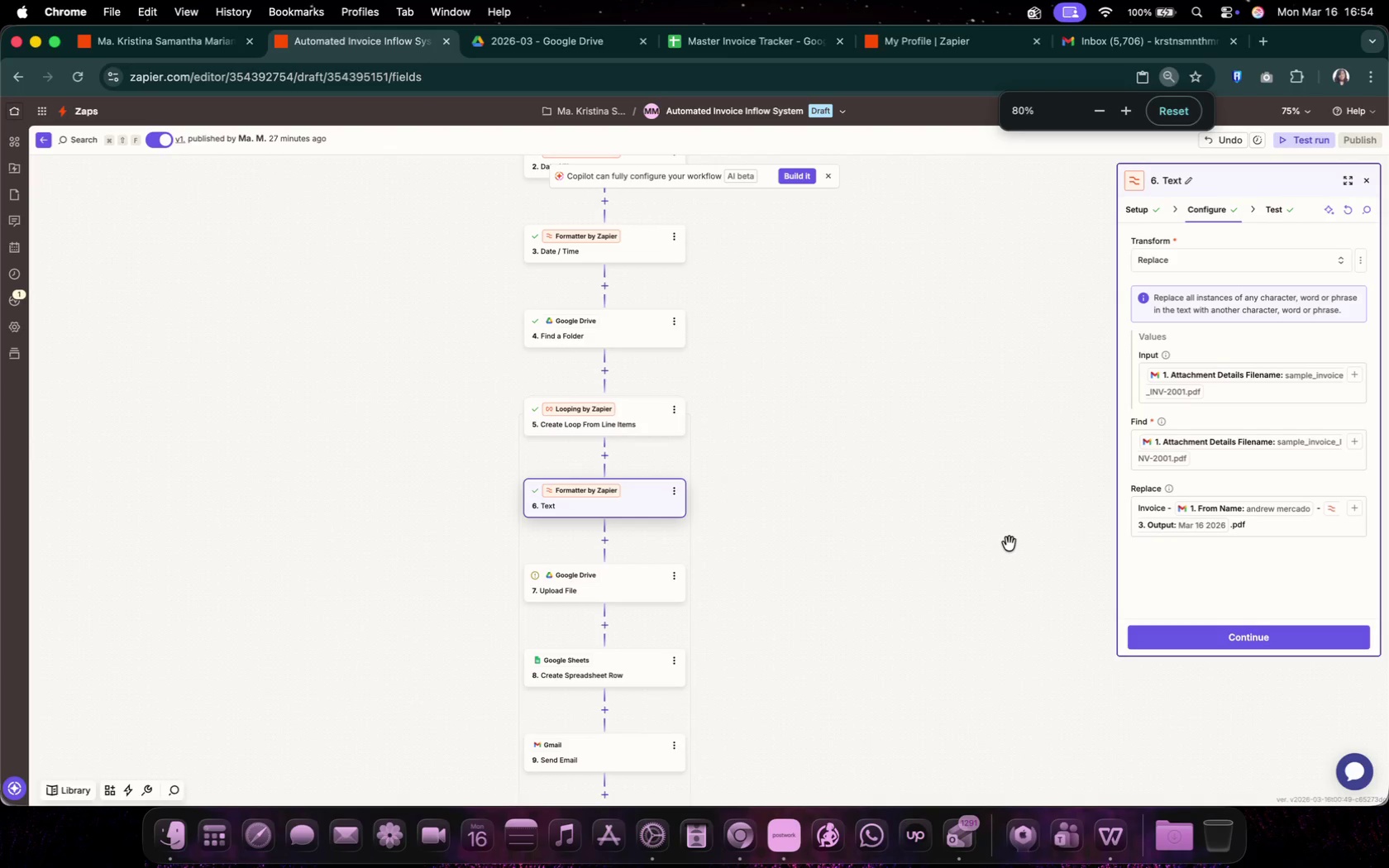 
key(Meta+Equal)
 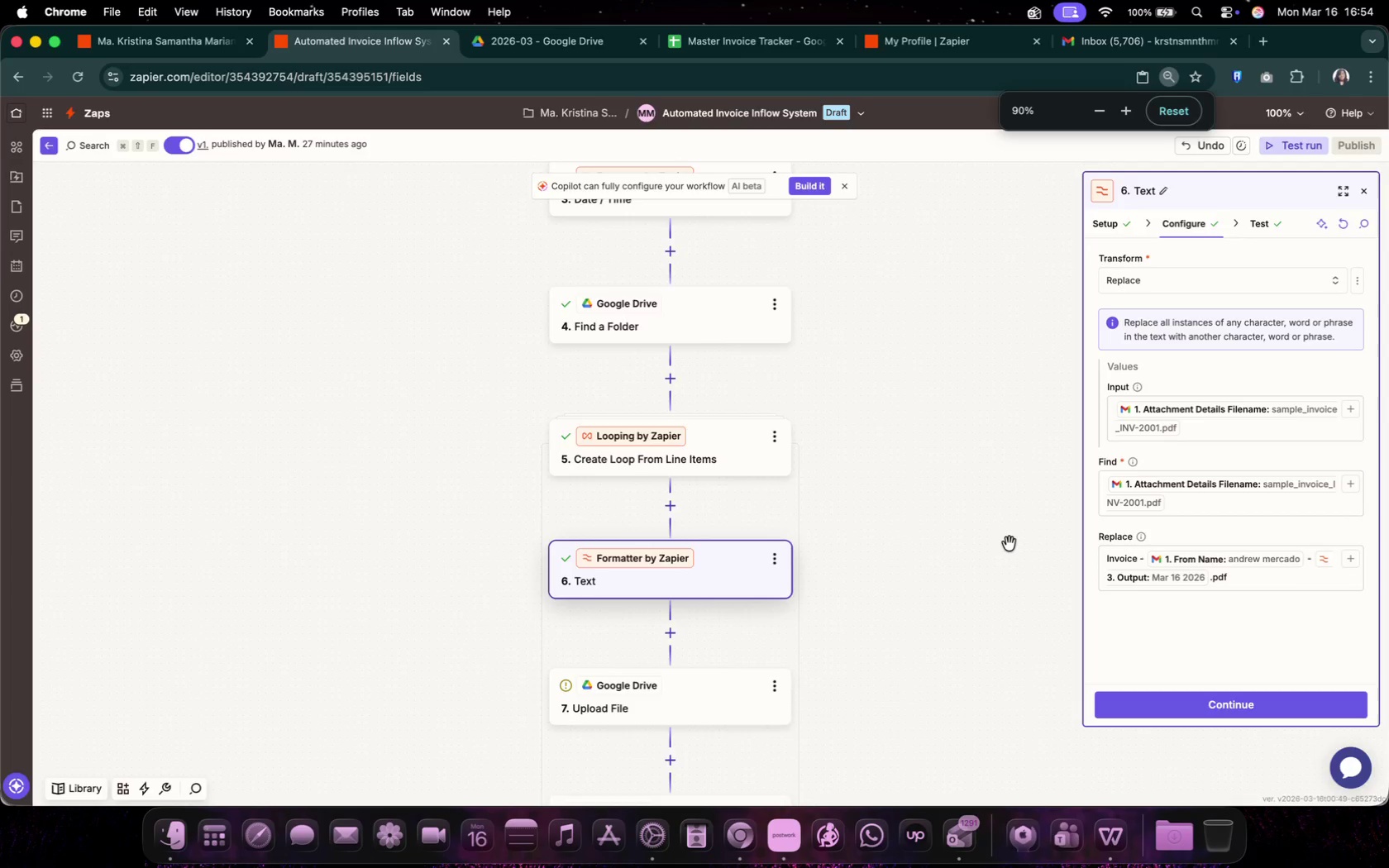 
key(Meta+Equal)
 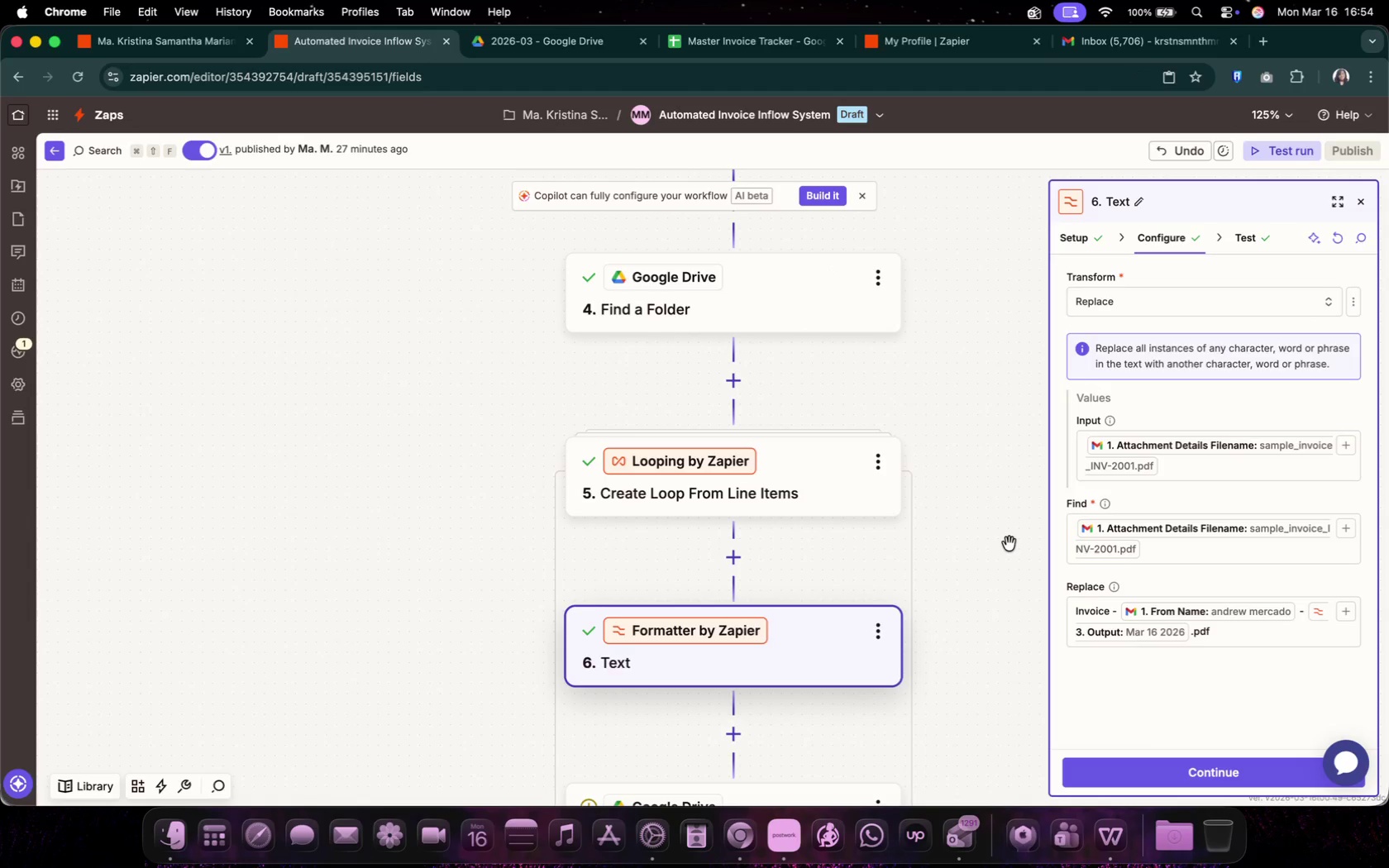 
key(Meta+Minus)
 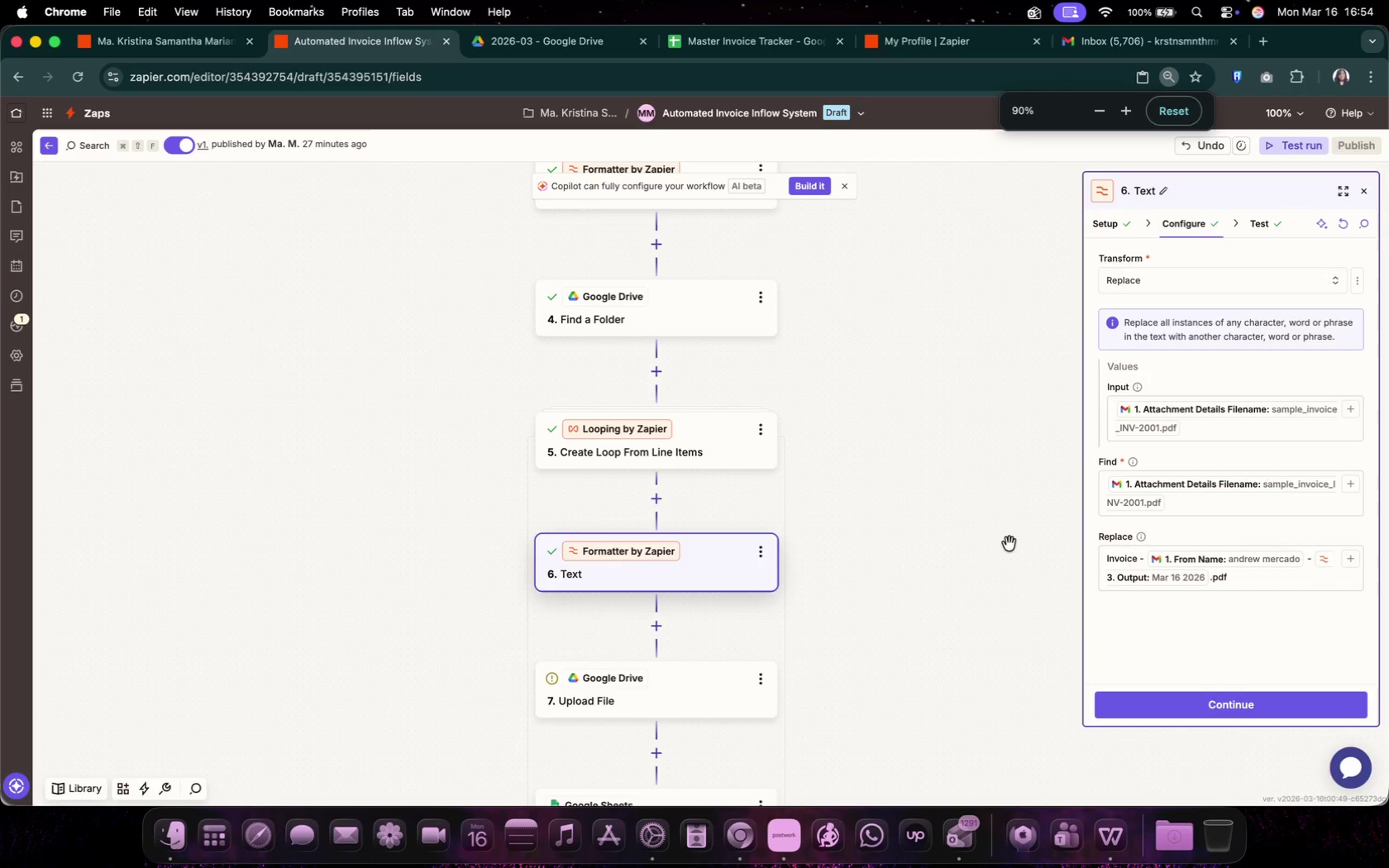 
key(Meta+Equal)
 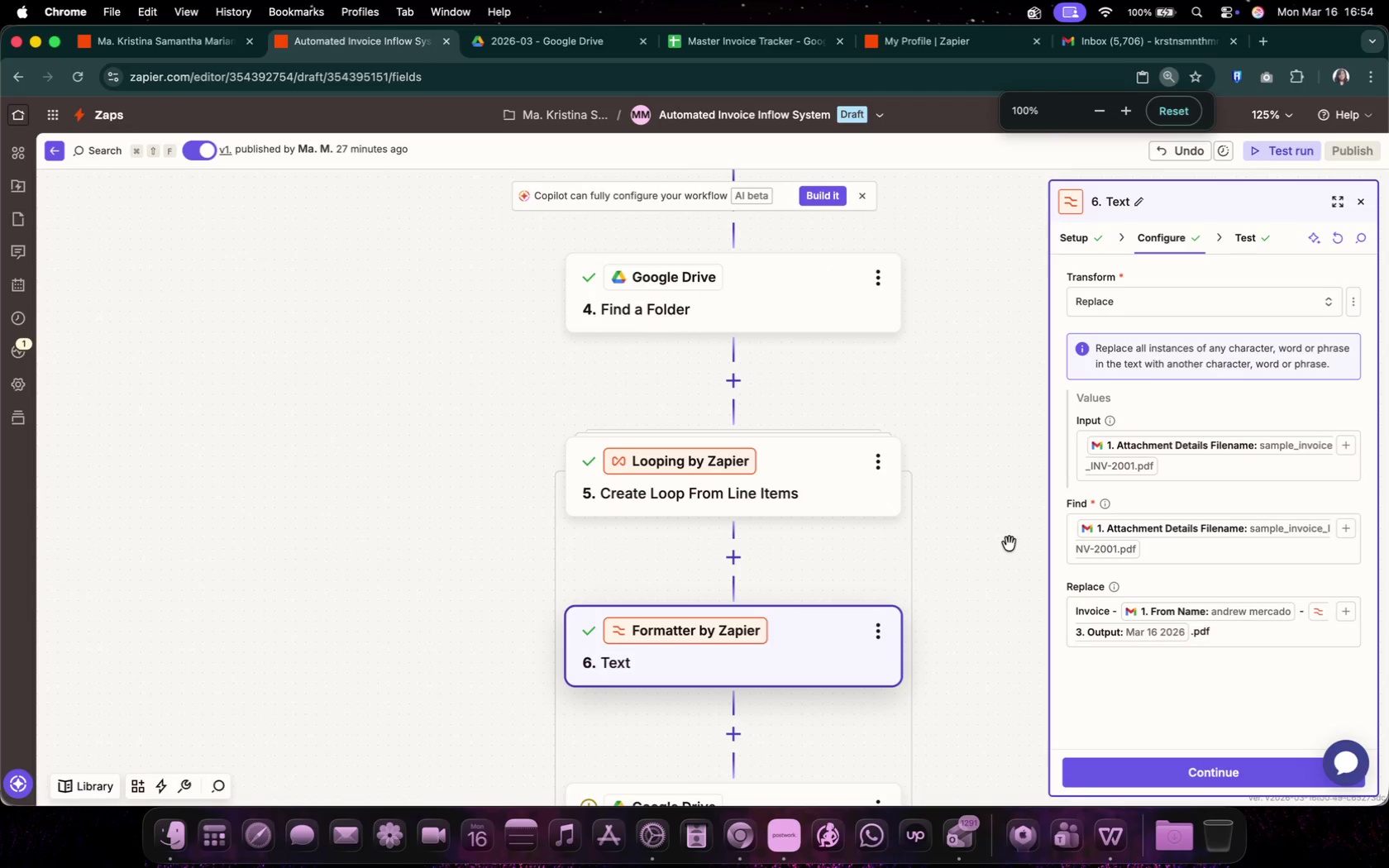 
scroll: coordinate [986, 561], scroll_direction: down, amount: 8.0
 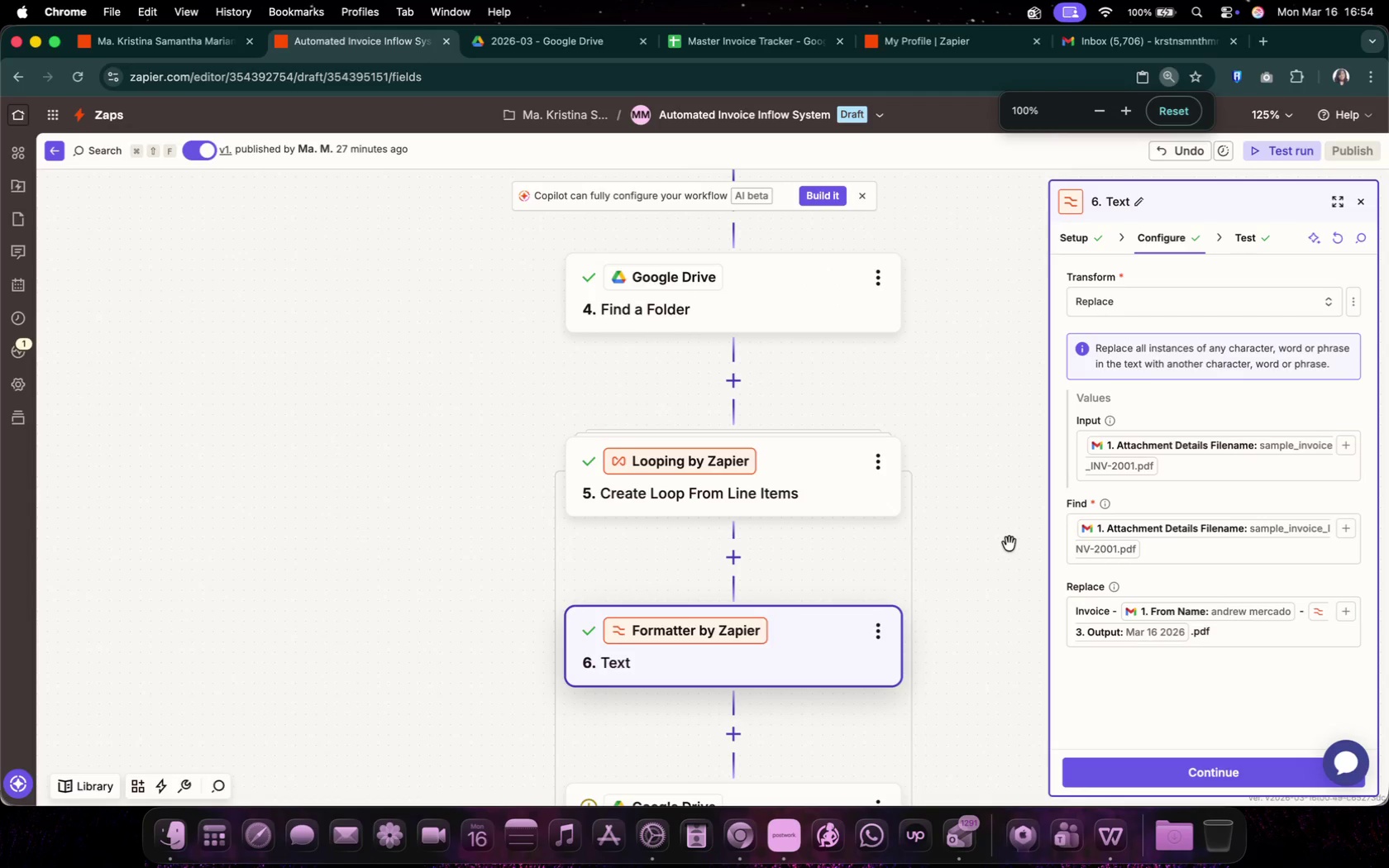 
scroll: coordinate [986, 562], scroll_direction: up, amount: 6.0
 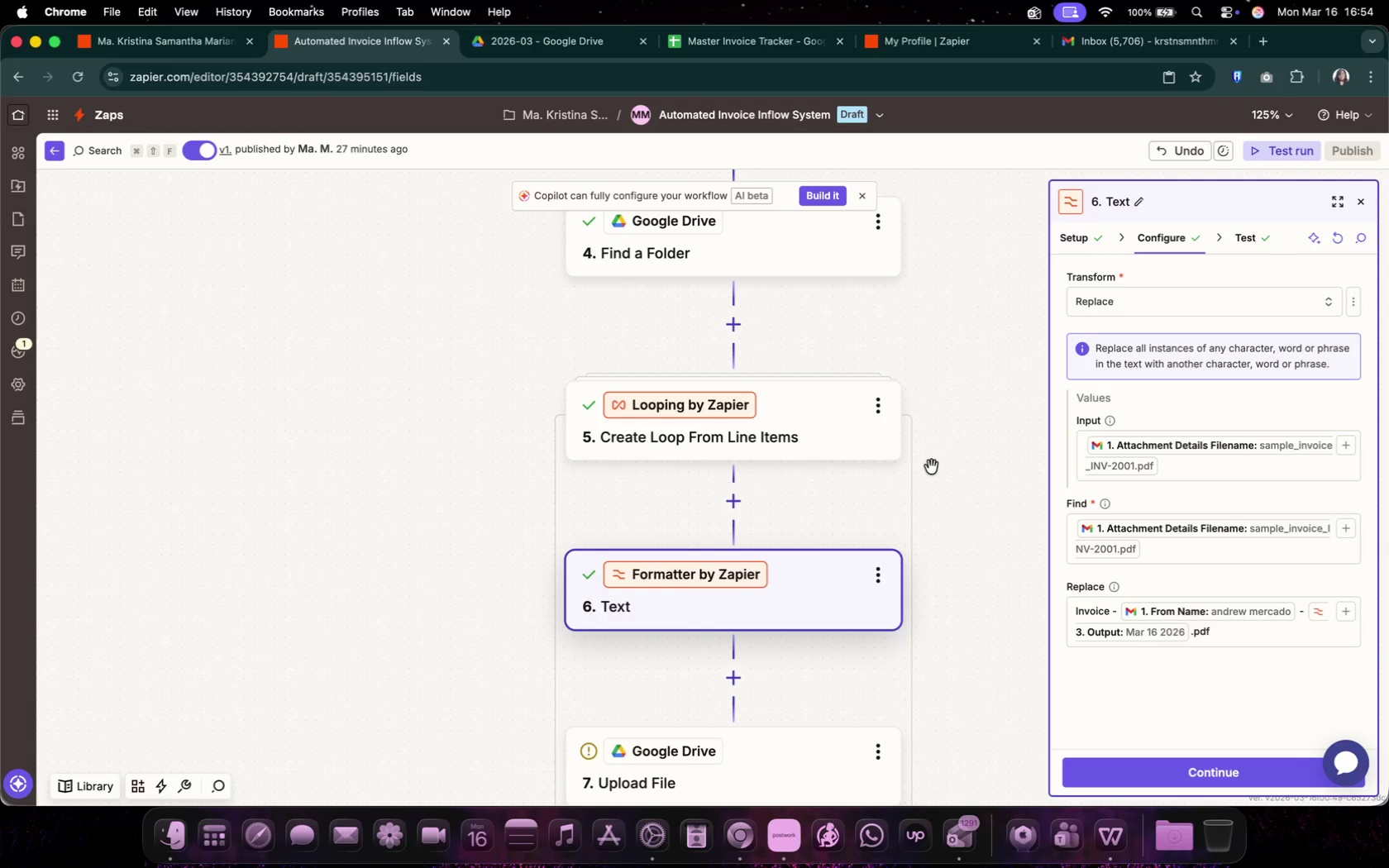 
wait(25.74)
 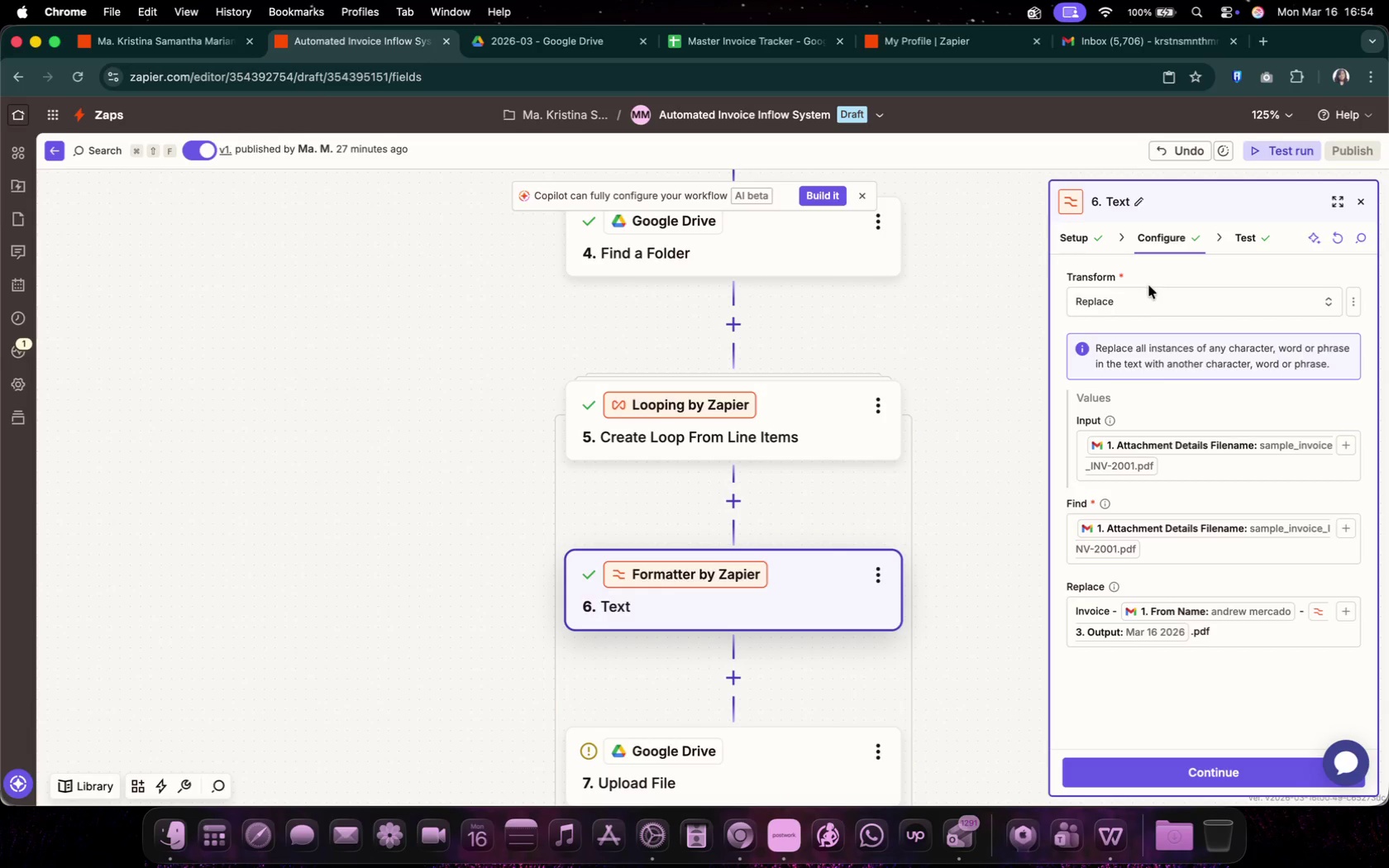 
left_click([1147, 293])
 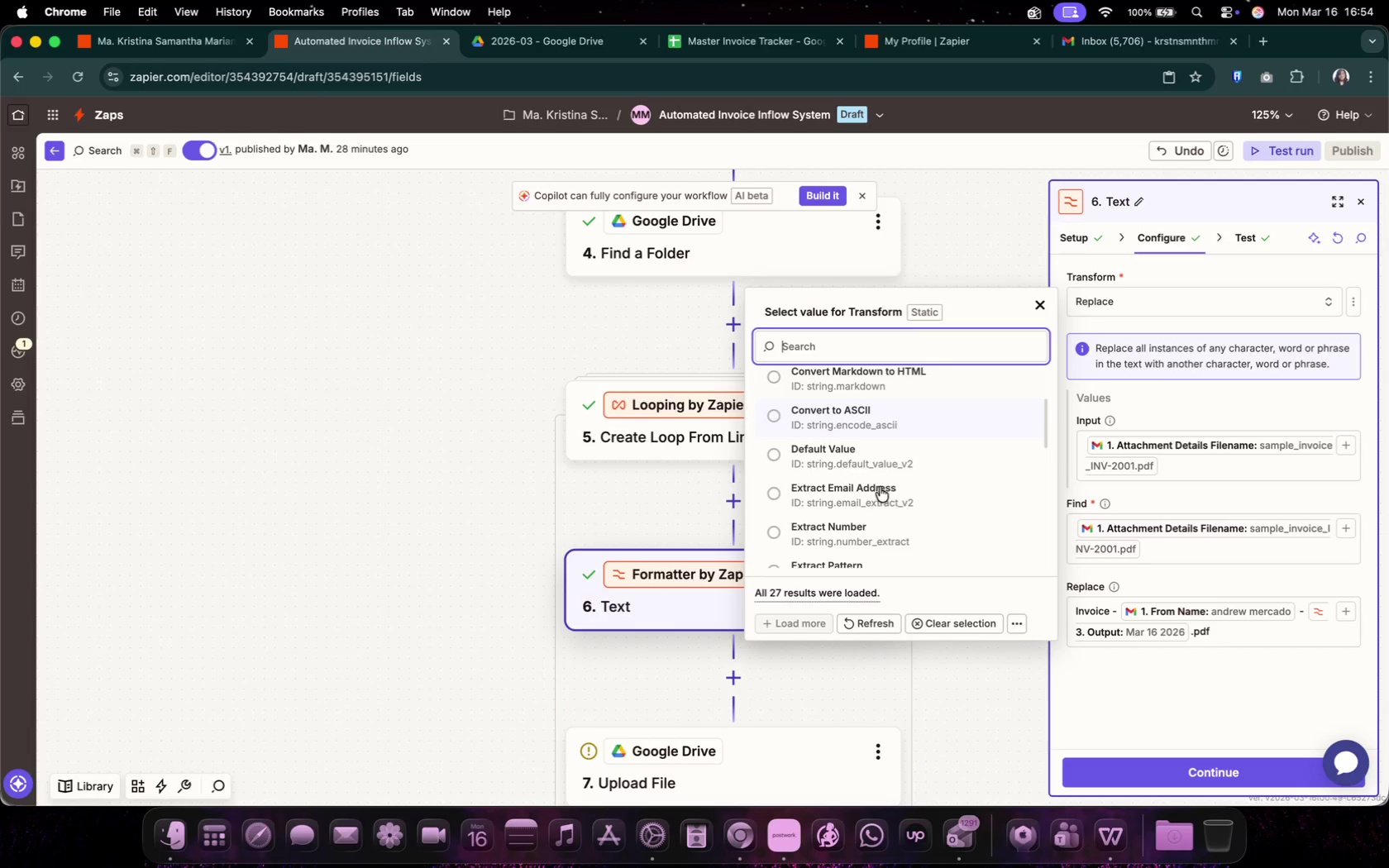 
scroll: coordinate [876, 496], scroll_direction: down, amount: 5.0
 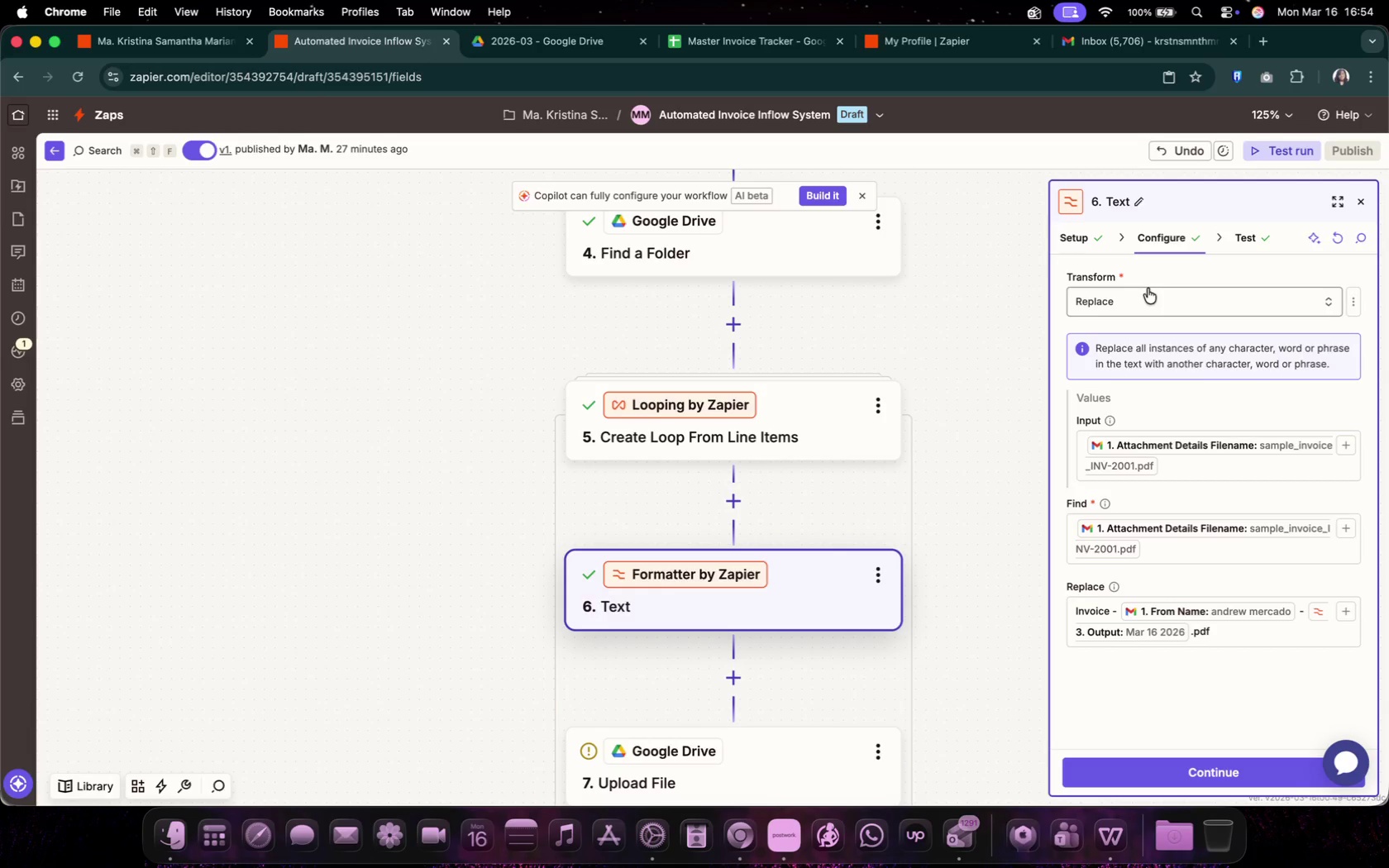 
left_click([918, 351])
 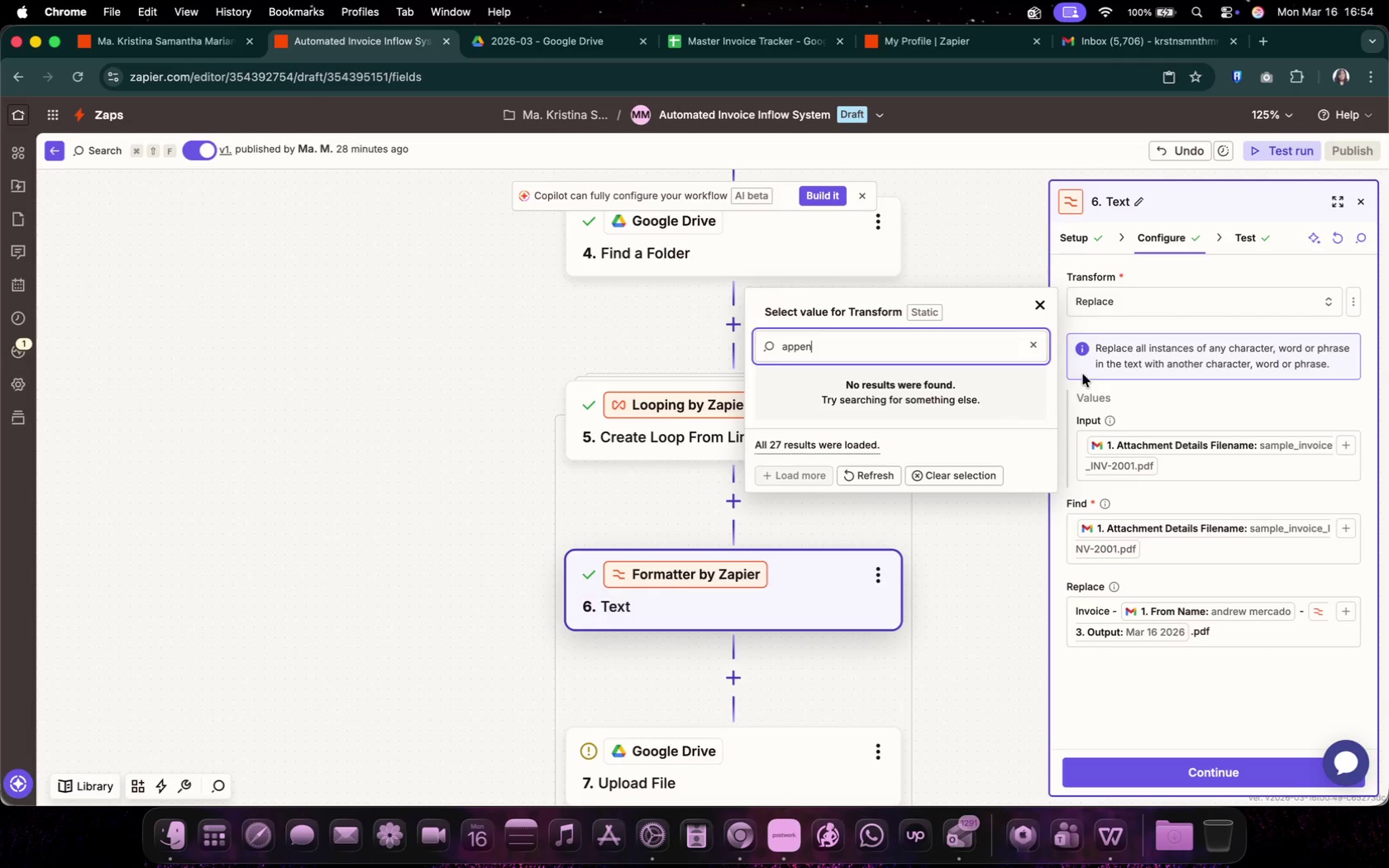 
type(appen)
 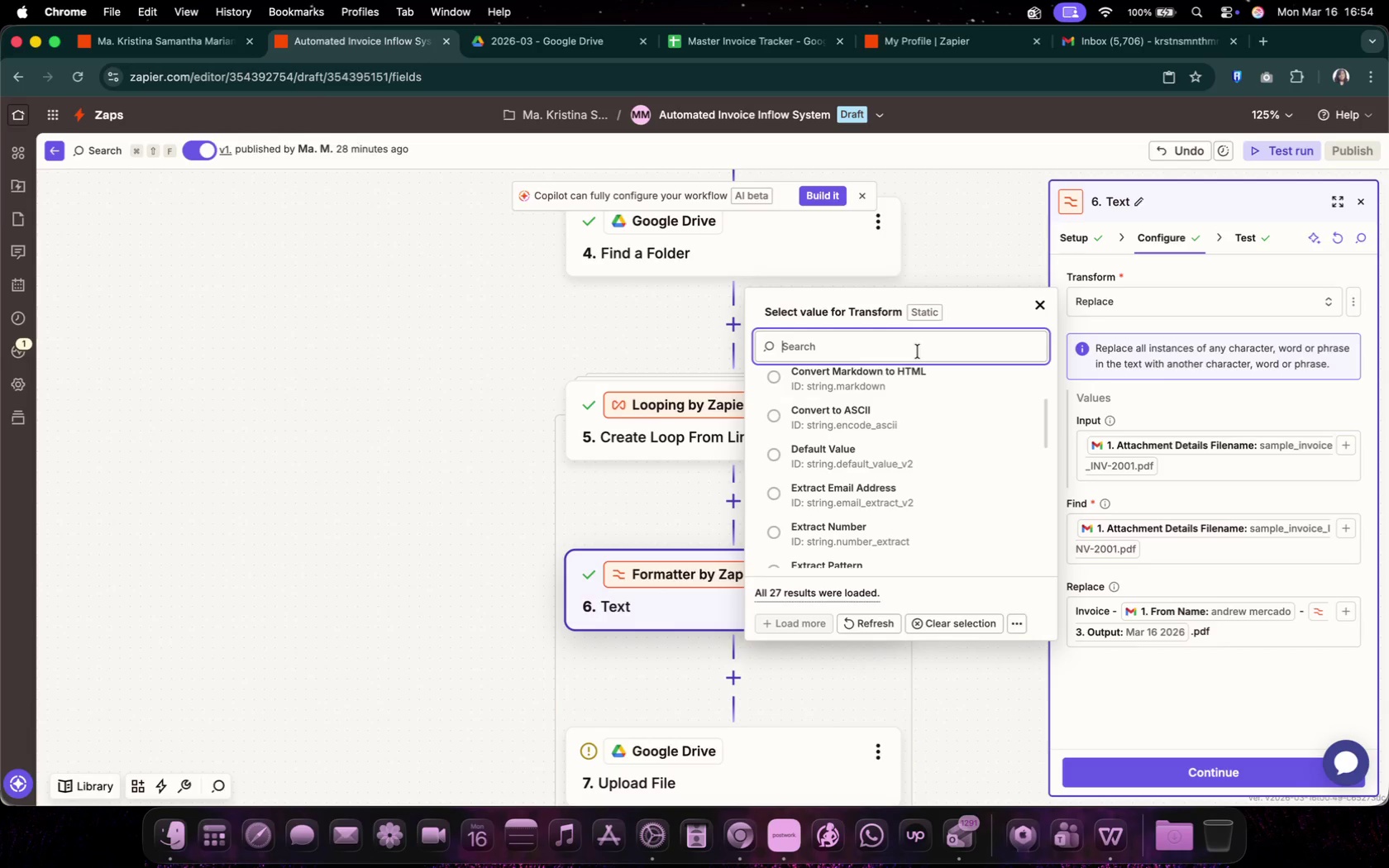 
left_click([1232, 335])
 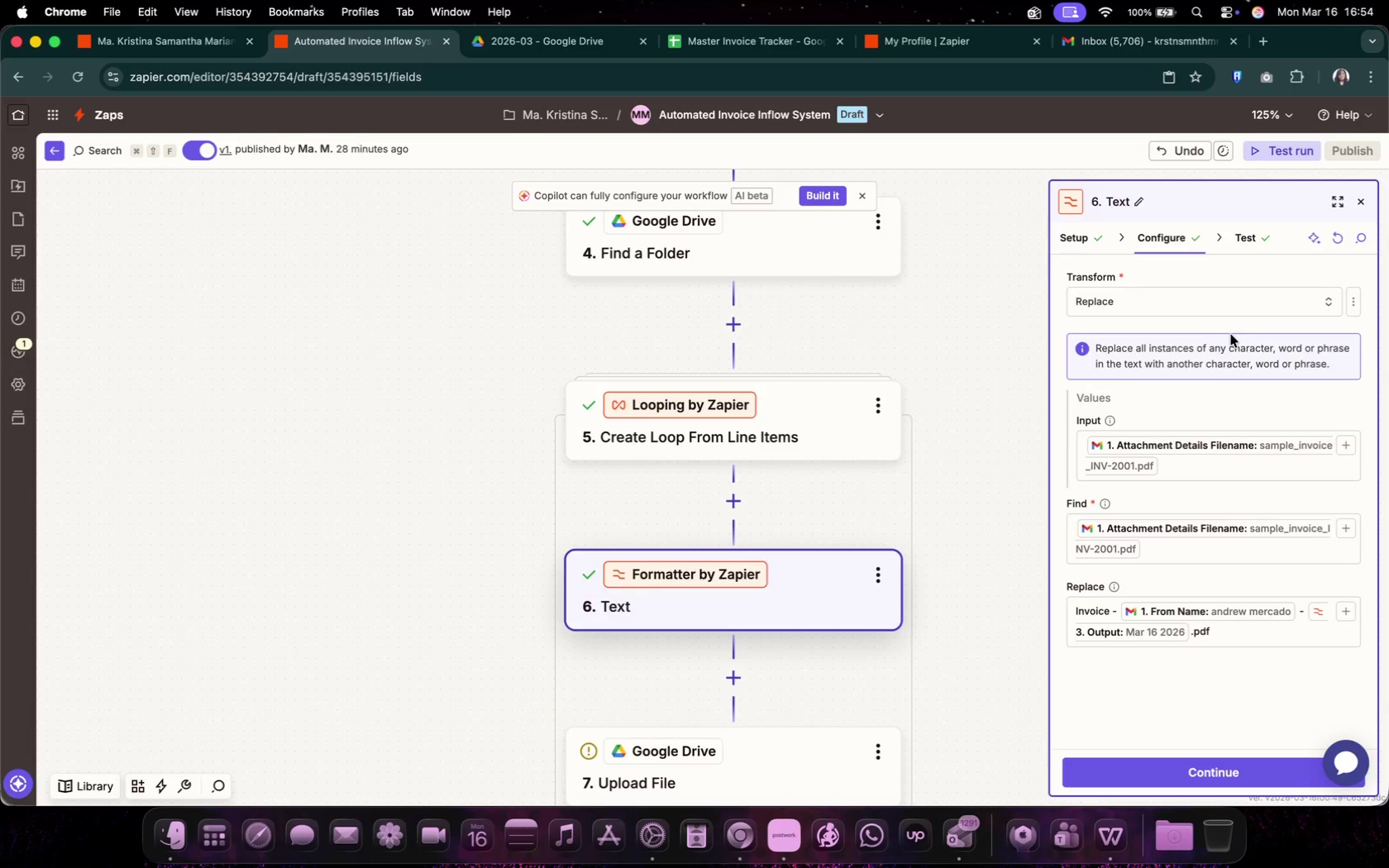 
wait(8.3)
 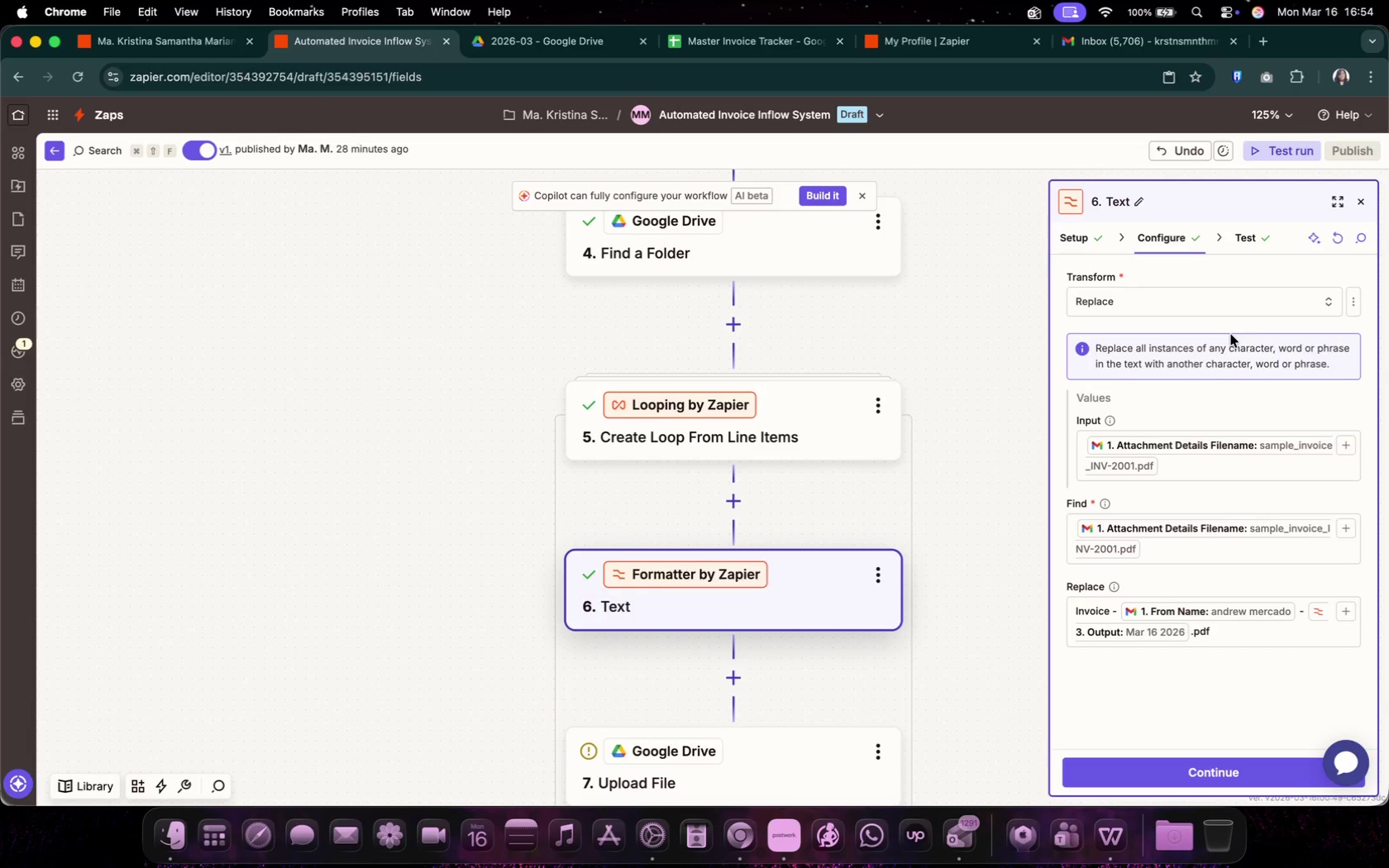 
scroll: coordinate [966, 500], scroll_direction: down, amount: 3.0
 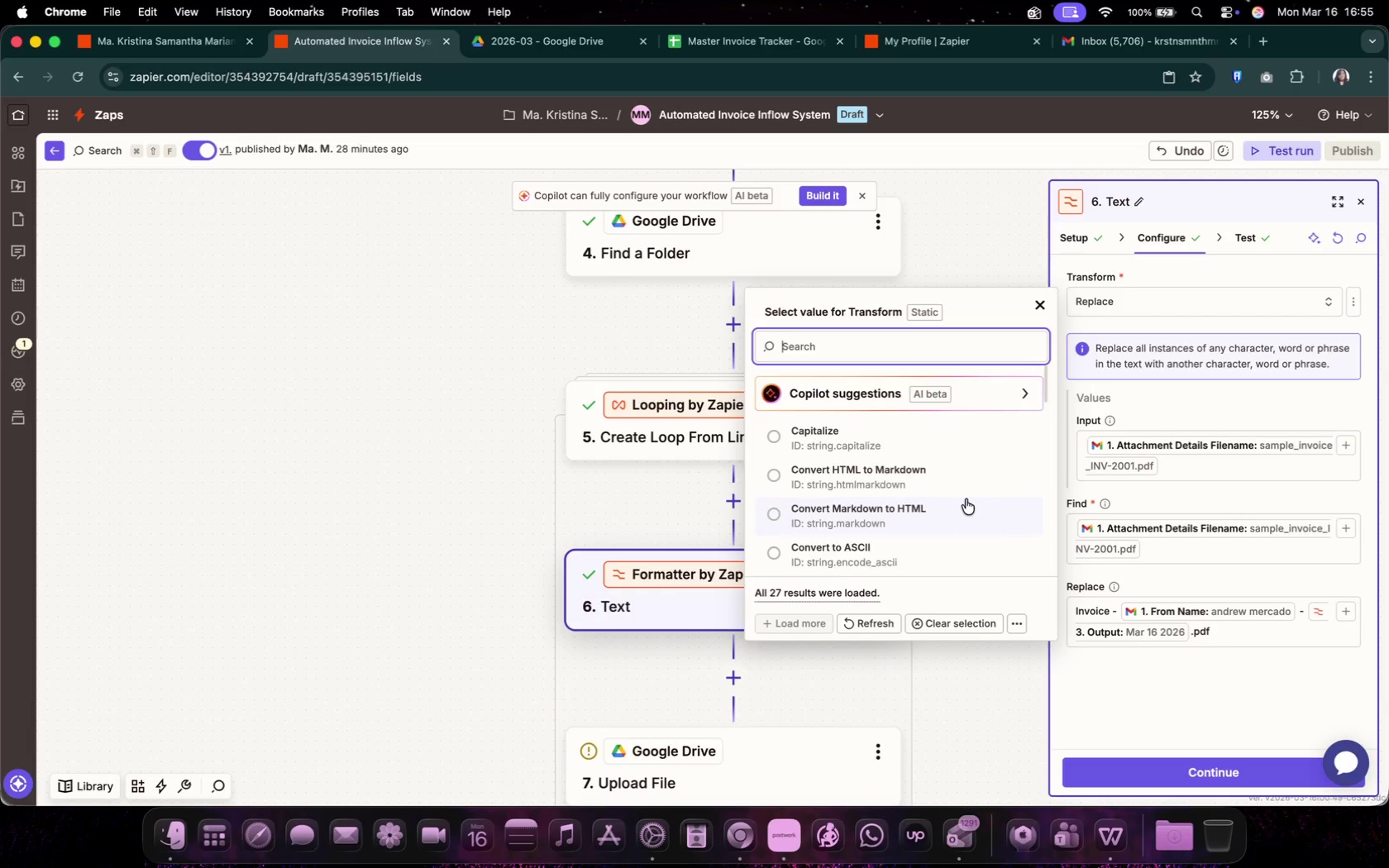 
wait(16.86)
 